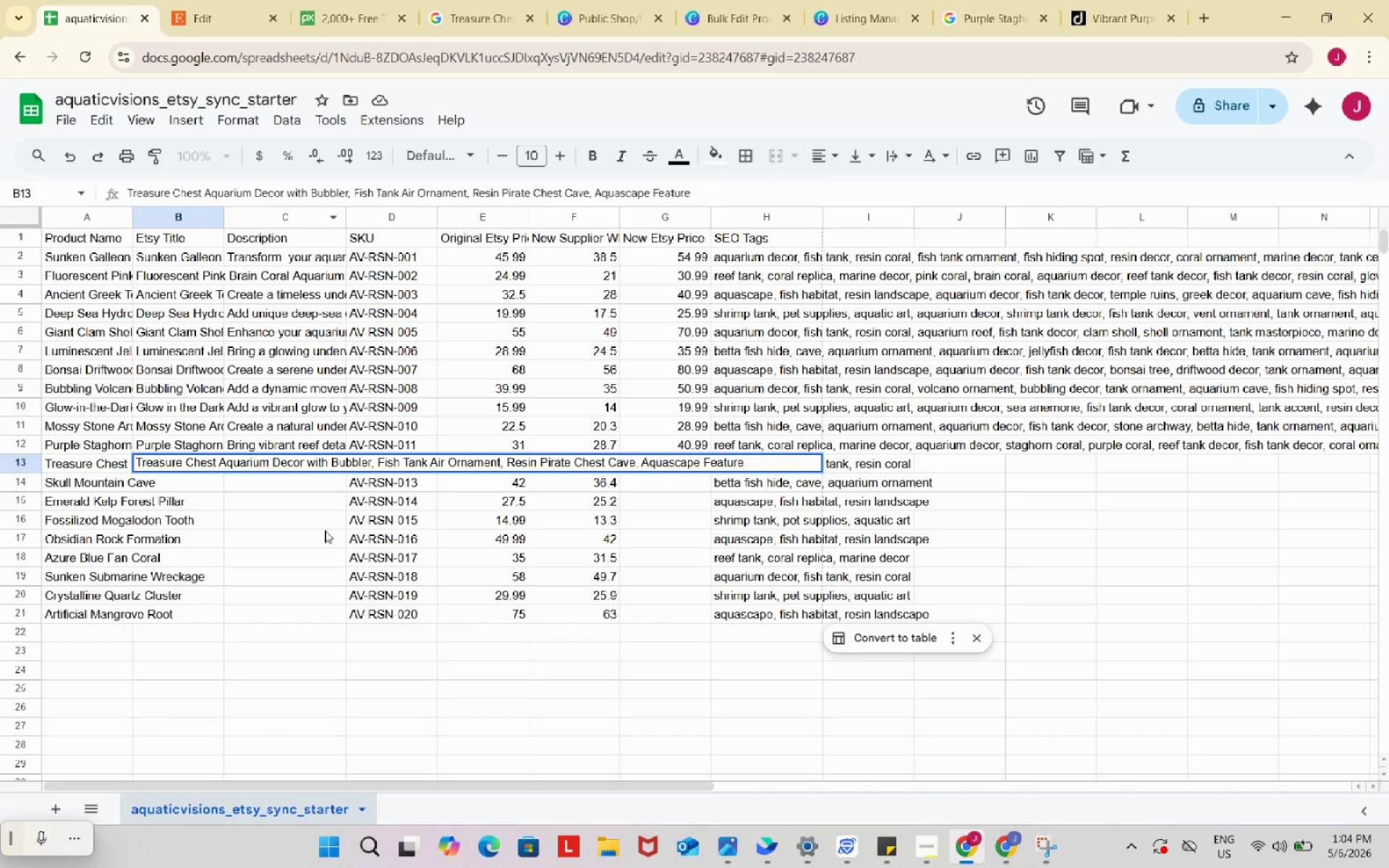 
left_click([320, 537])
 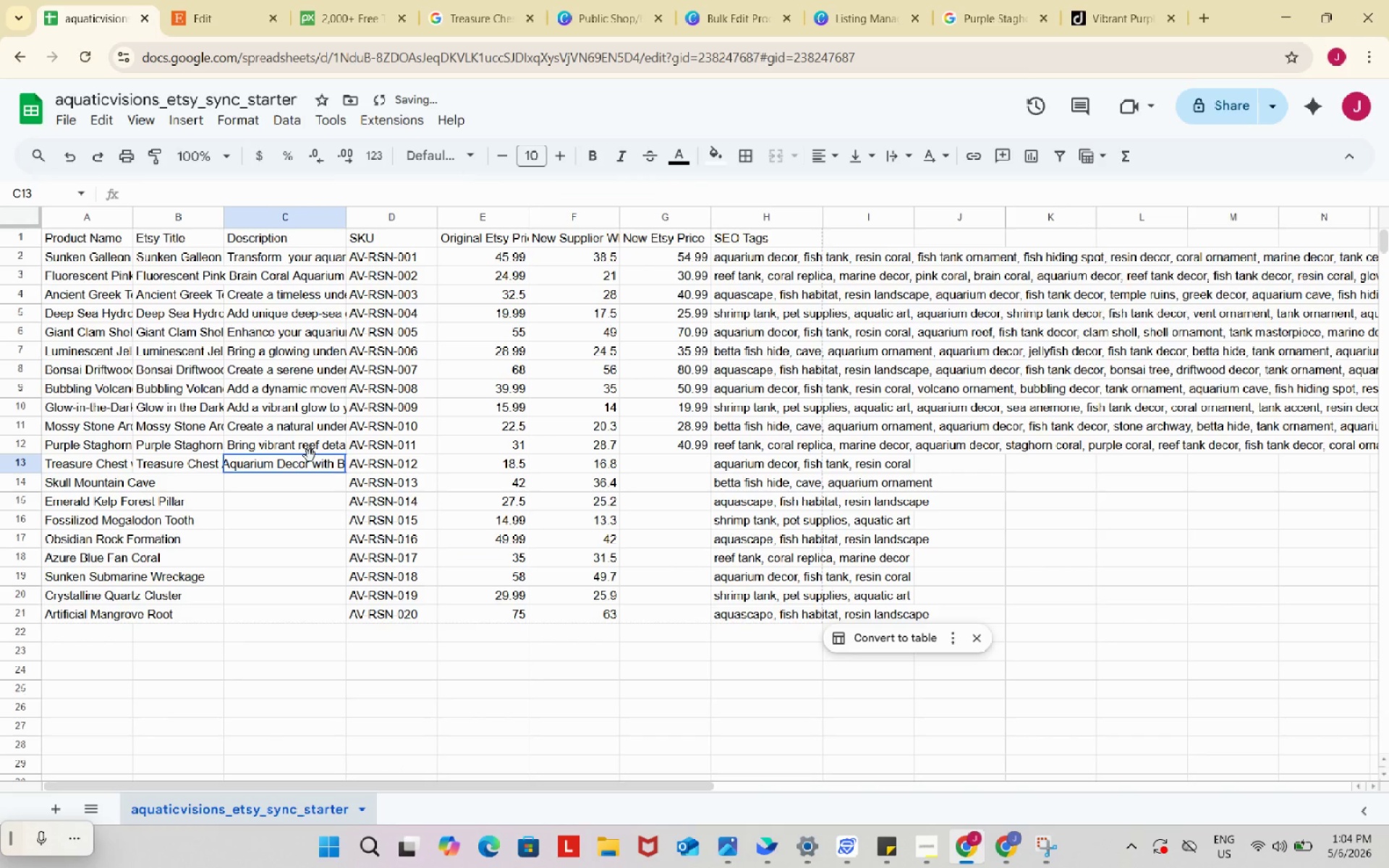 
double_click([310, 456])
 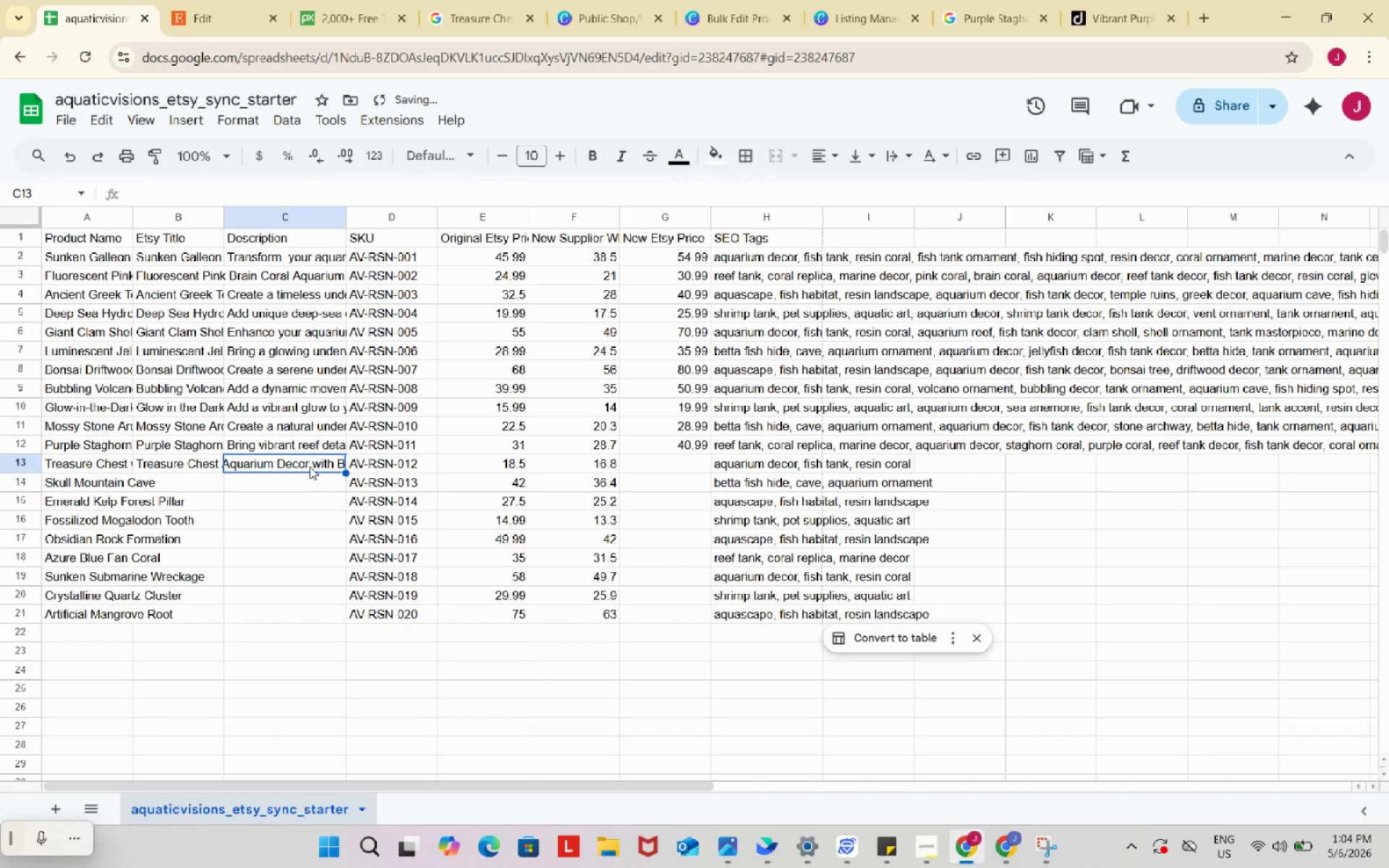 
double_click([310, 466])
 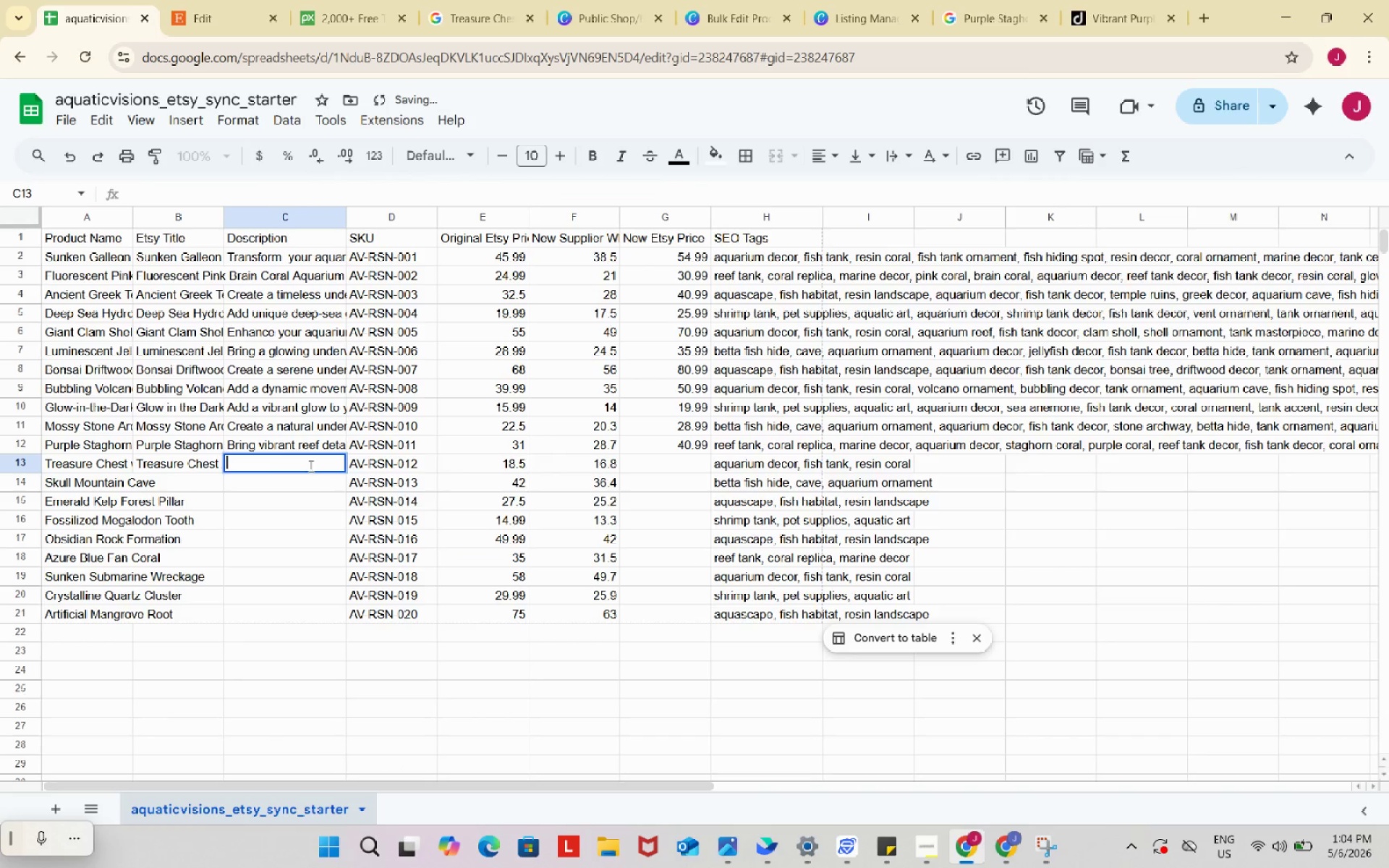 
key(Control+ControlLeft)
 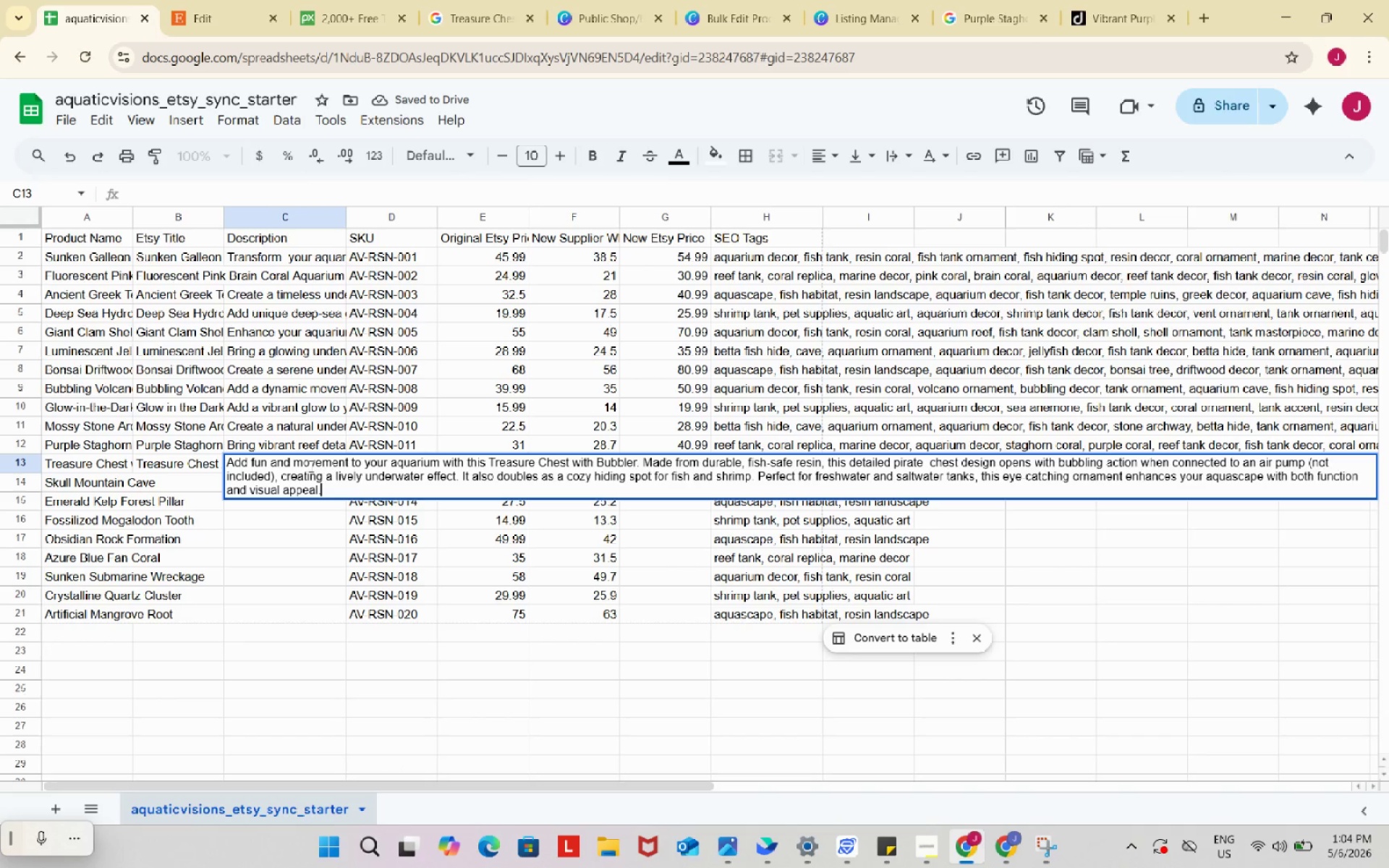 
key(Control+V)
 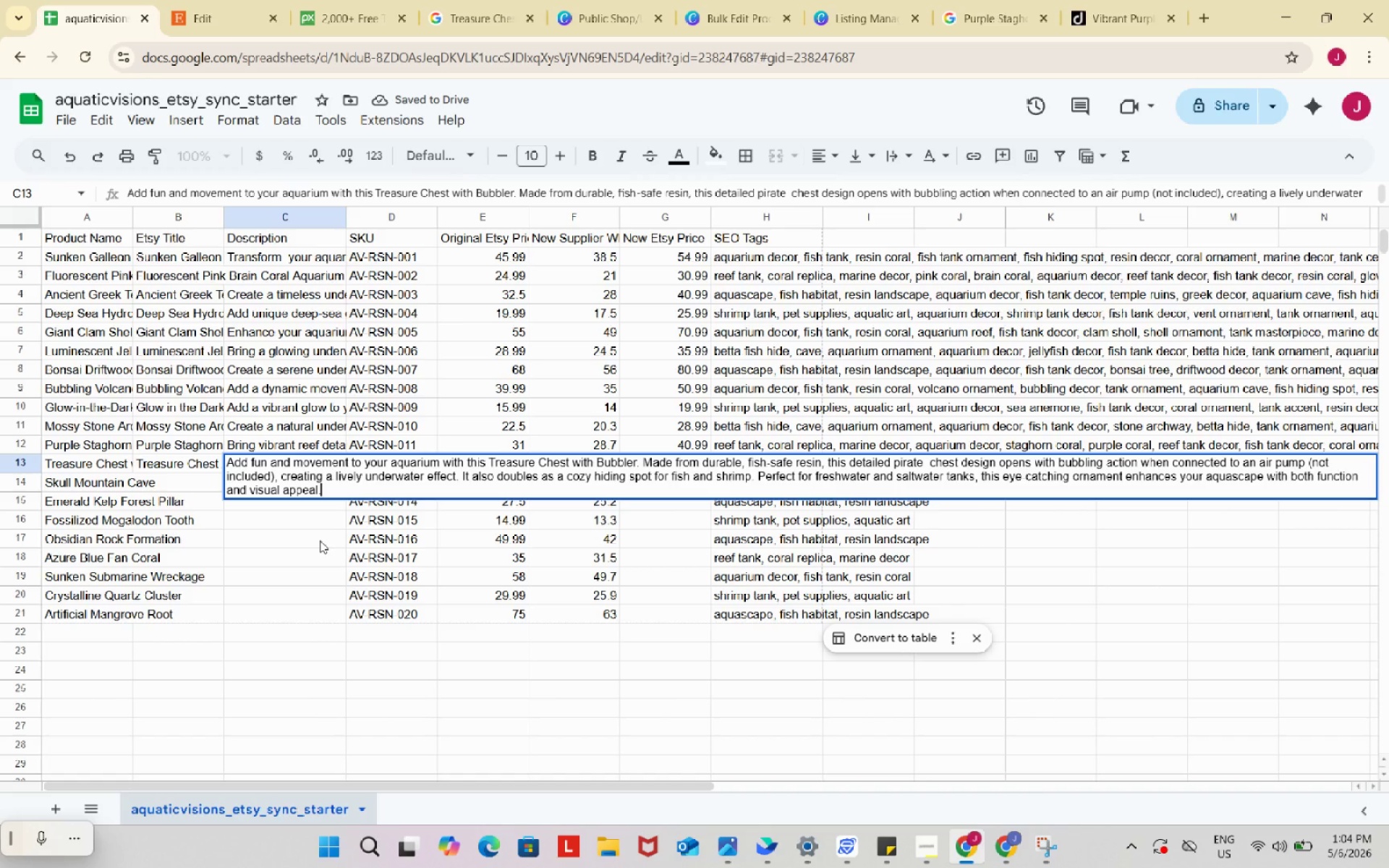 
left_click([320, 540])
 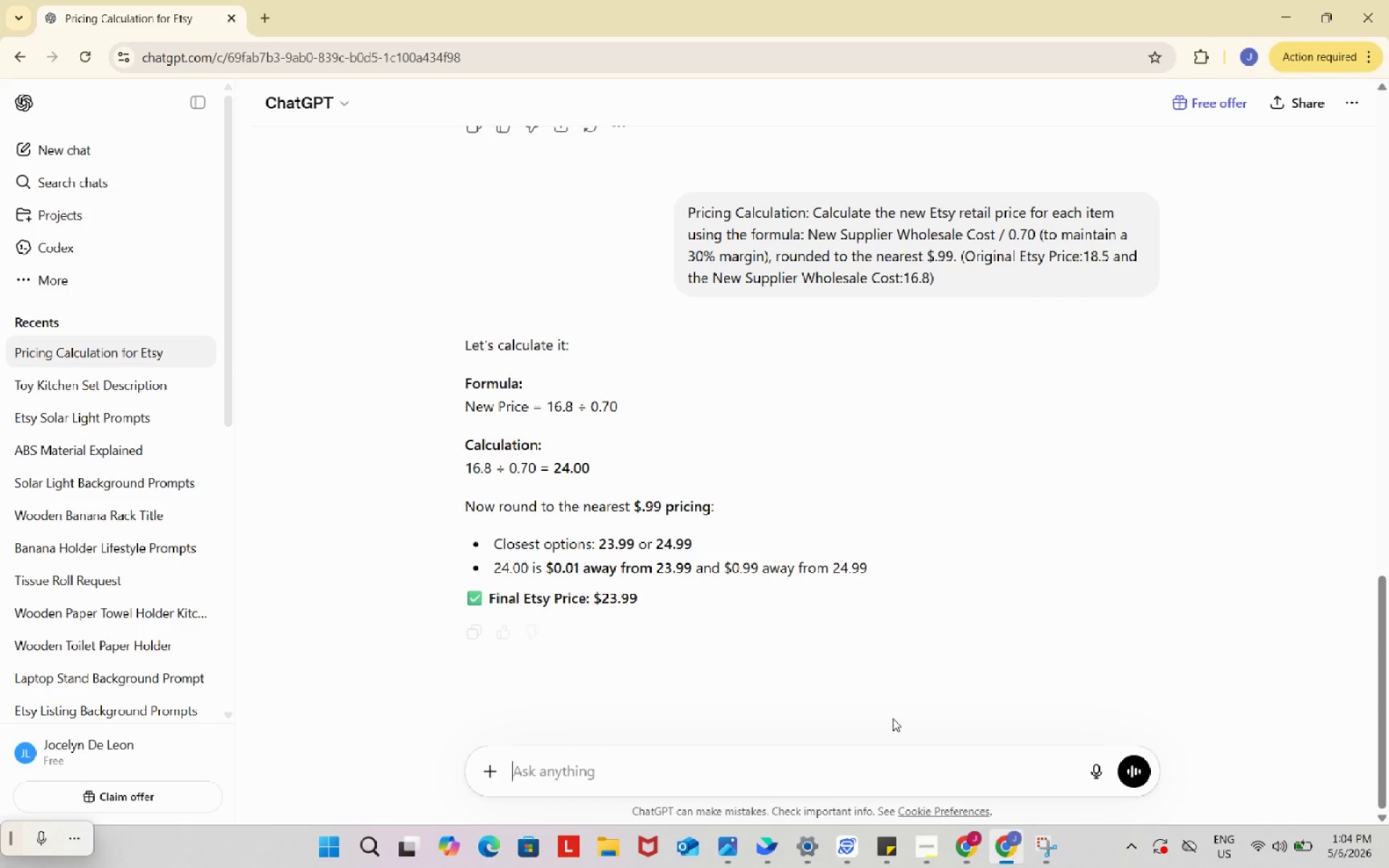 
left_click_drag(start_coordinate=[601, 596], to_coordinate=[638, 597])
 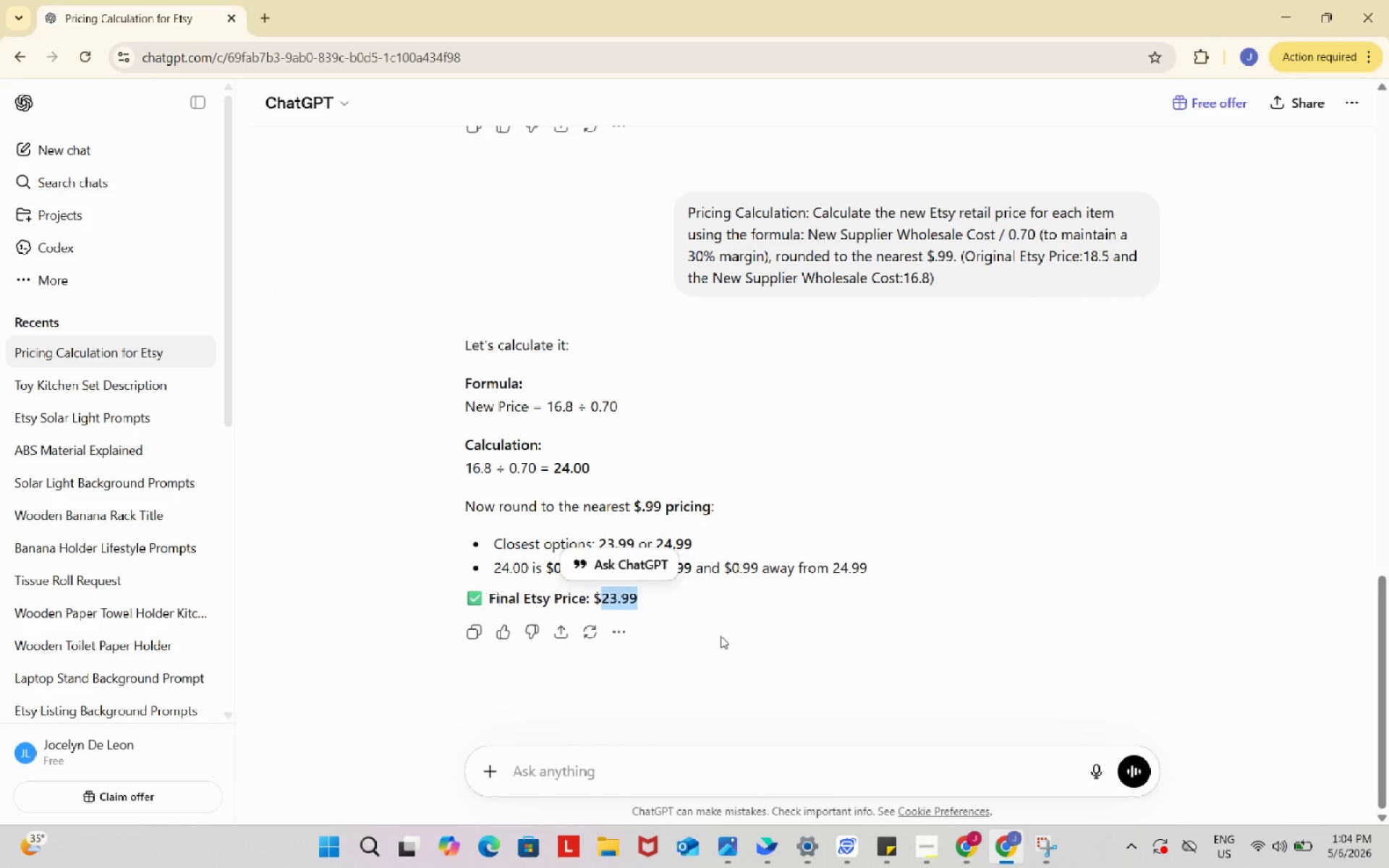 
key(Control+ControlLeft)
 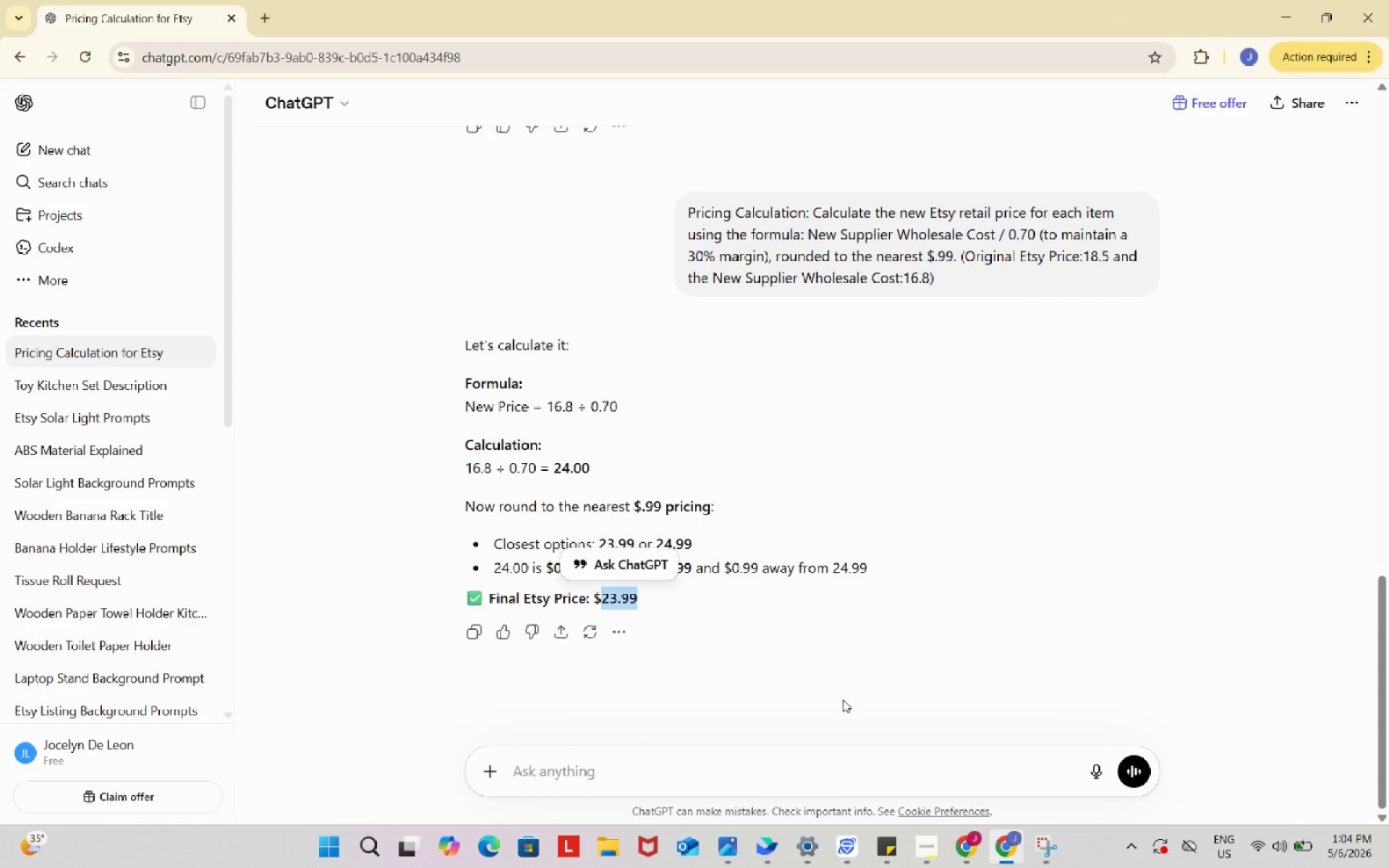 
key(Control+C)
 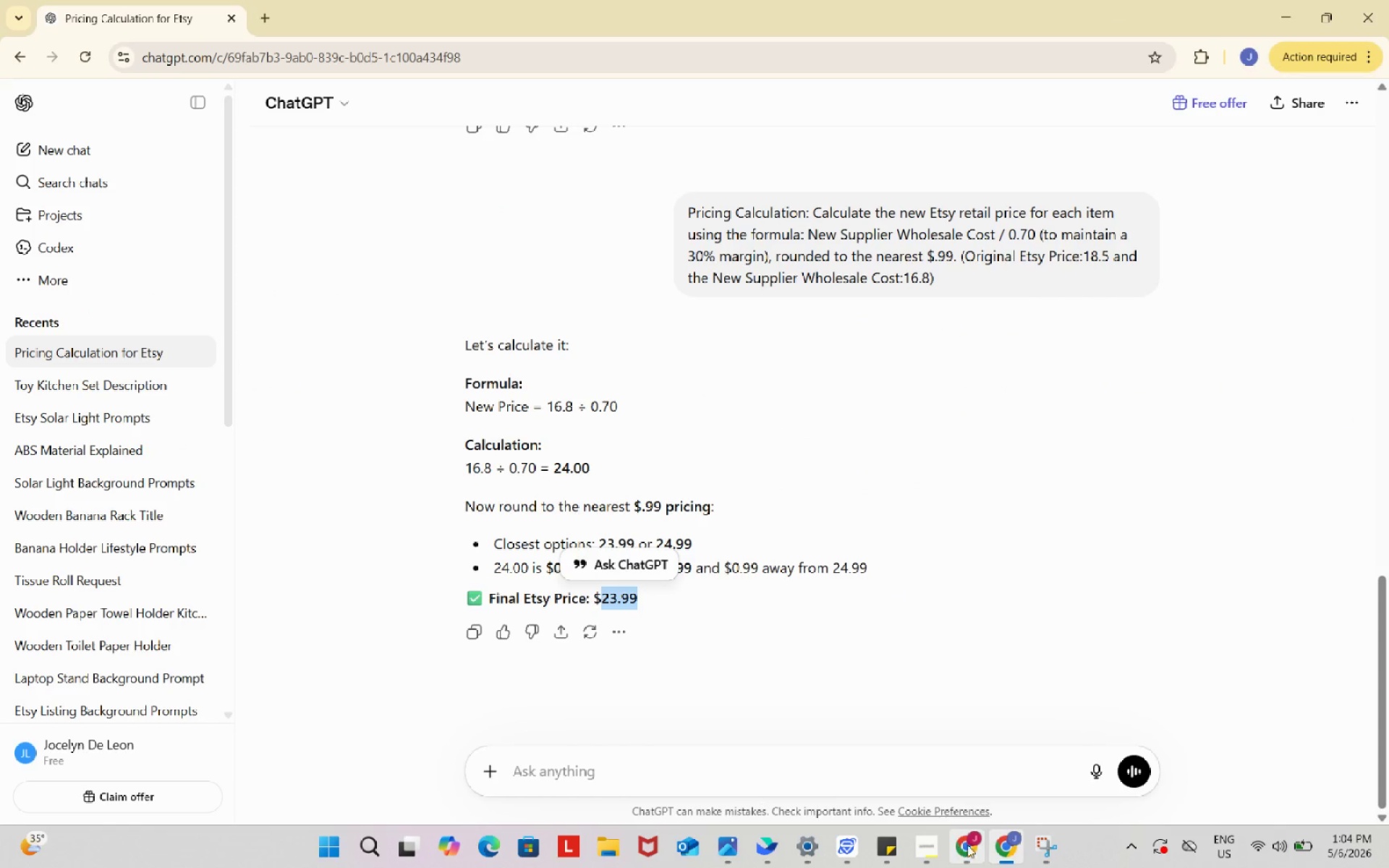 
left_click([977, 850])
 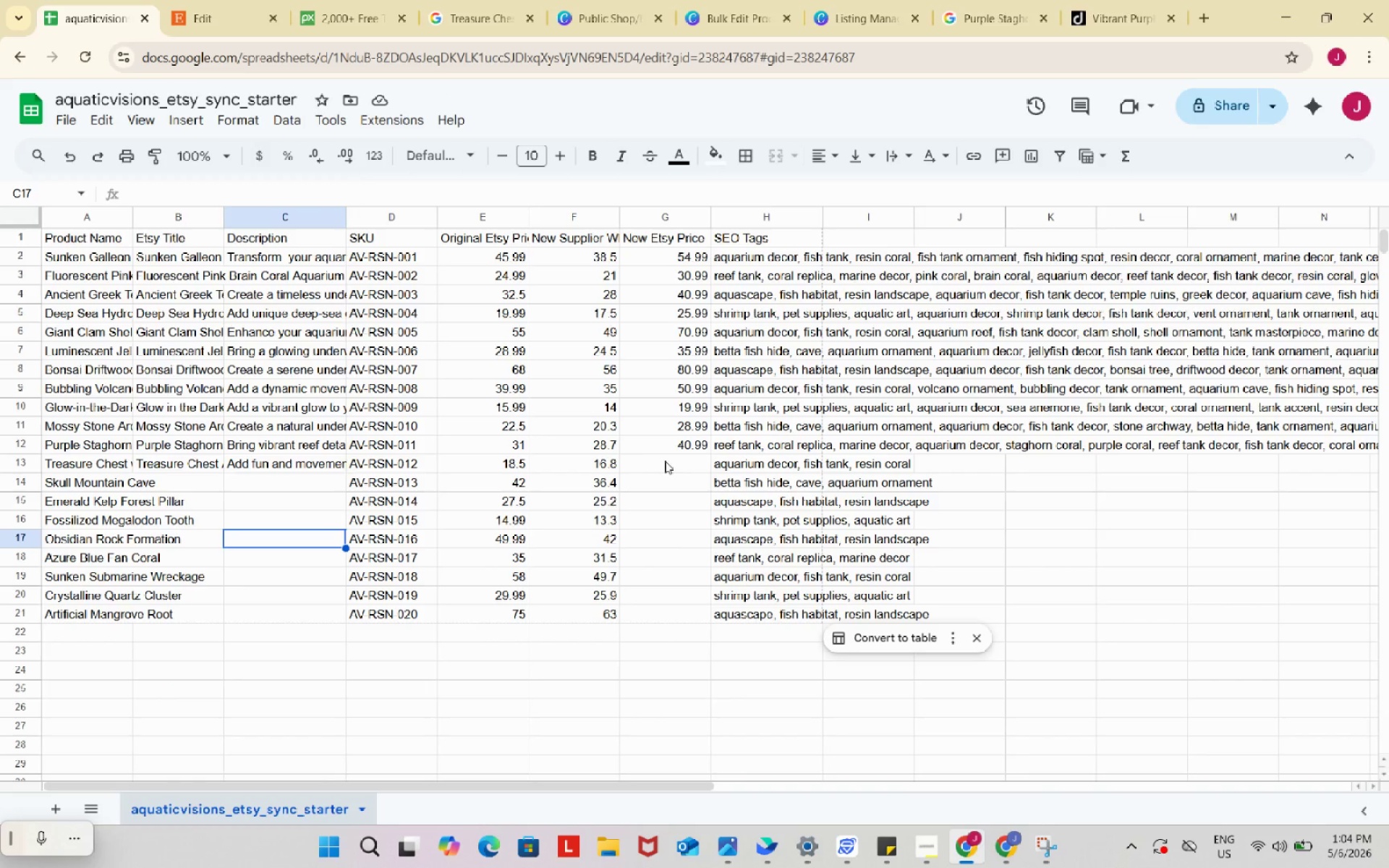 
double_click([666, 461])
 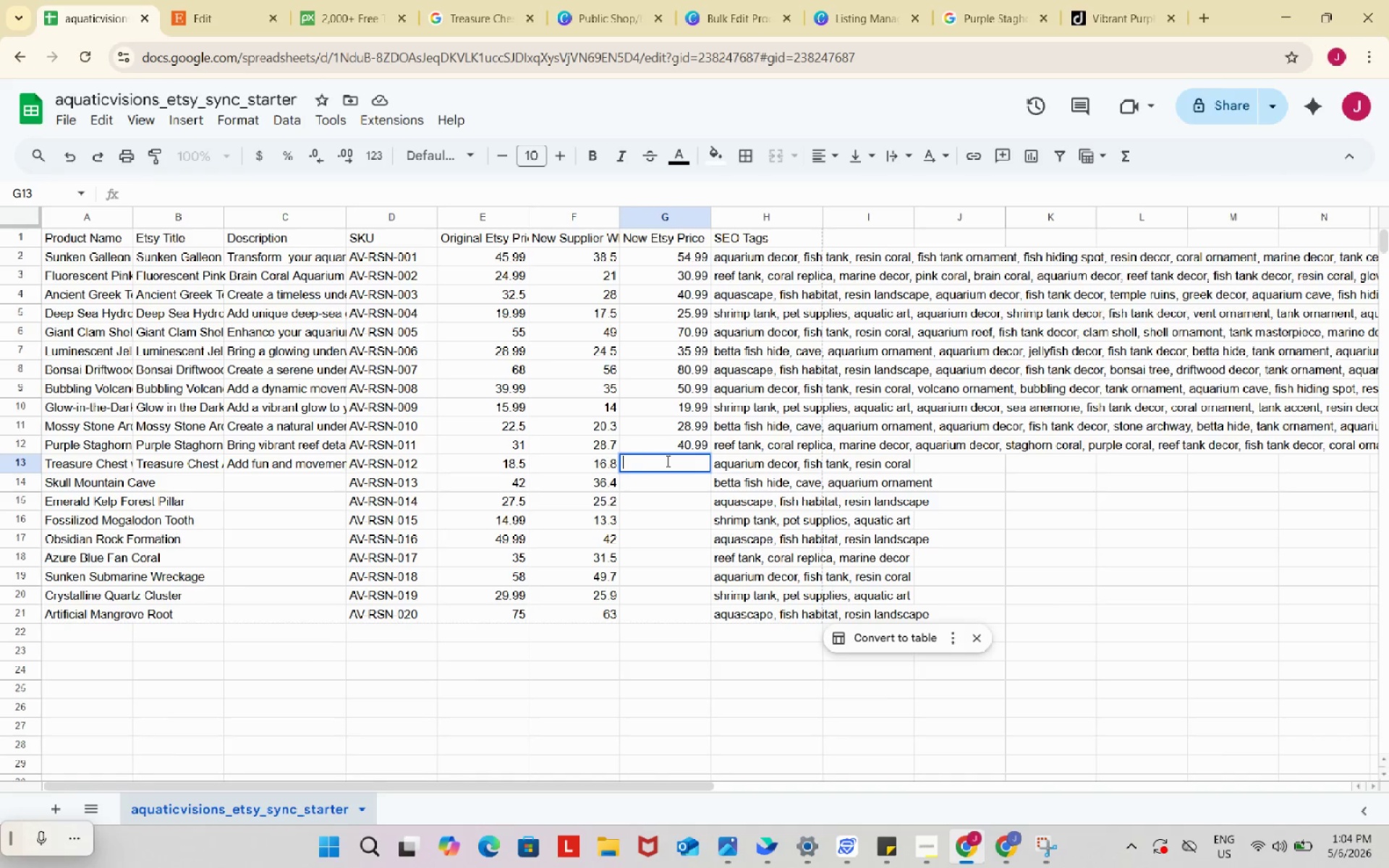 
key(Control+ControlLeft)
 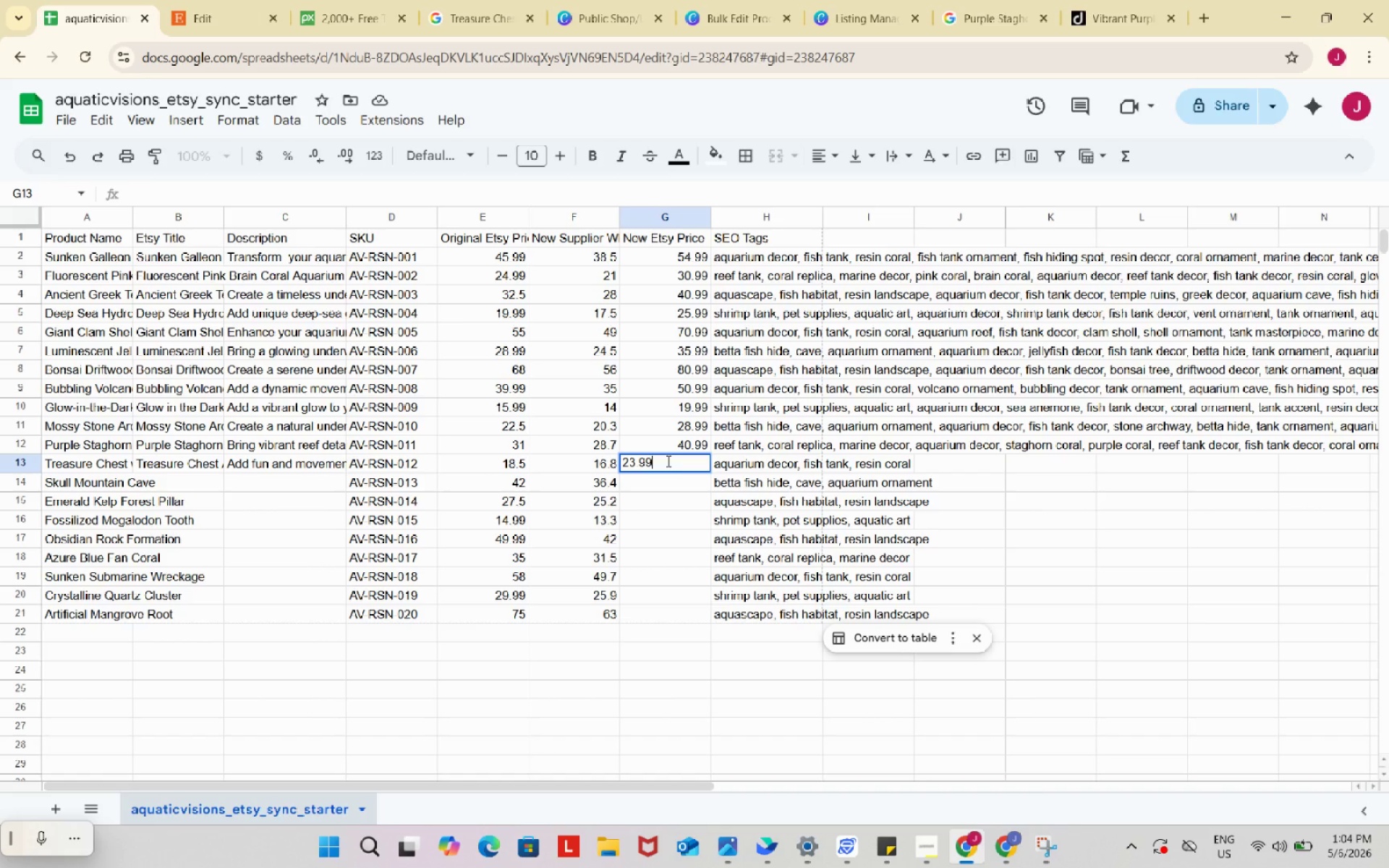 
key(Control+V)
 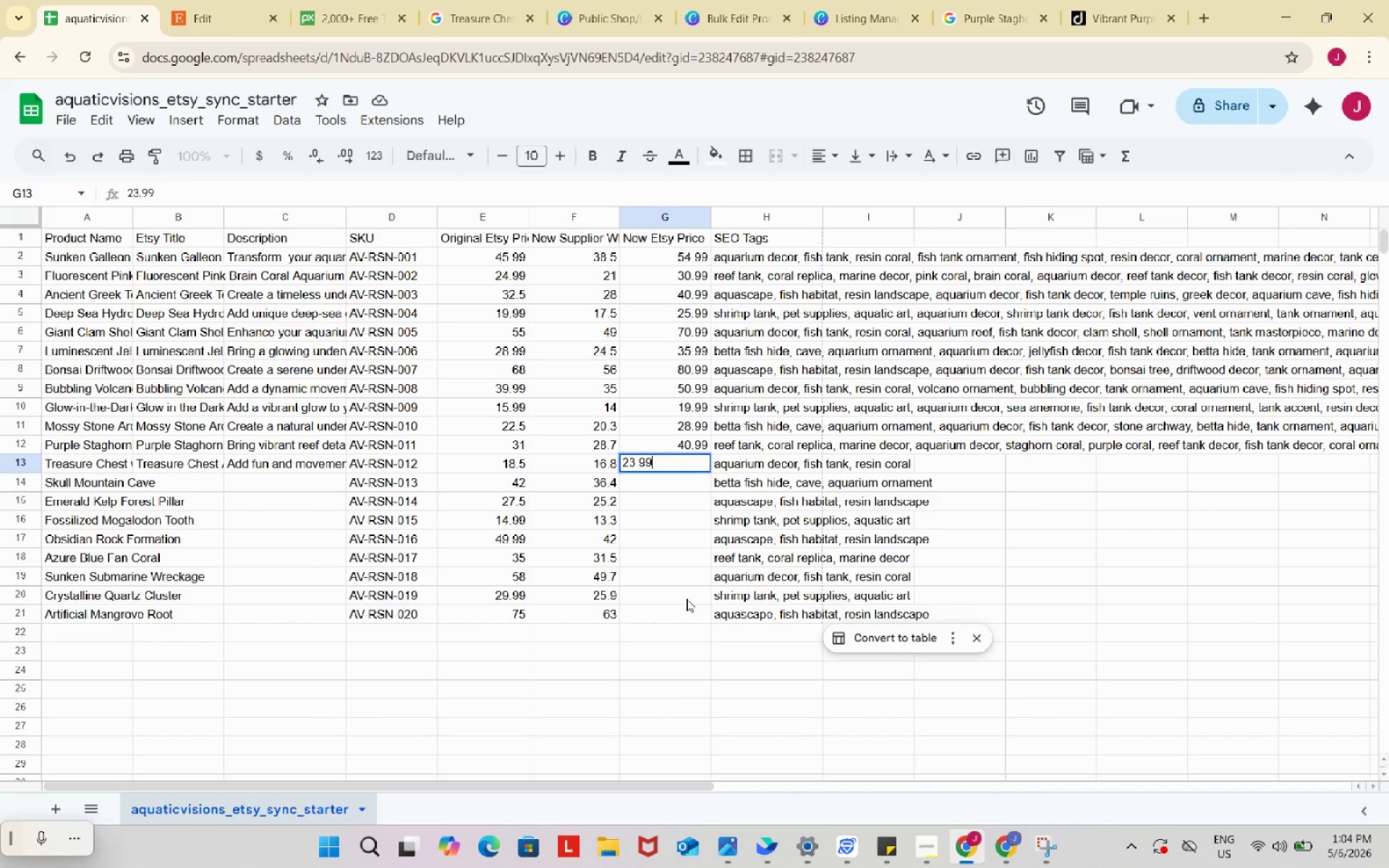 
left_click([687, 599])
 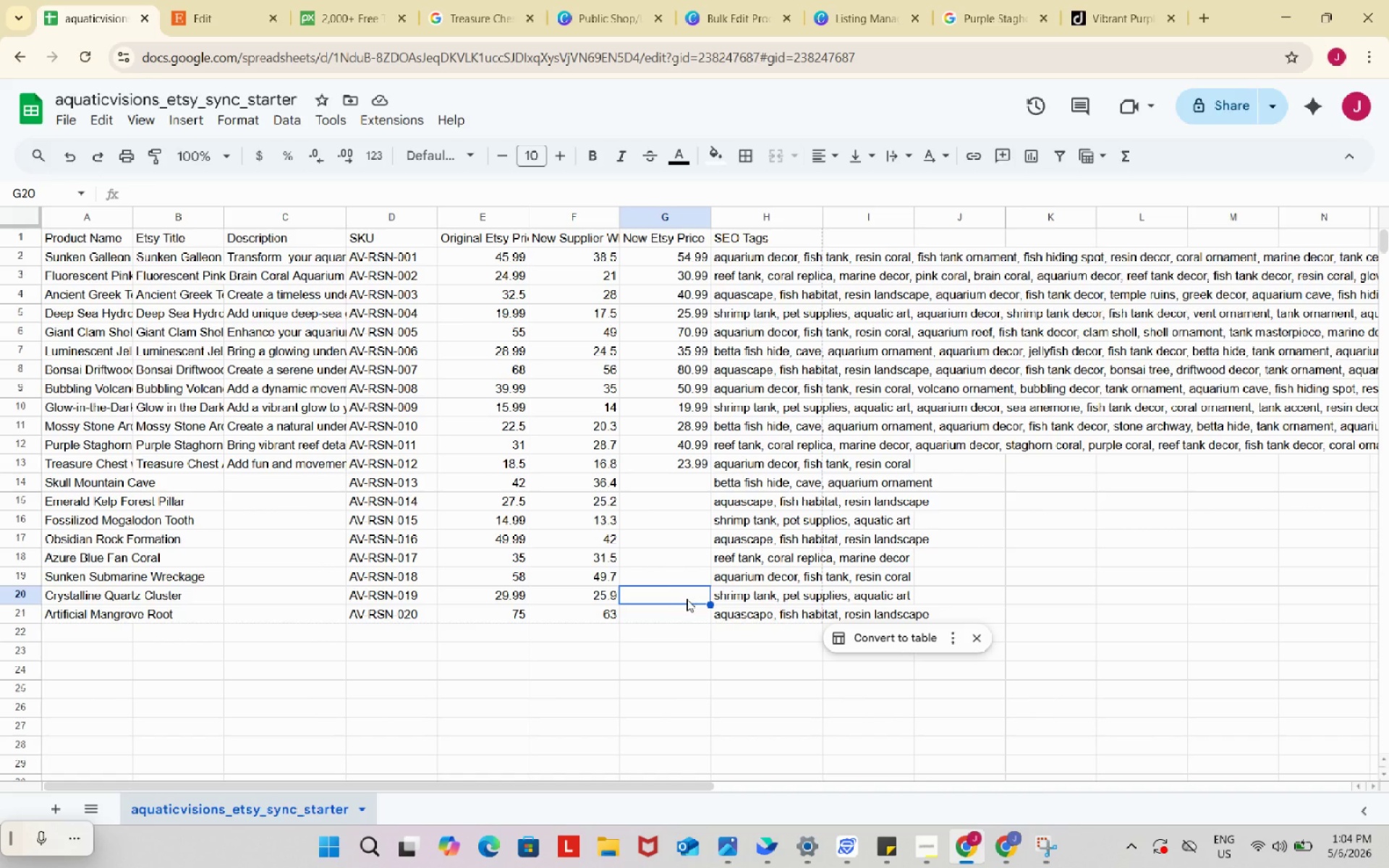 
wait(13.14)
 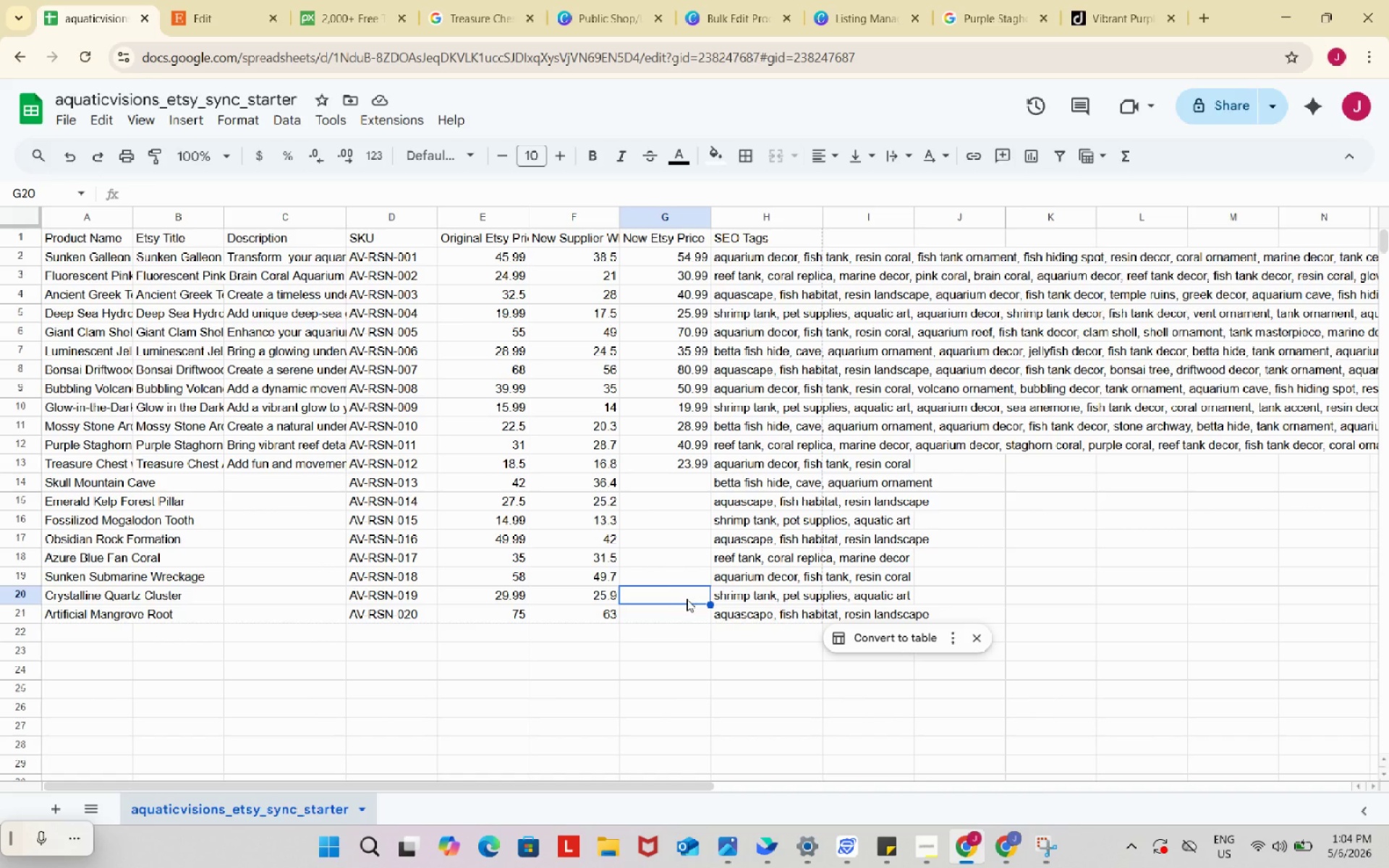 
left_click([1008, 843])
 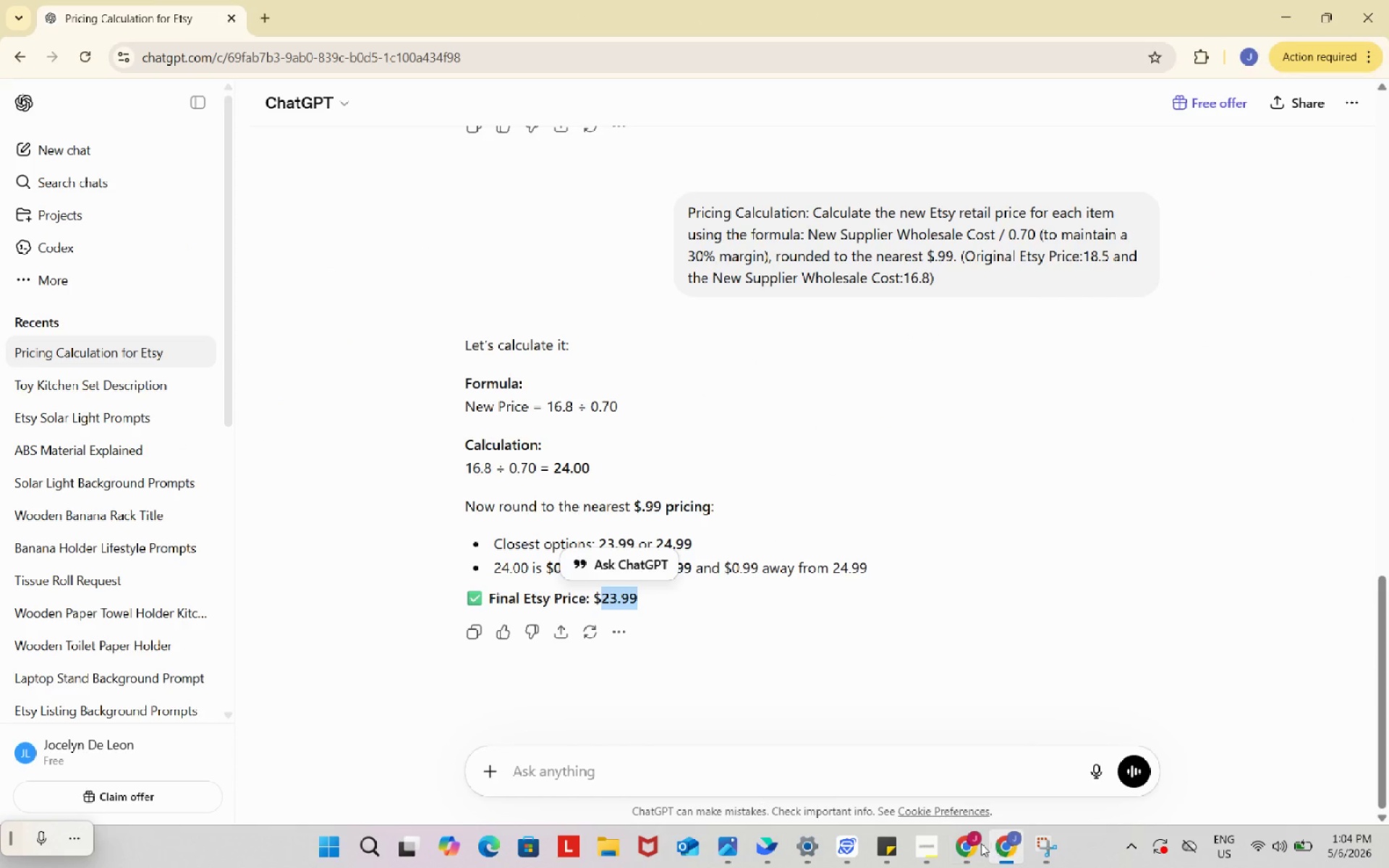 
left_click([974, 843])
 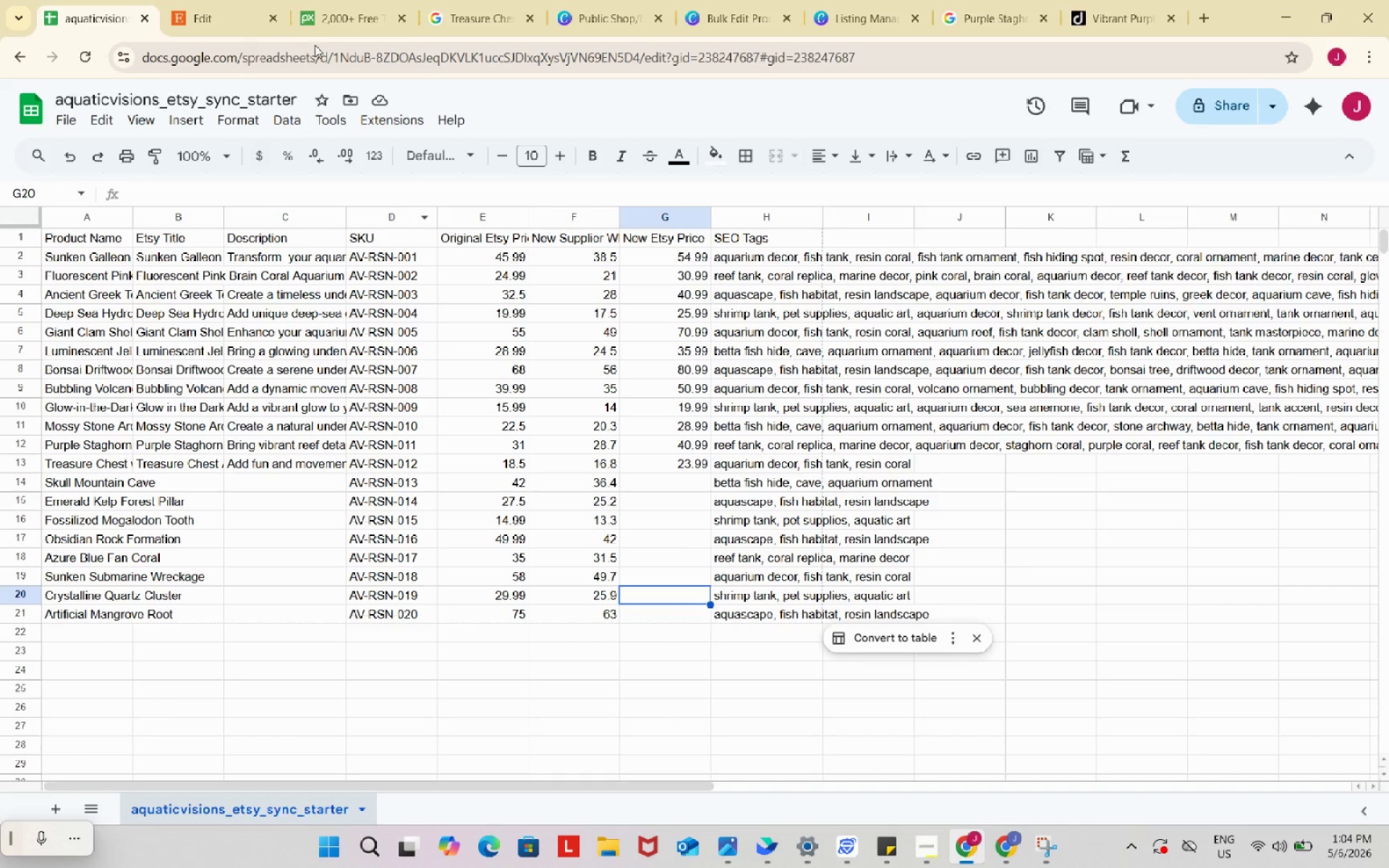 
left_click([211, 0])
 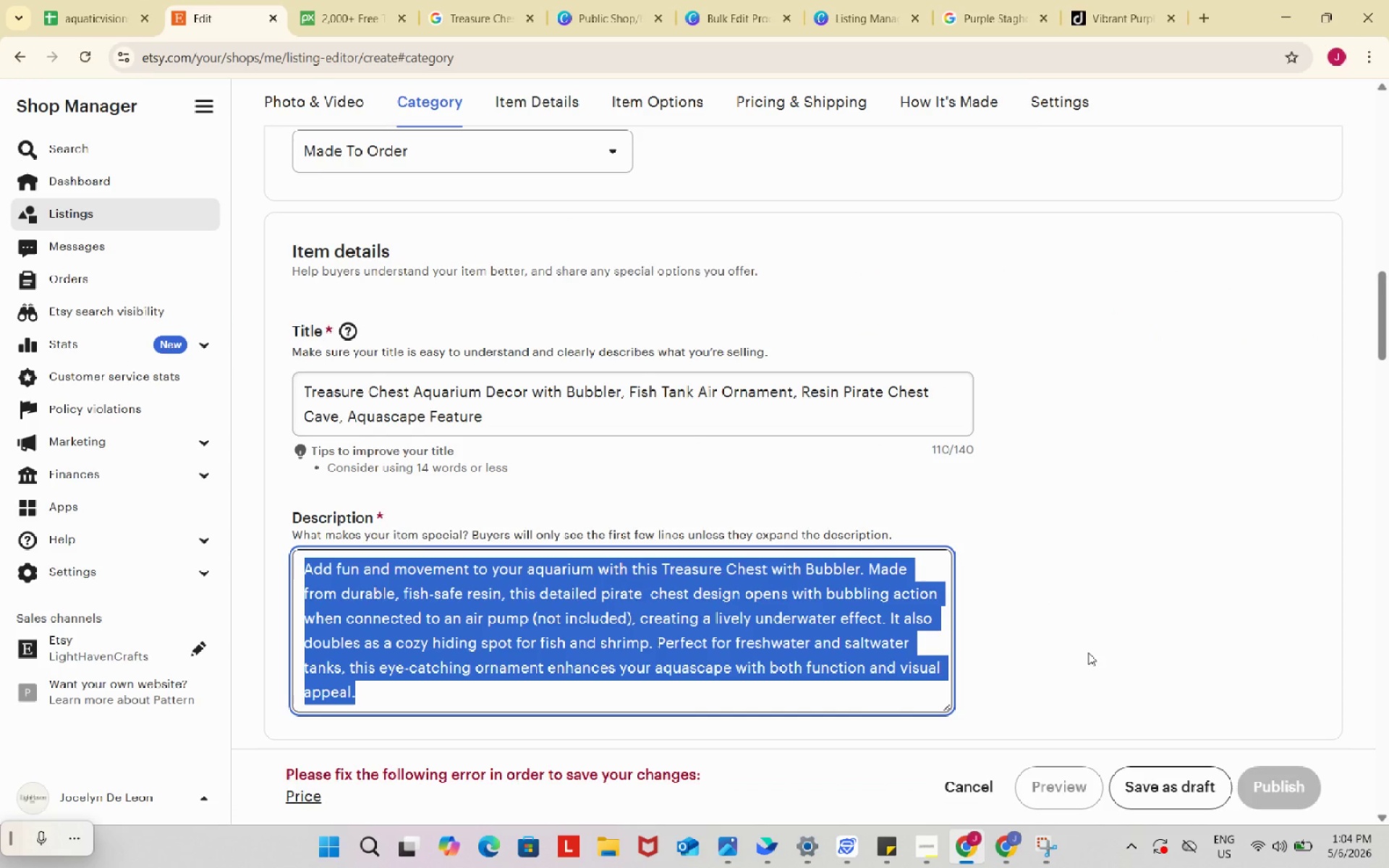 
scroll: coordinate [507, 529], scroll_direction: down, amount: 15.0
 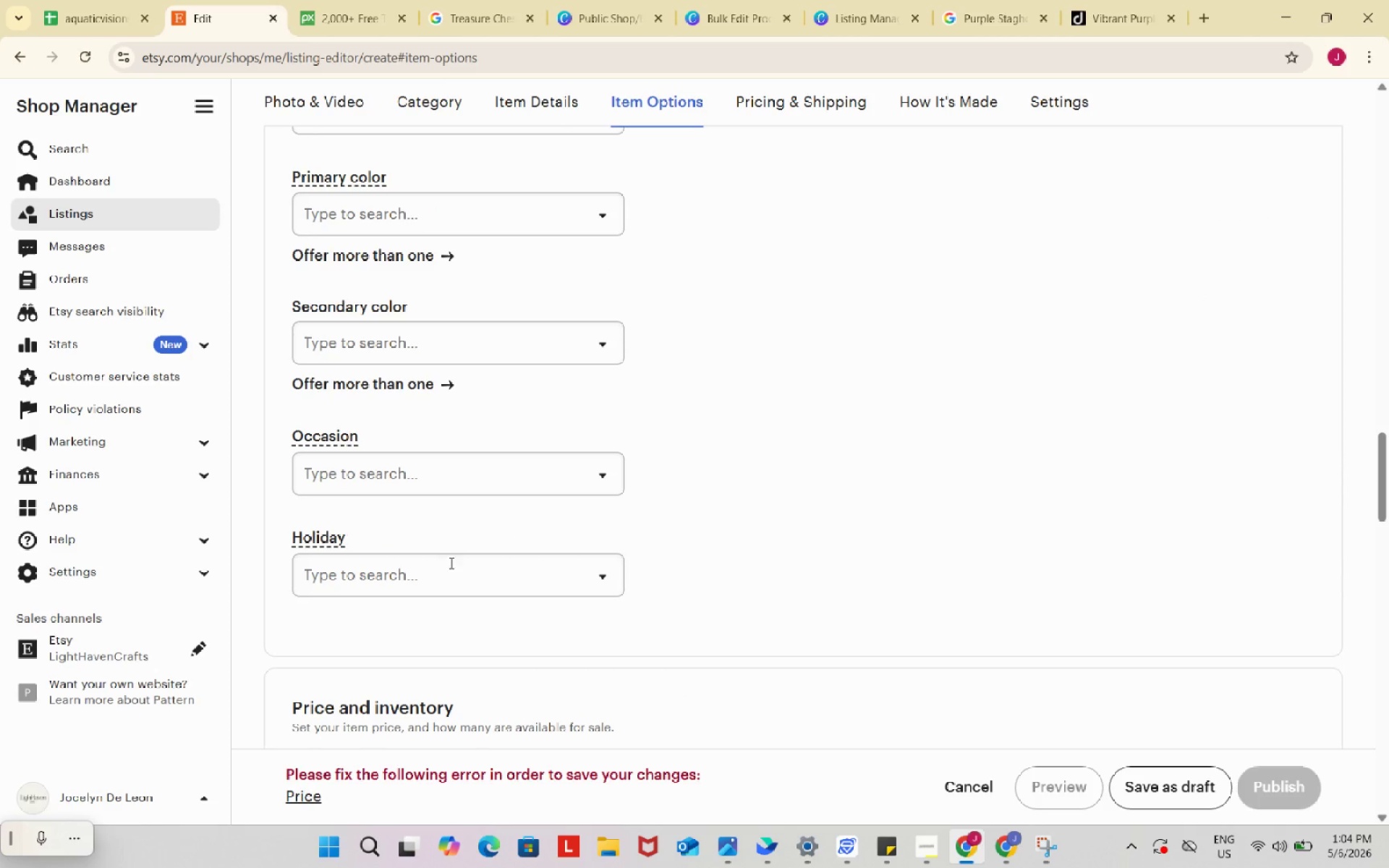 
left_click_drag(start_coordinate=[373, 455], to_coordinate=[373, 477])
 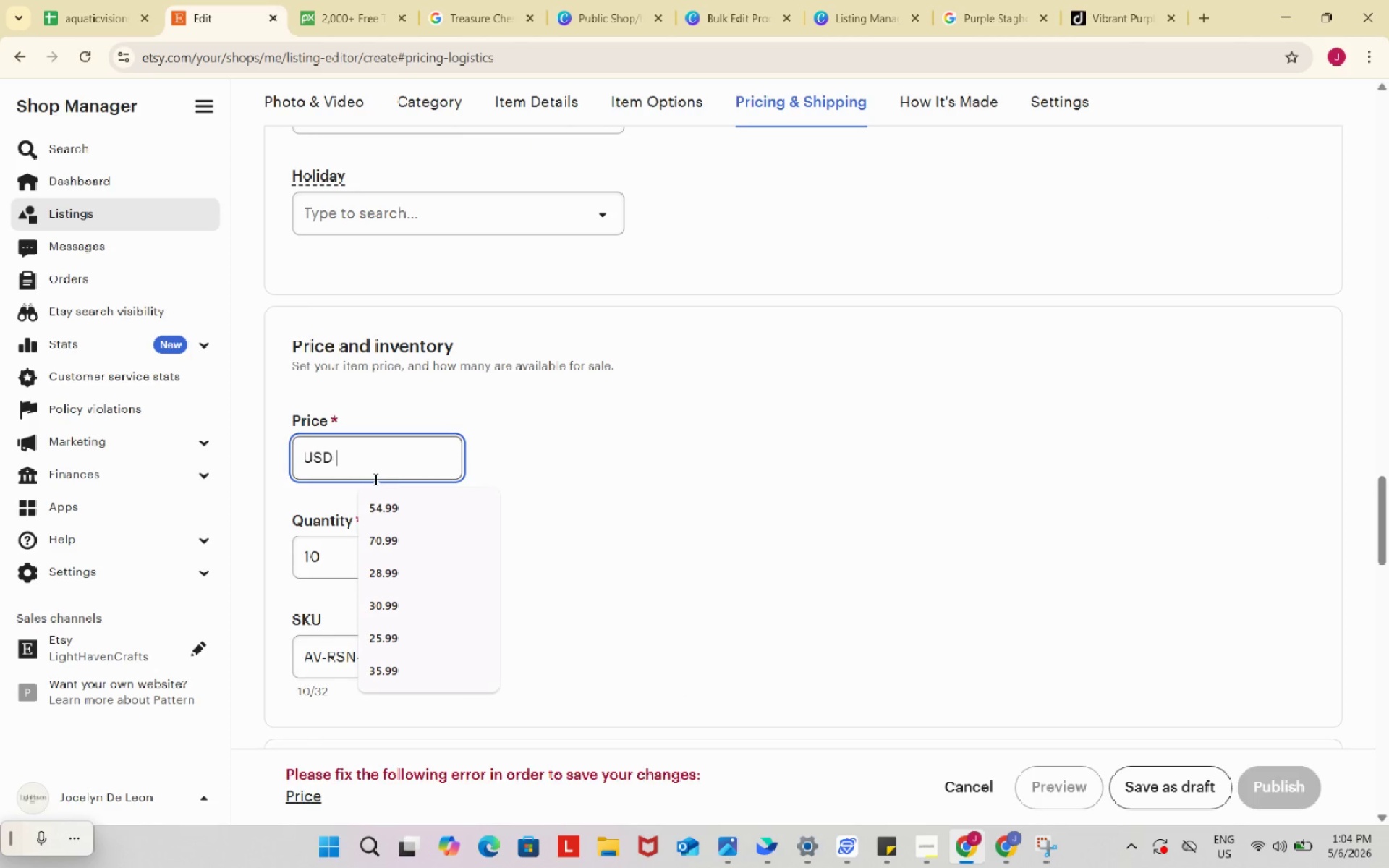 
scroll: coordinate [469, 597], scroll_direction: down, amount: 4.0
 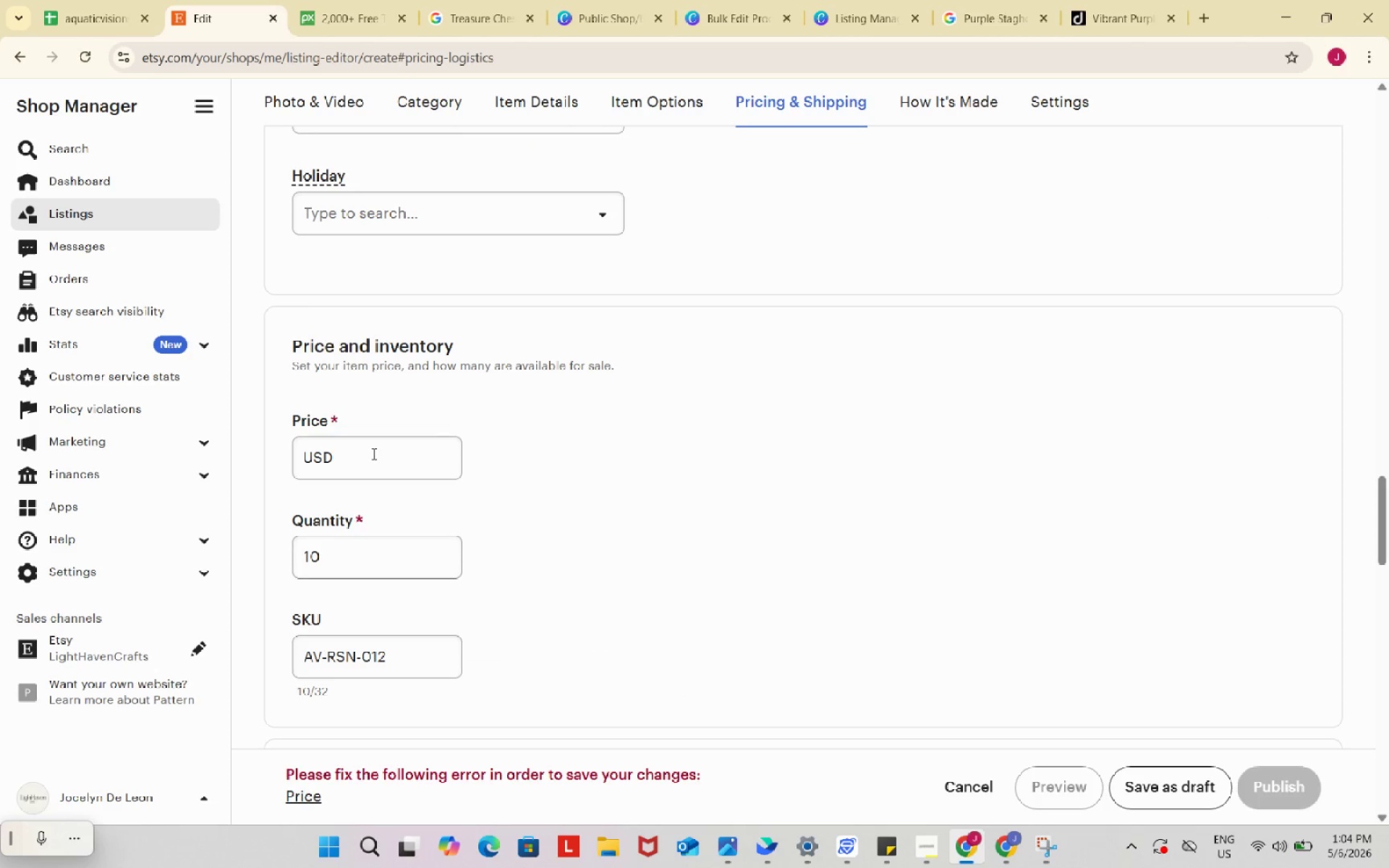 
key(Control+ControlLeft)
 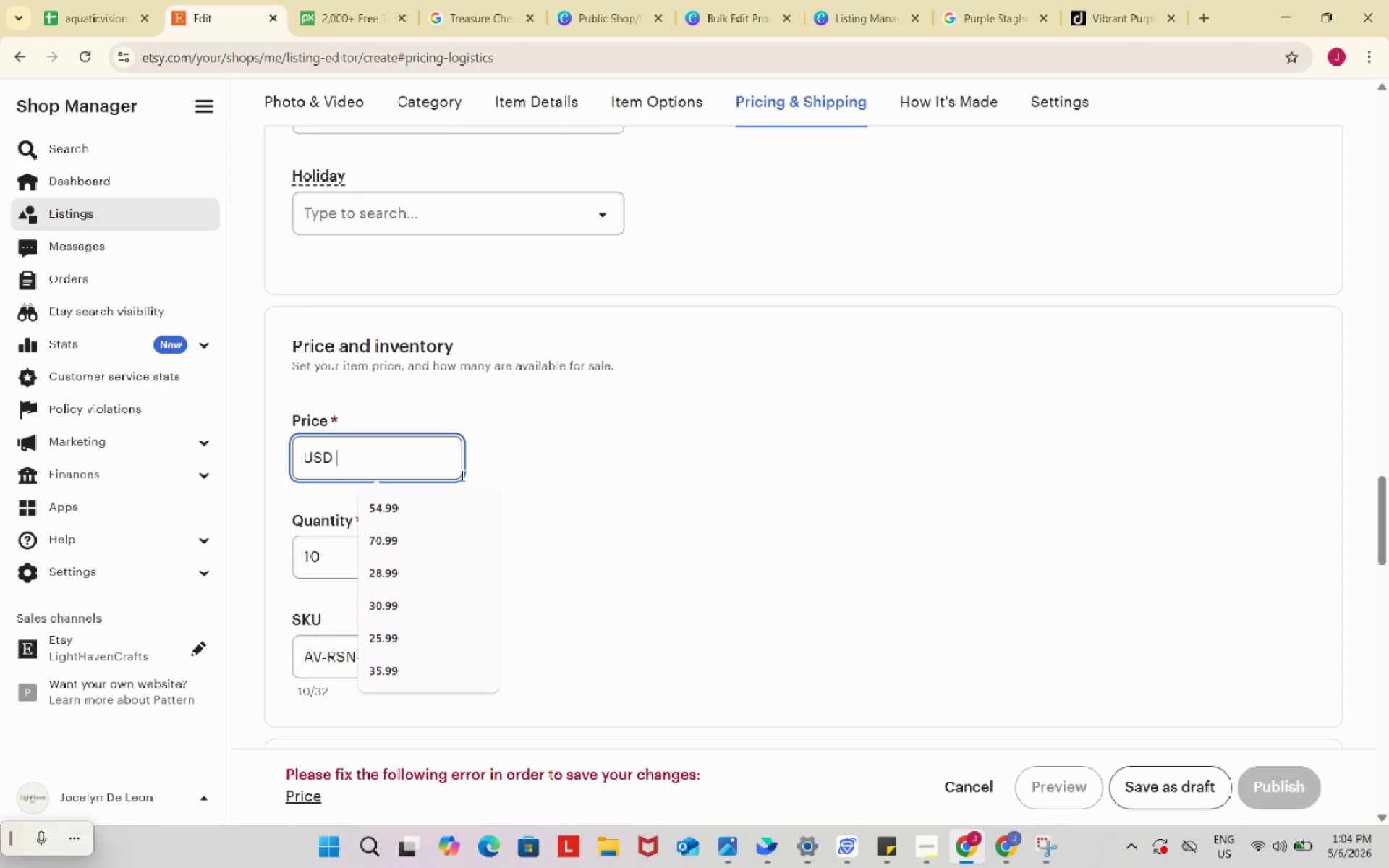 
key(Control+V)
 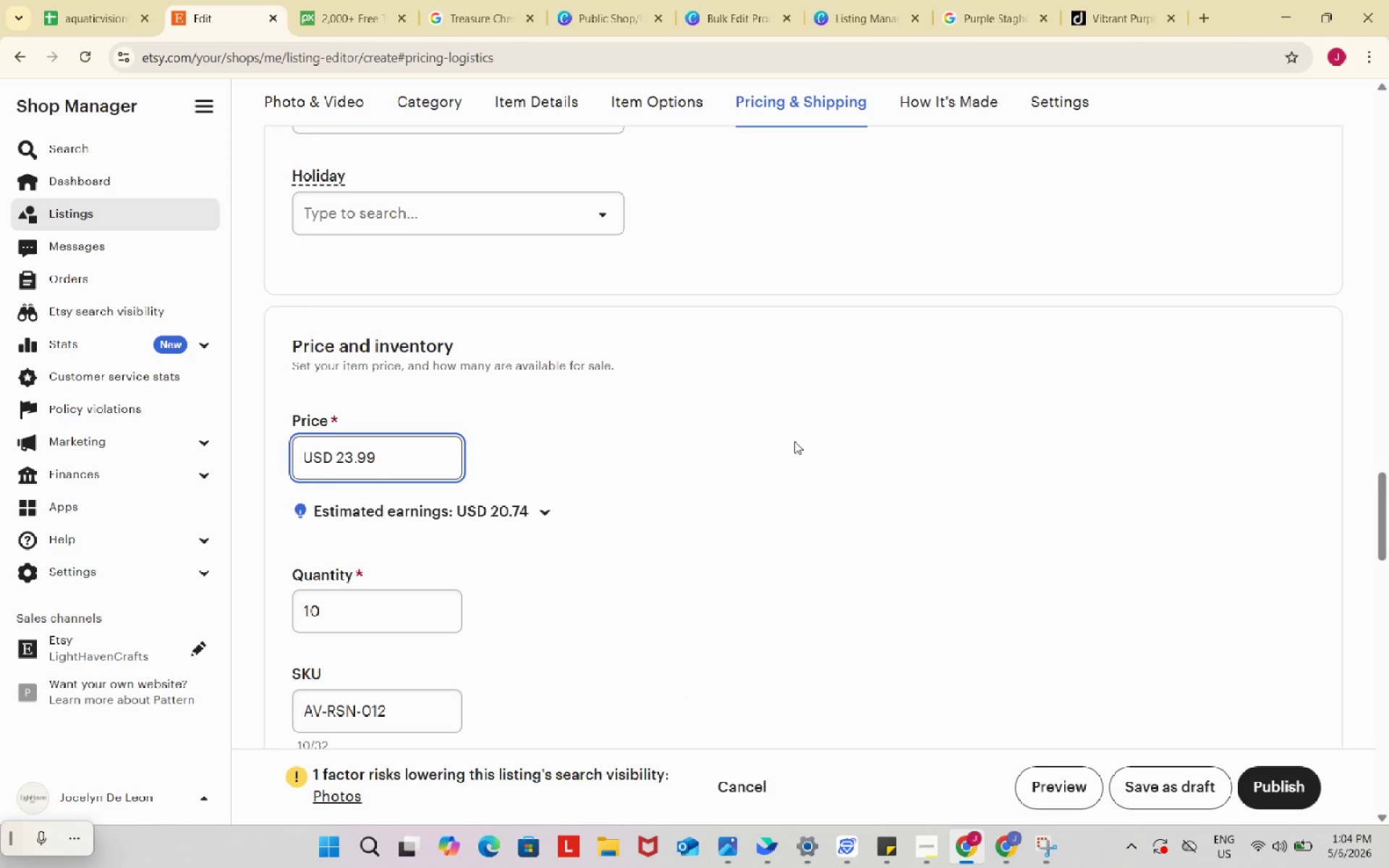 
left_click([794, 441])
 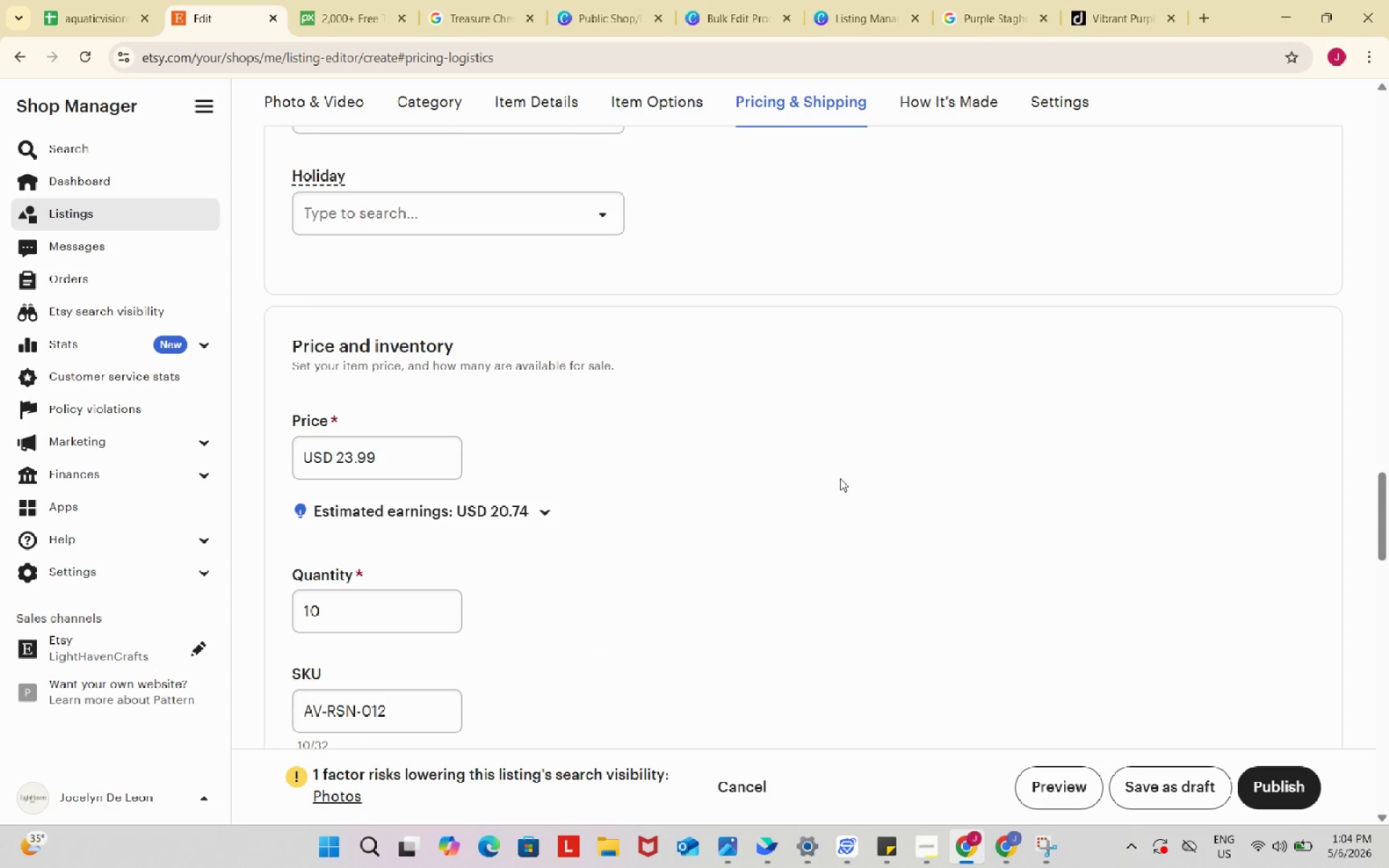 
scroll: coordinate [910, 592], scroll_direction: up, amount: 16.0
 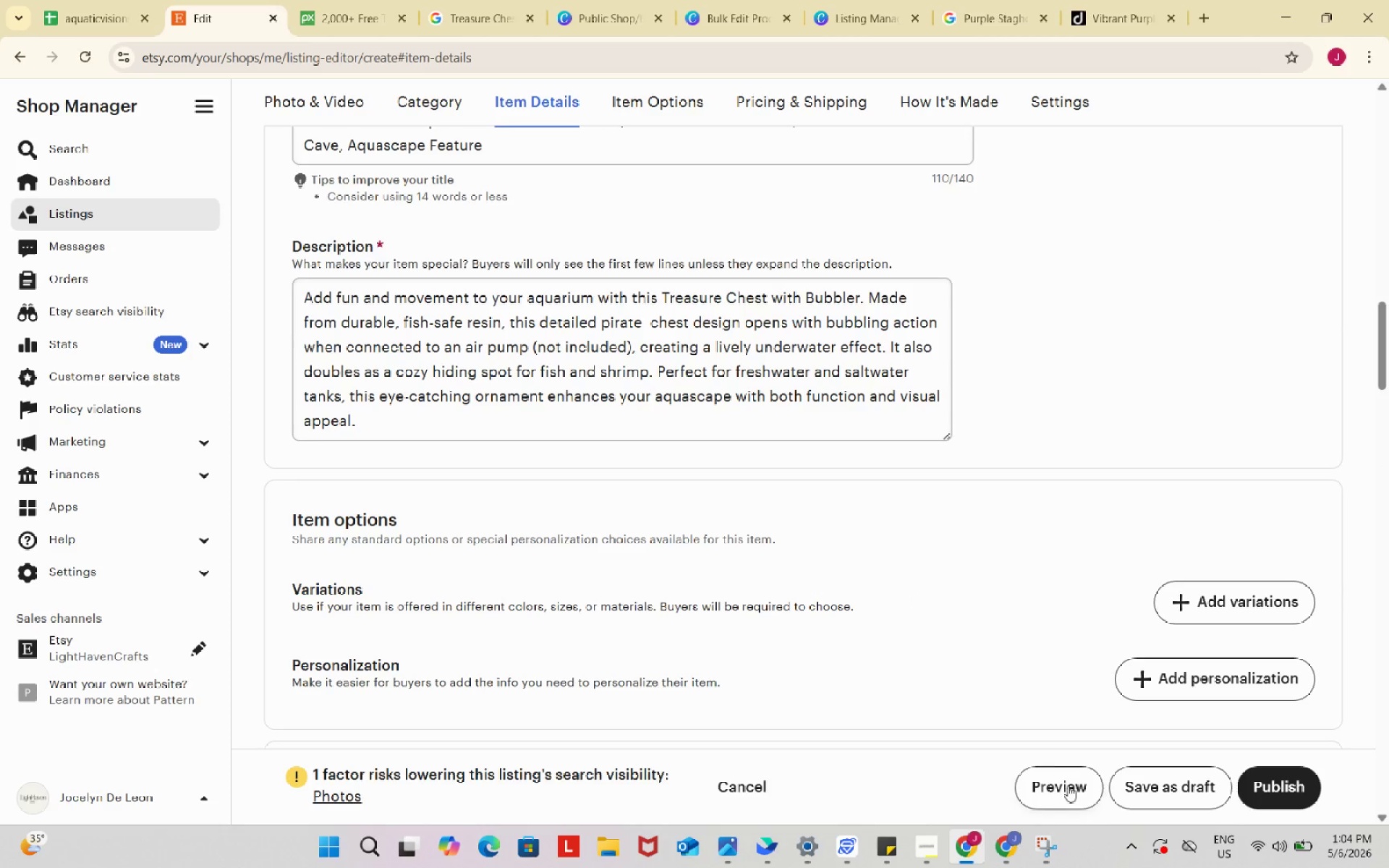 
left_click([1053, 779])
 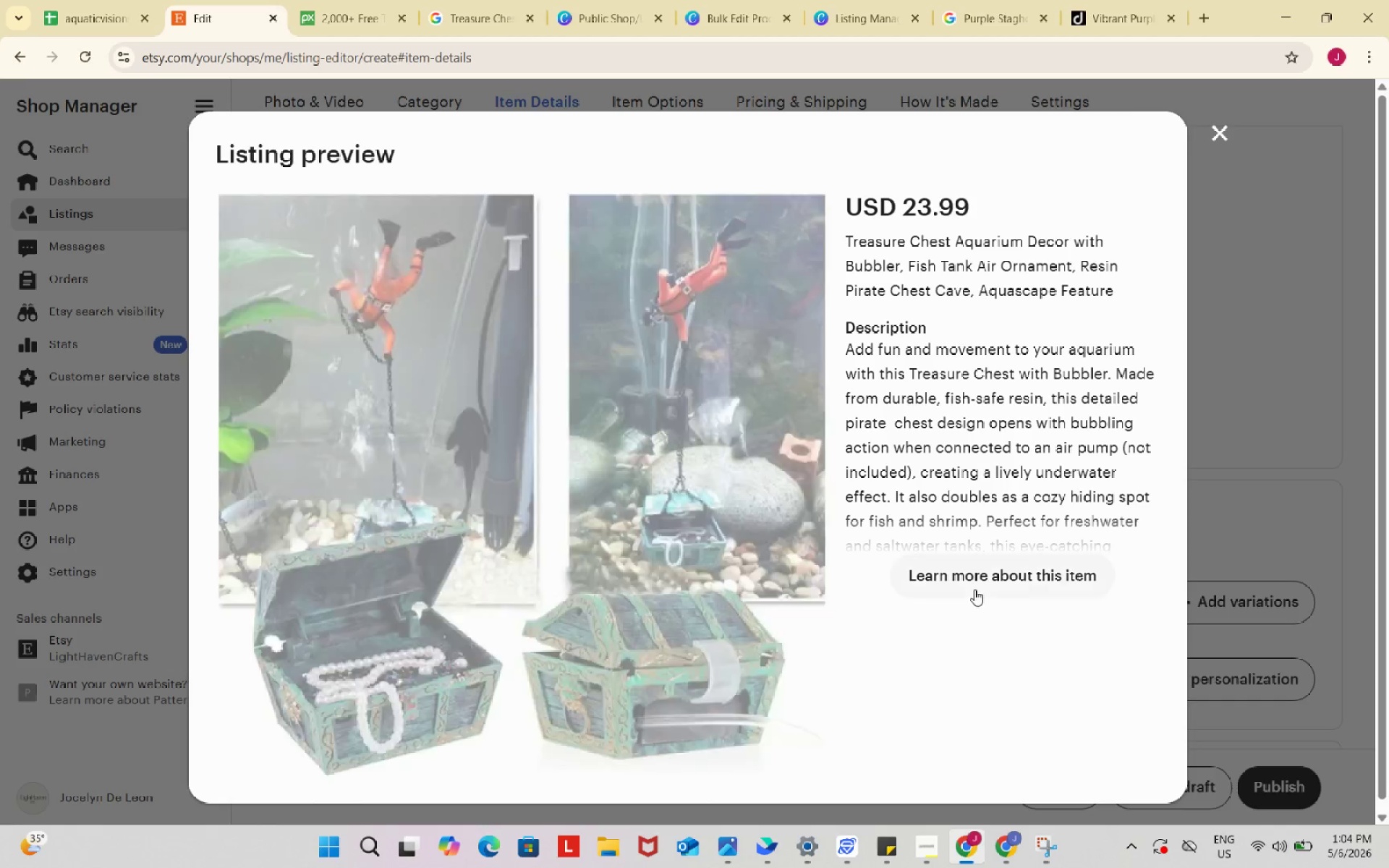 
left_click([974, 583])
 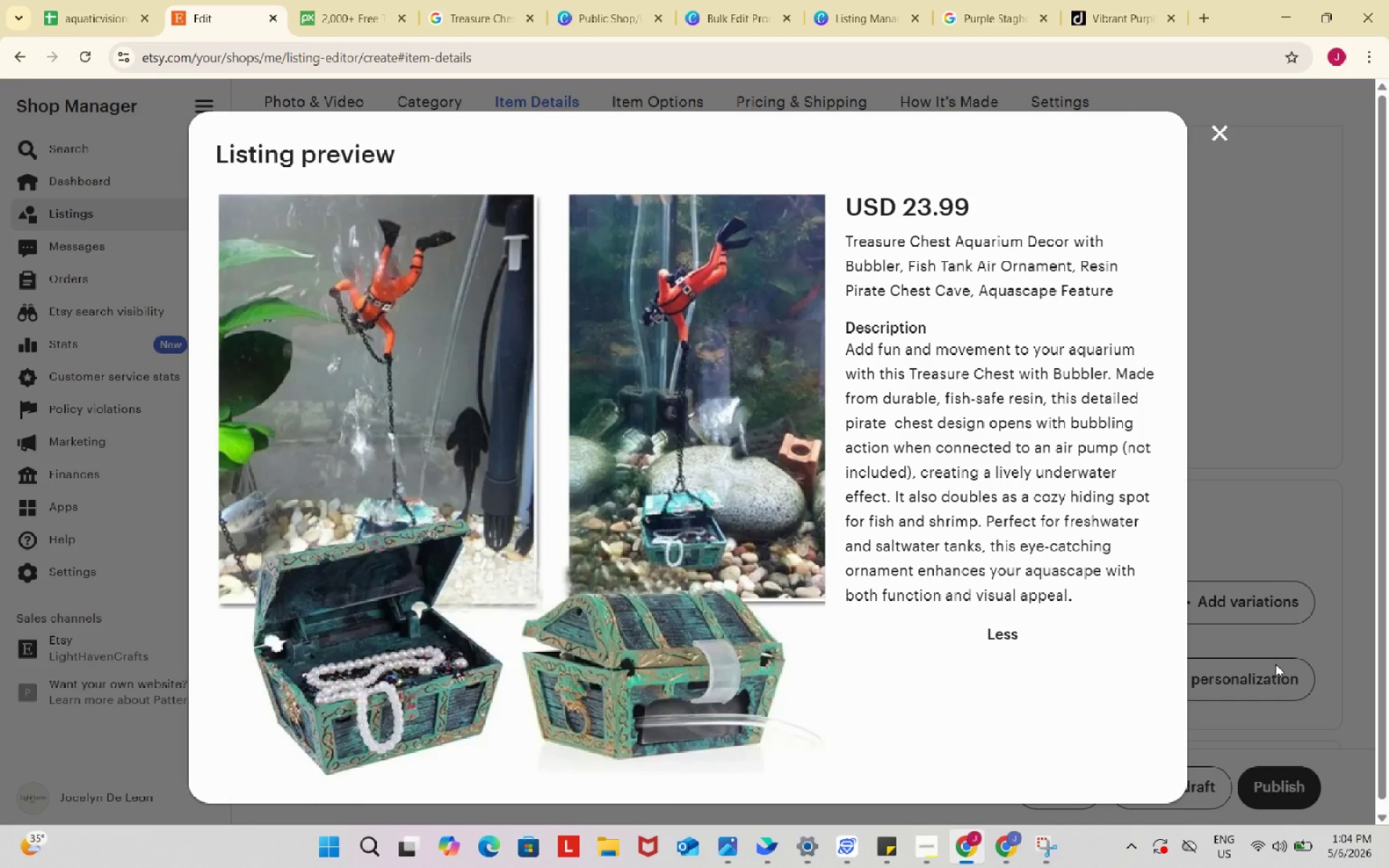 
key(Meta+Shift+S)
 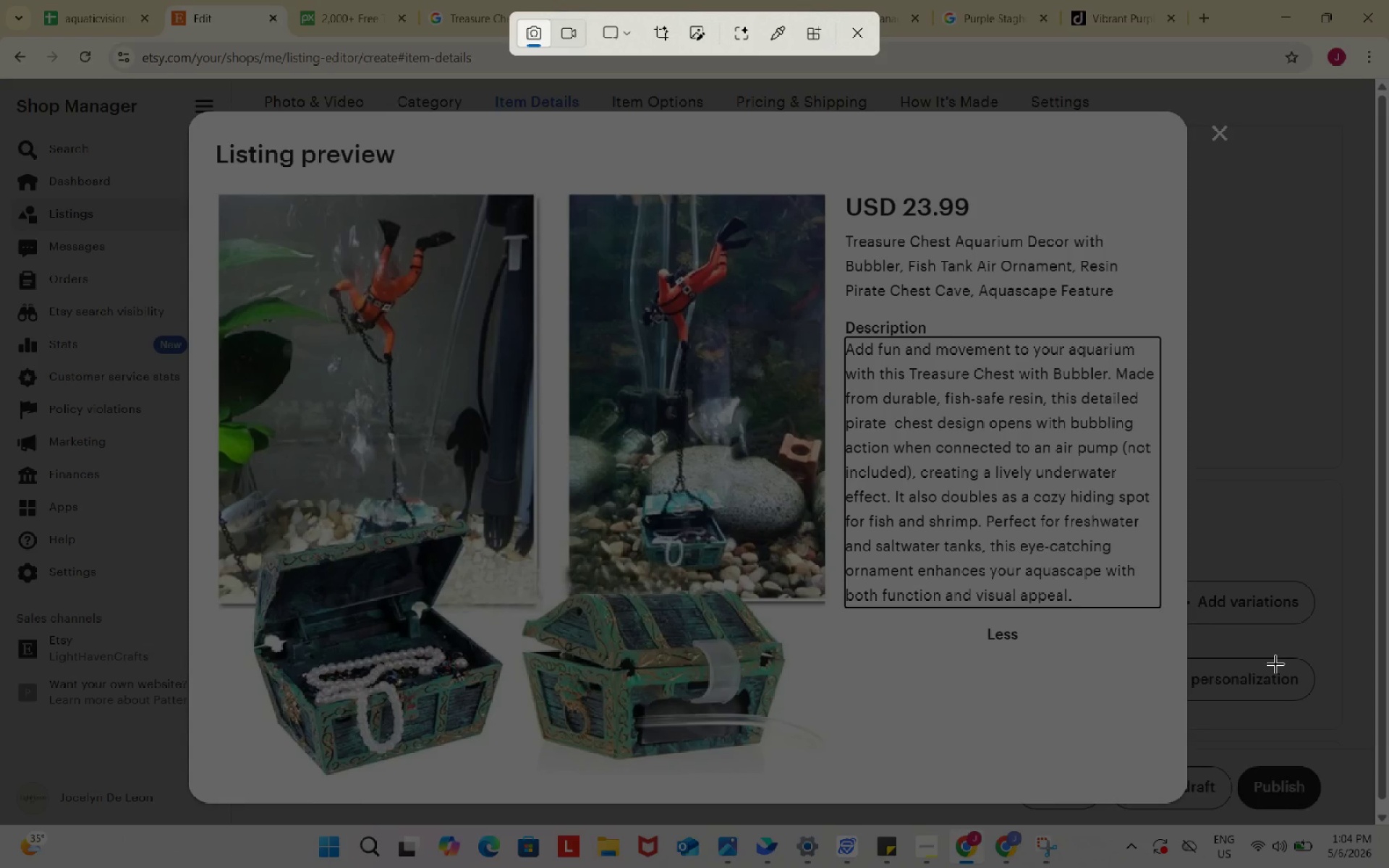 
wait(12.03)
 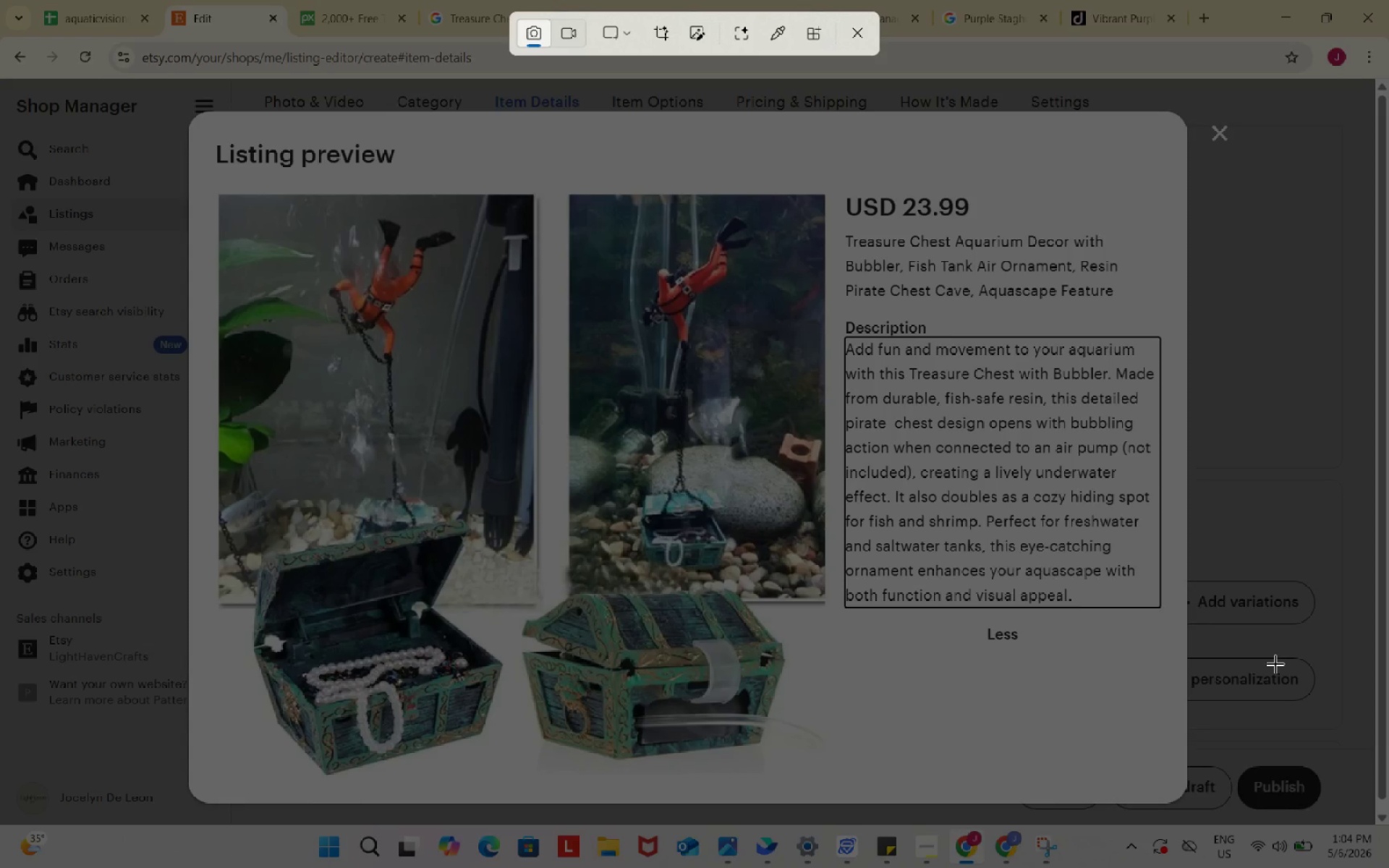 
left_click_drag(start_coordinate=[10, 86], to_coordinate=[1204, 587])
 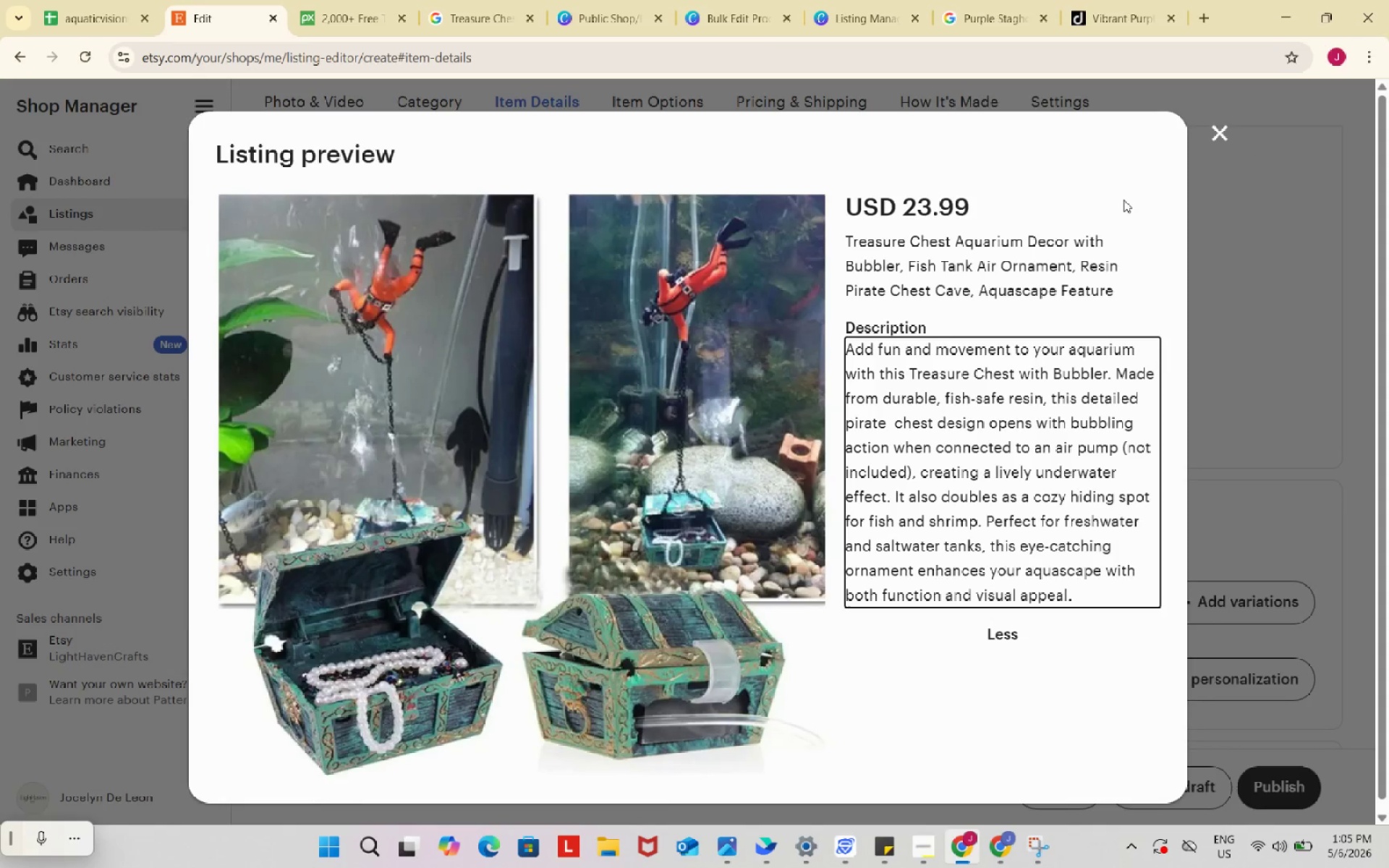 
left_click([1123, 200])
 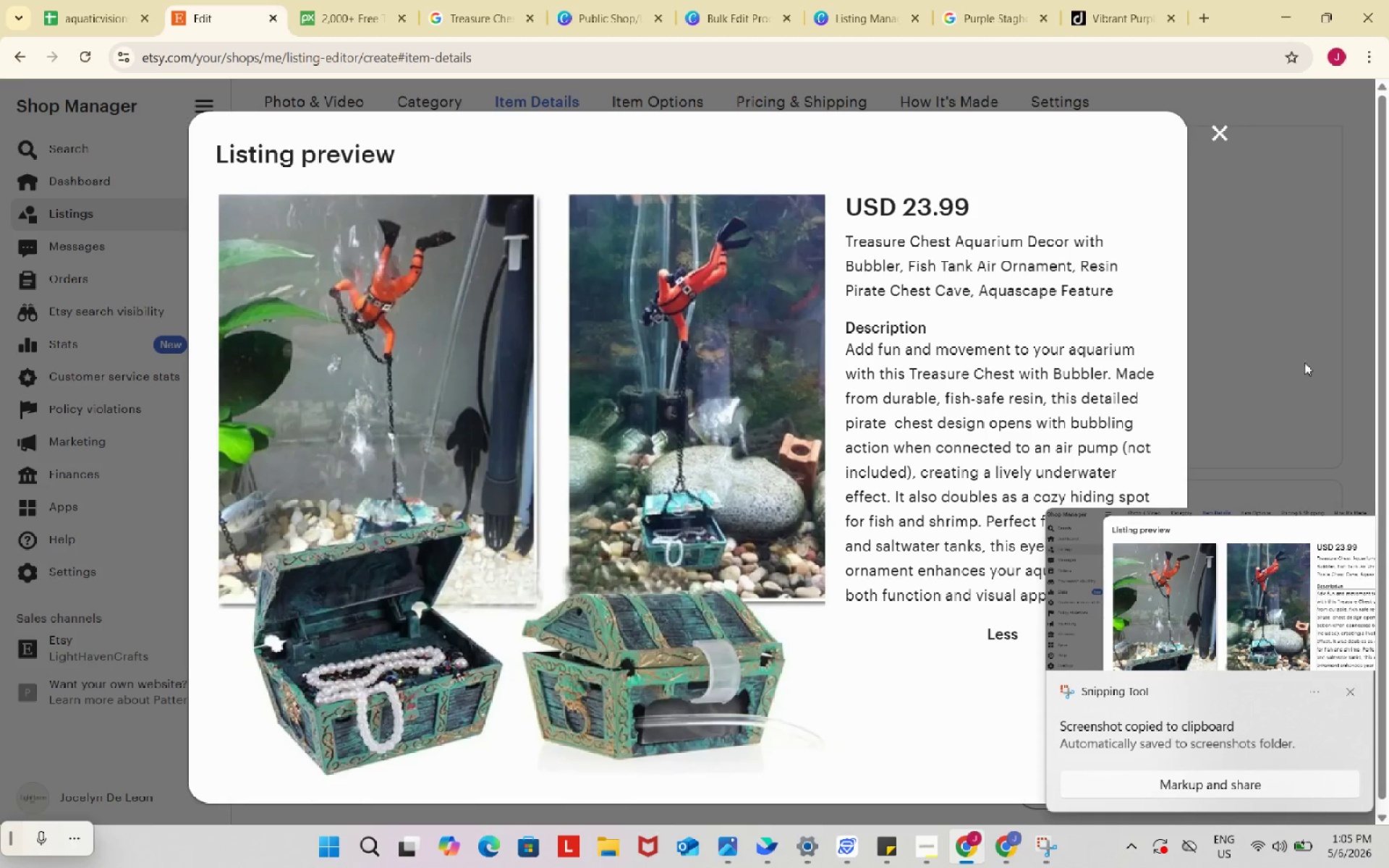 
left_click([1312, 359])
 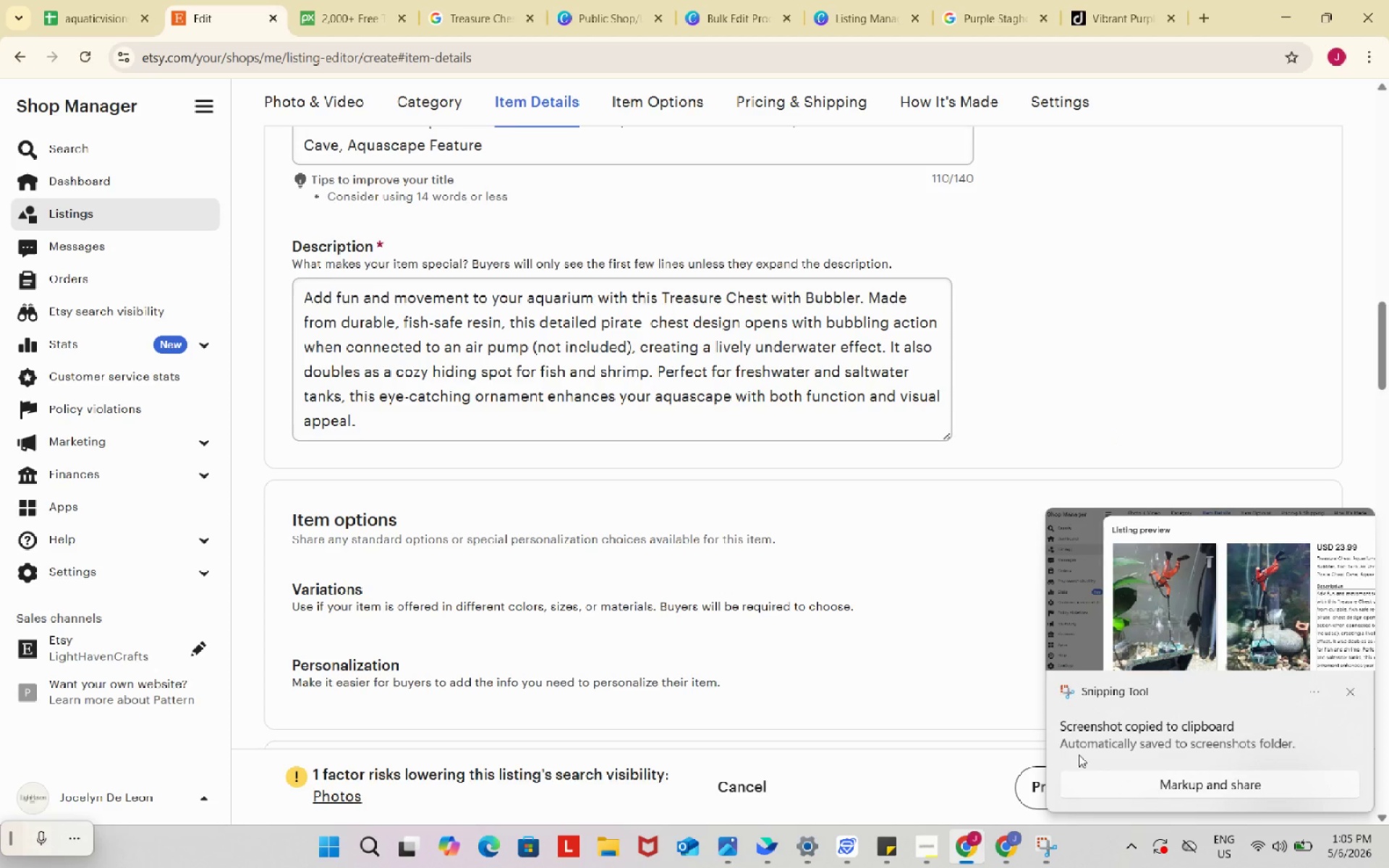 
left_click([1027, 772])
 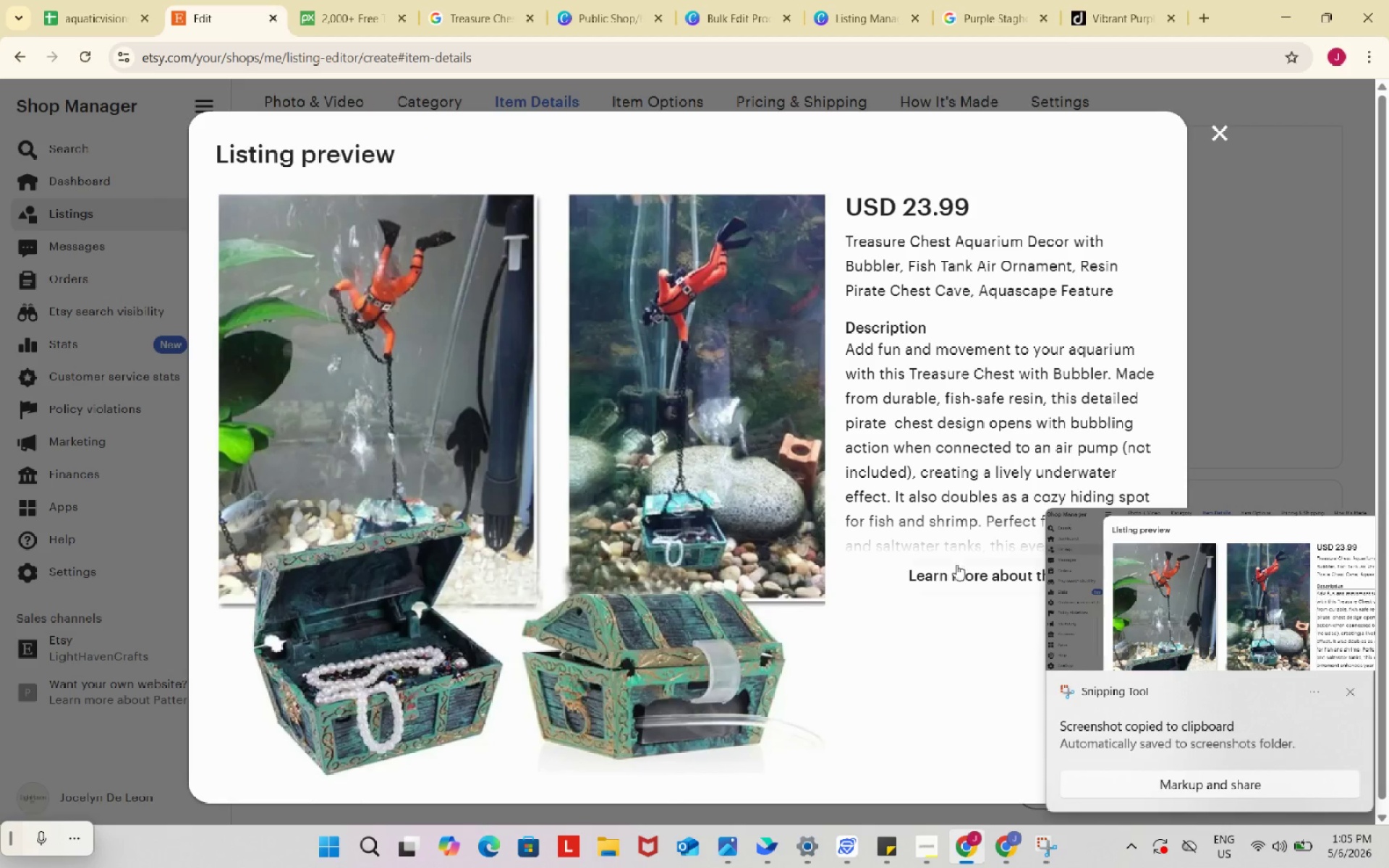 
left_click([956, 580])
 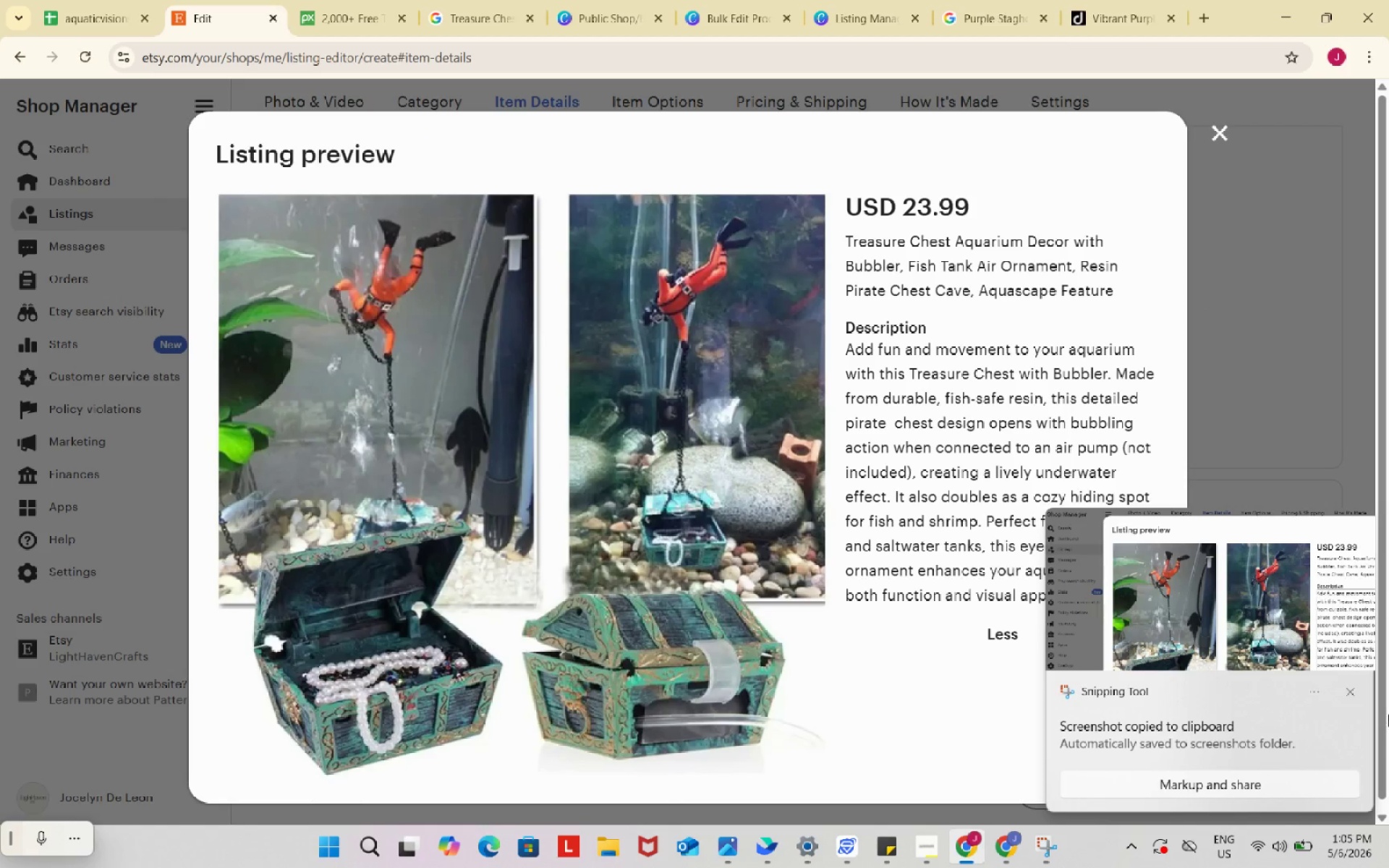 
left_click([1354, 687])
 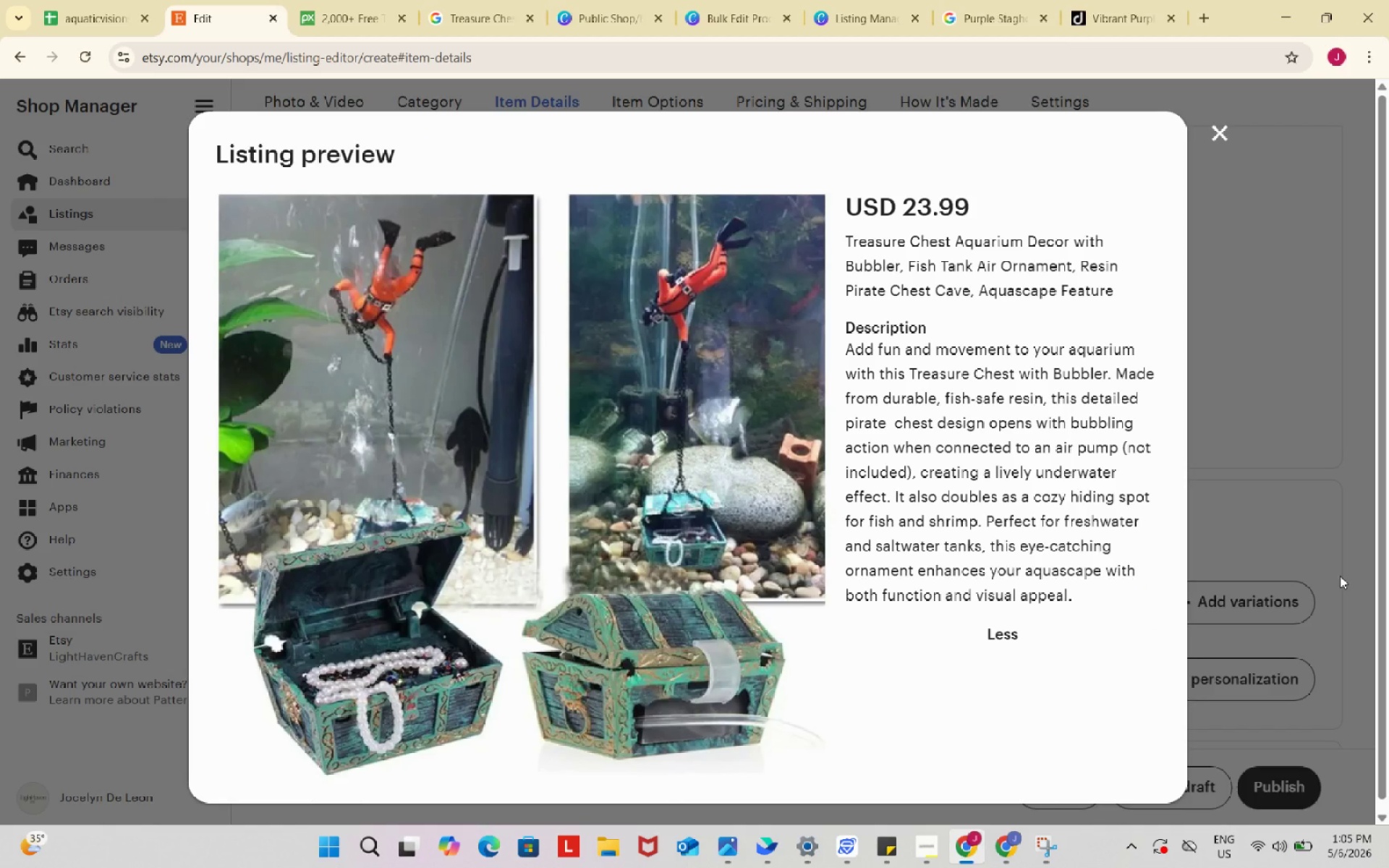 
key(Meta+Shift+S)
 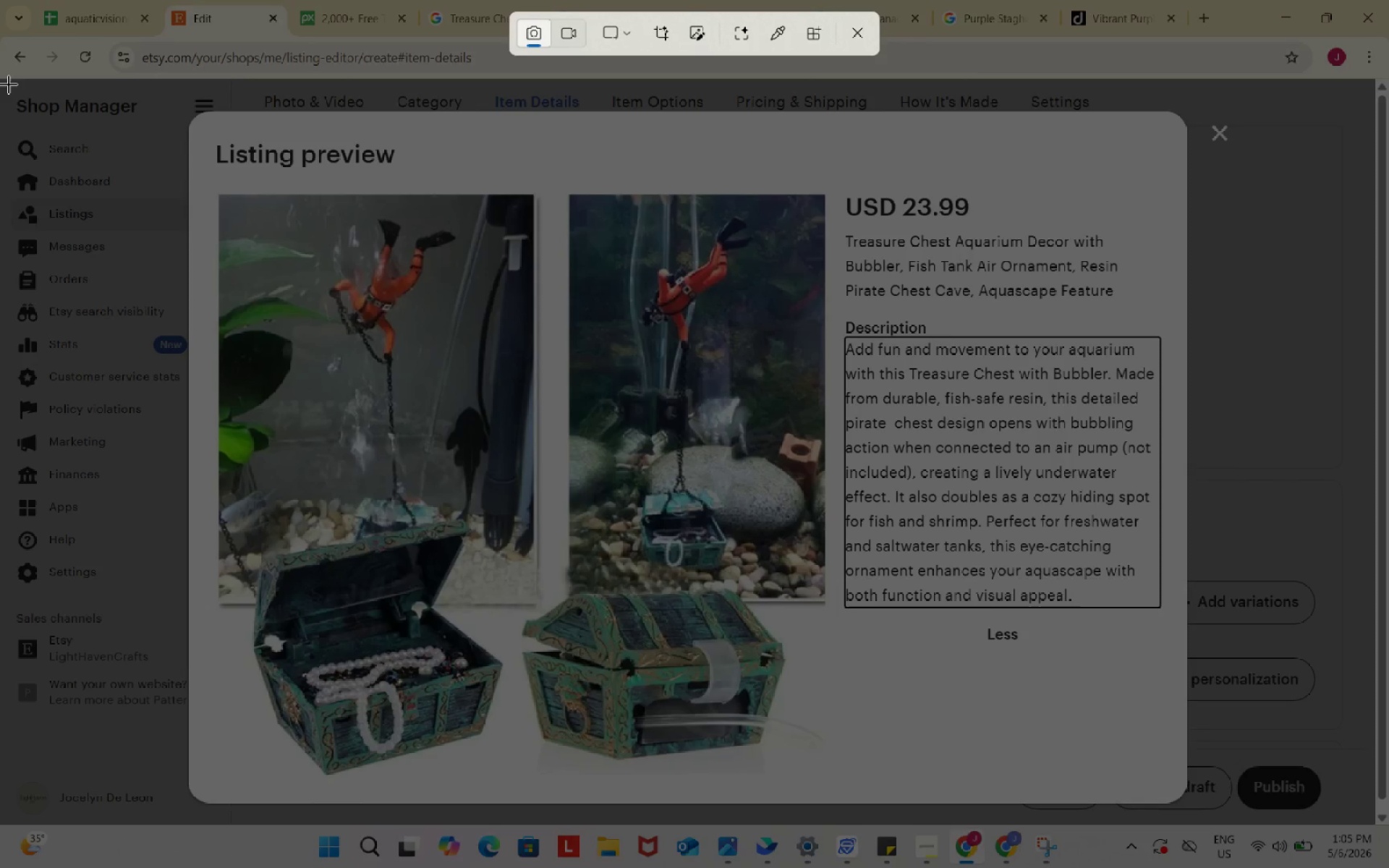 
left_click_drag(start_coordinate=[5, 85], to_coordinate=[1179, 147])
 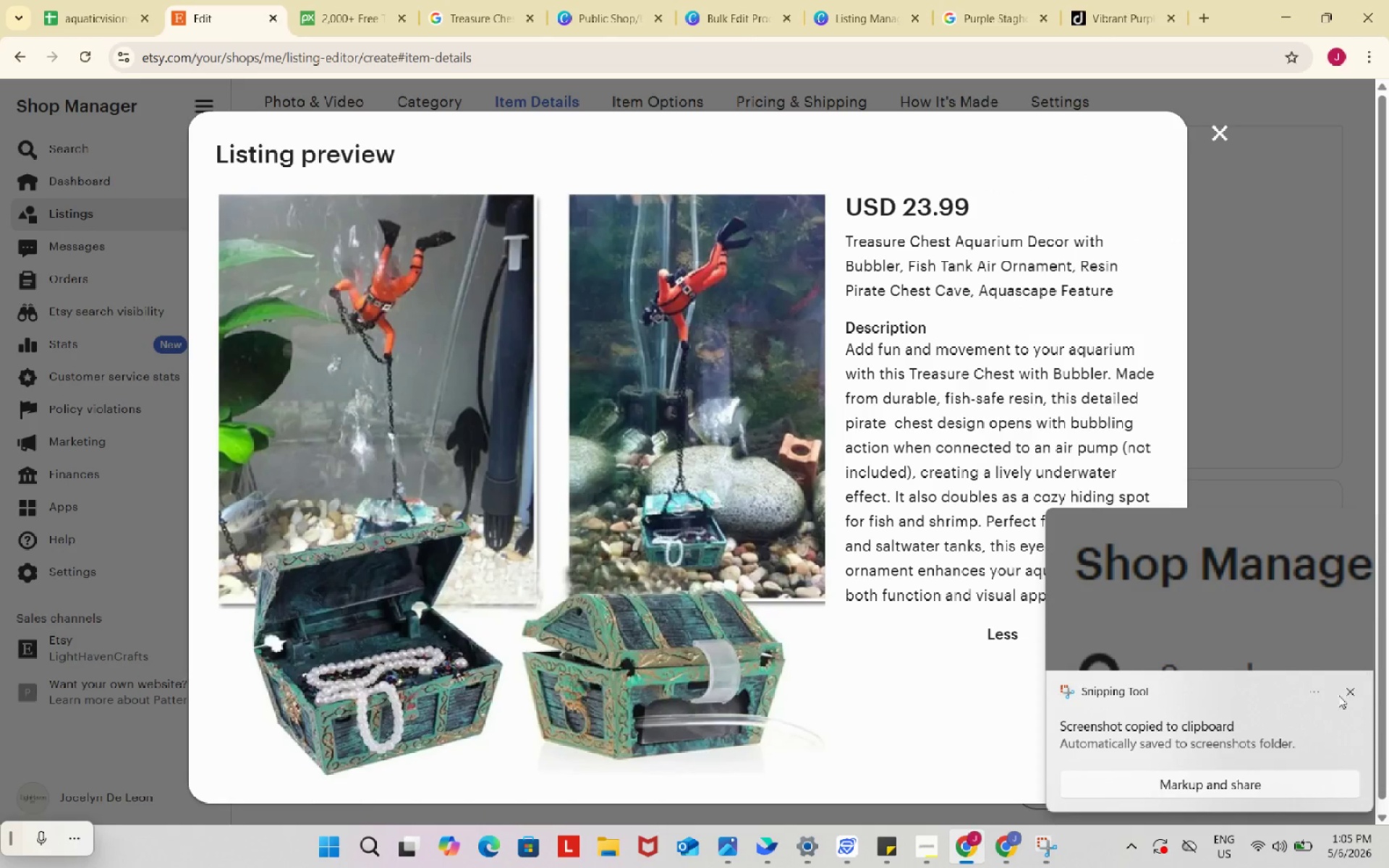 
left_click([1348, 694])
 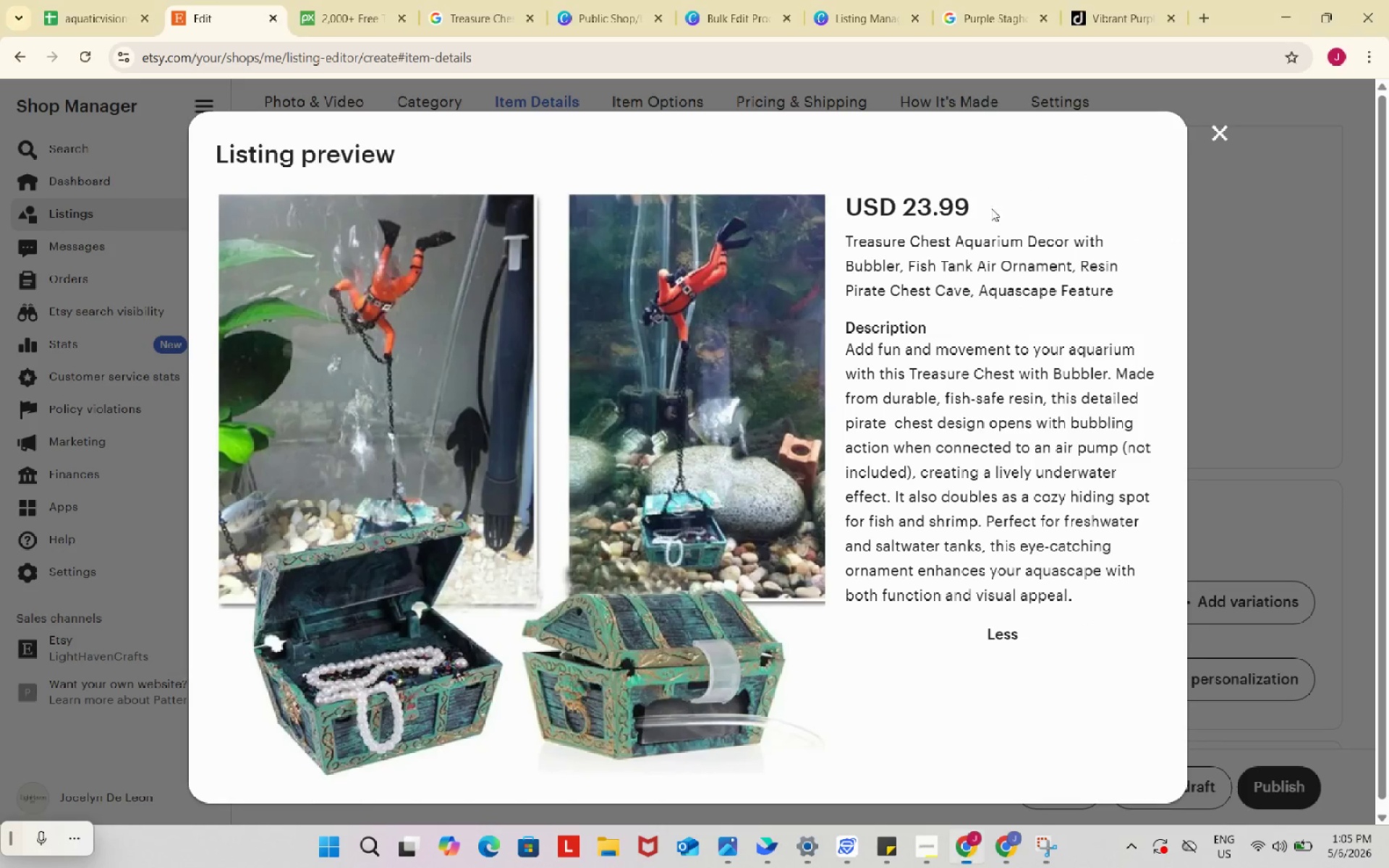 
left_click([1040, 239])
 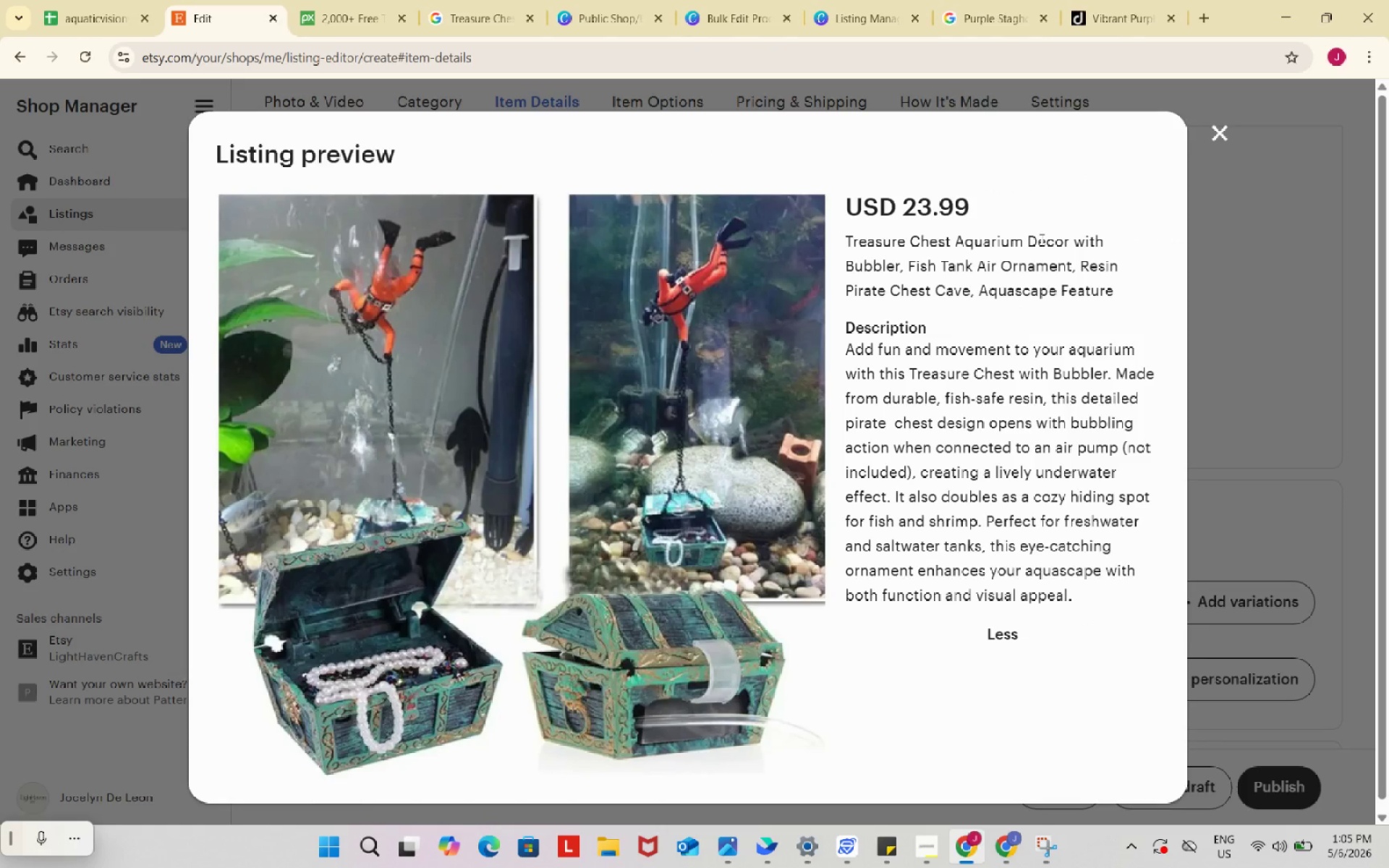 
key(Meta+Shift+S)
 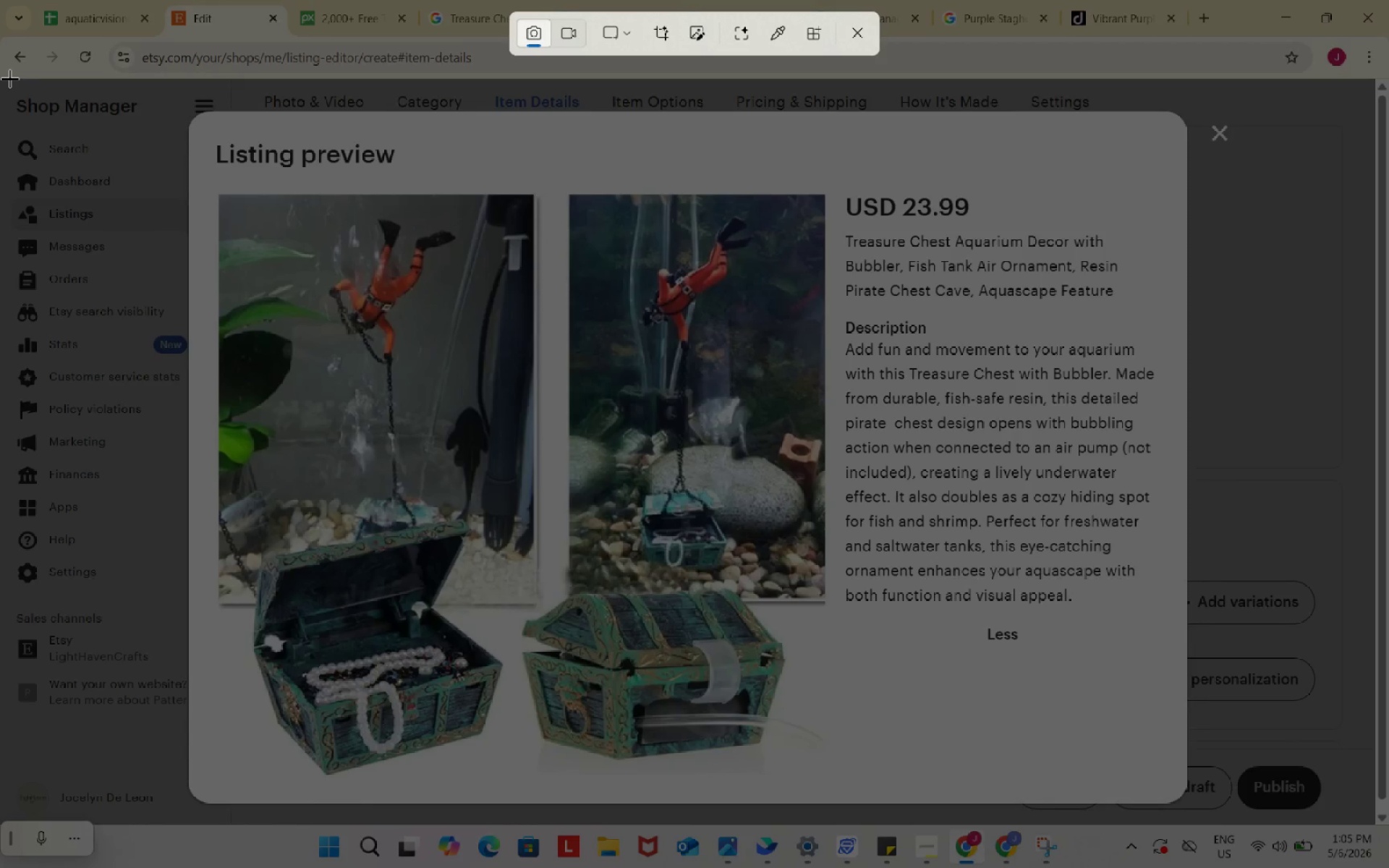 
left_click_drag(start_coordinate=[7, 81], to_coordinate=[1353, 796])
 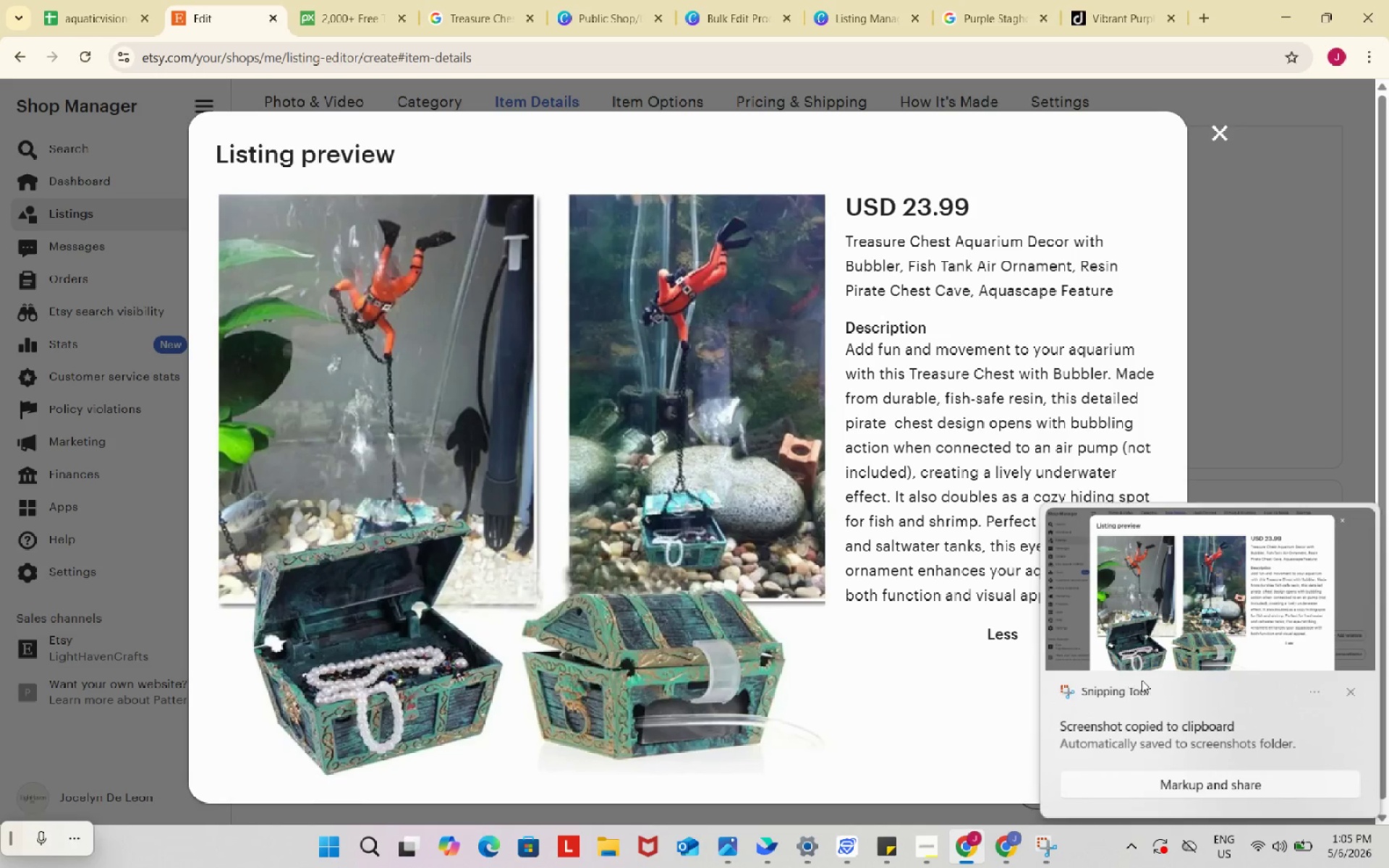 
left_click([1105, 597])
 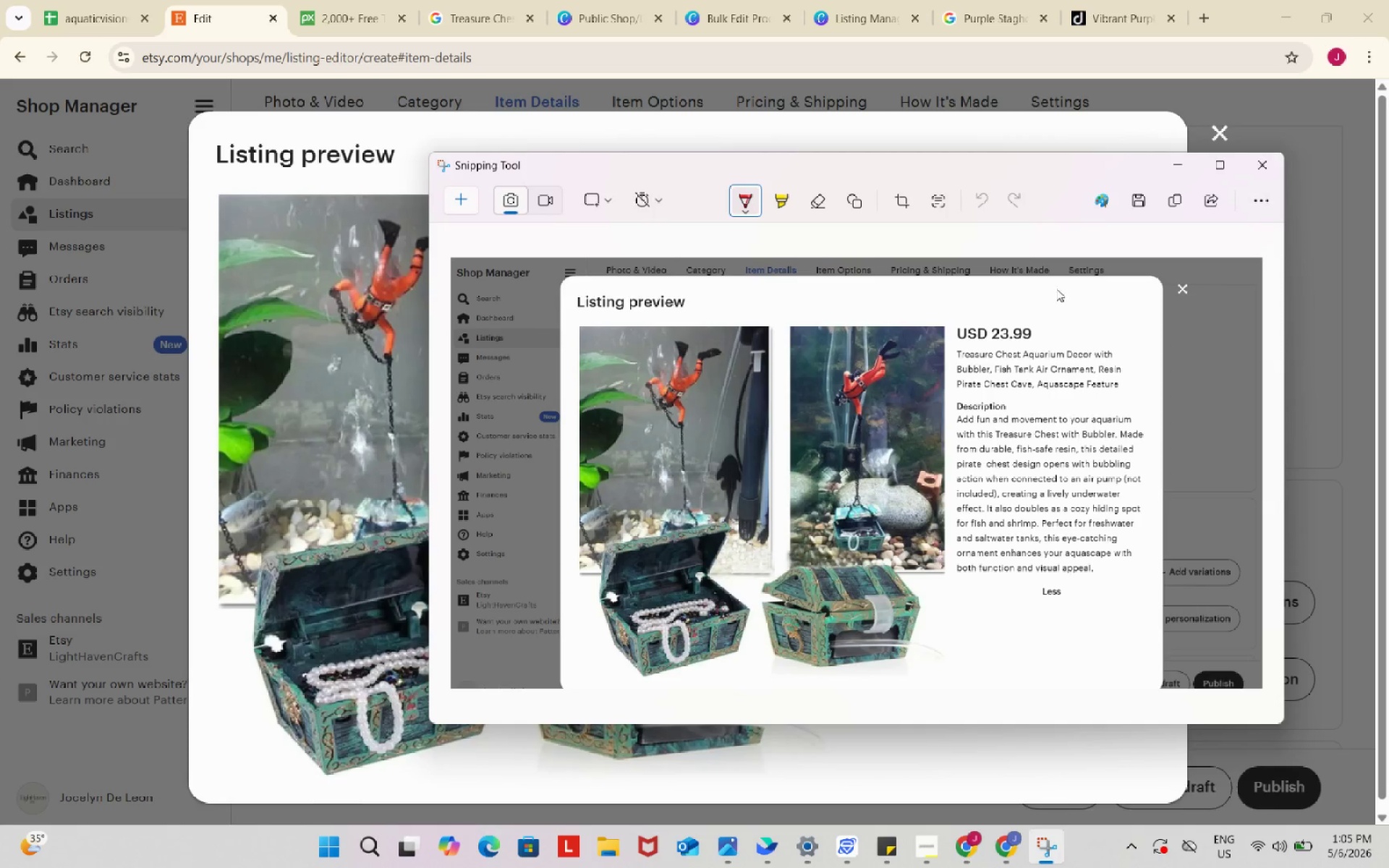 
left_click([1141, 203])
 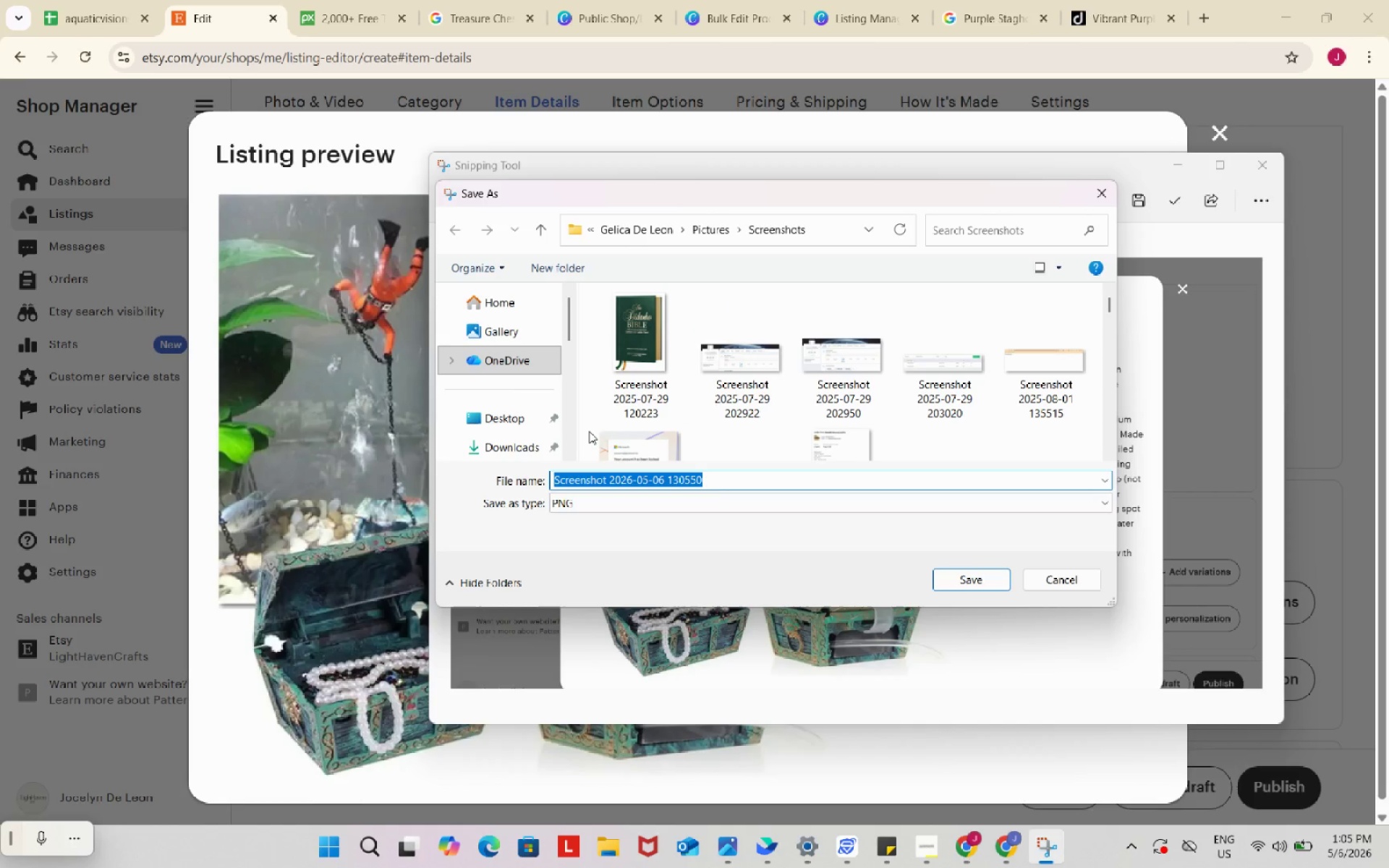 
left_click([485, 448])
 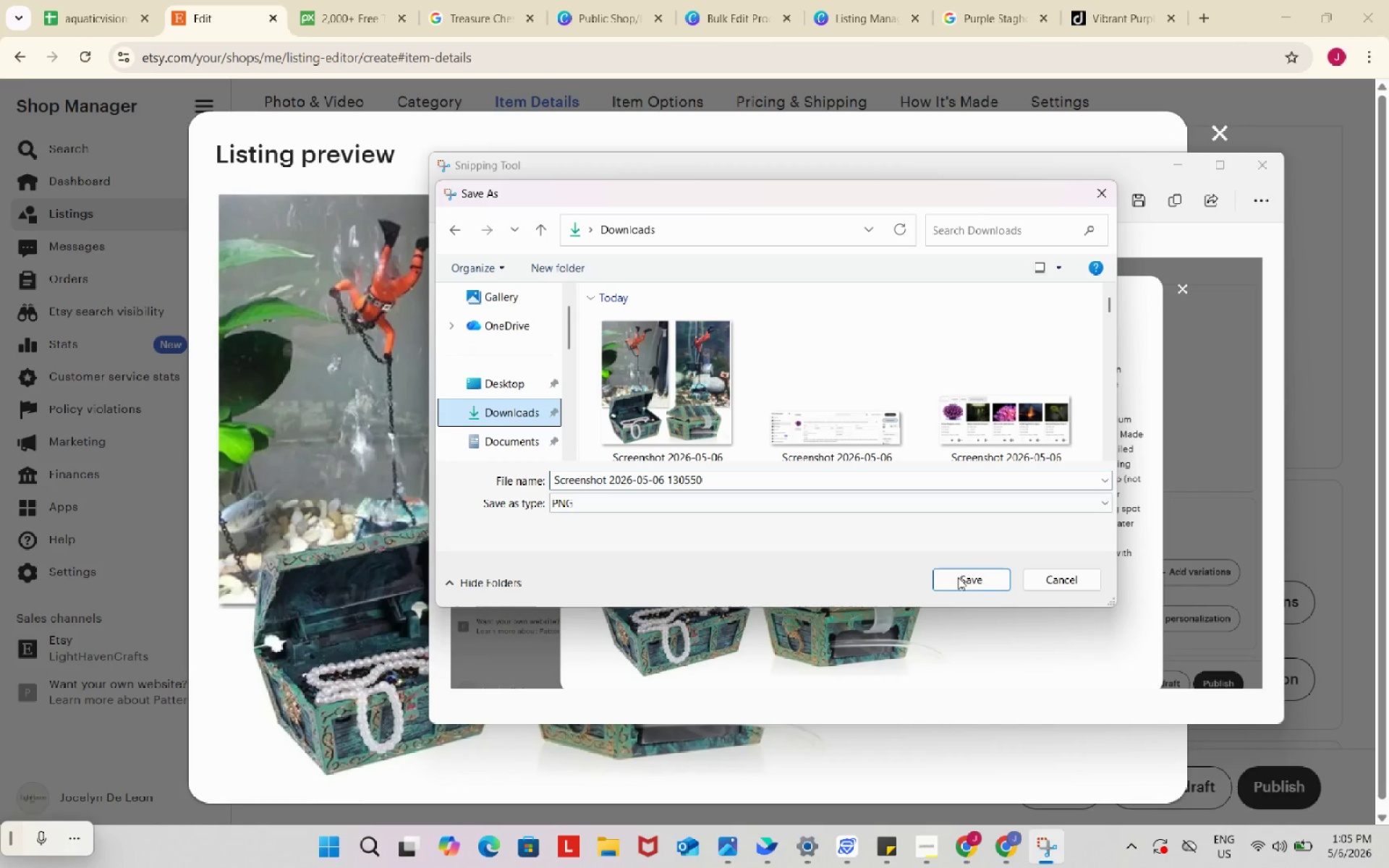 
left_click([959, 571])
 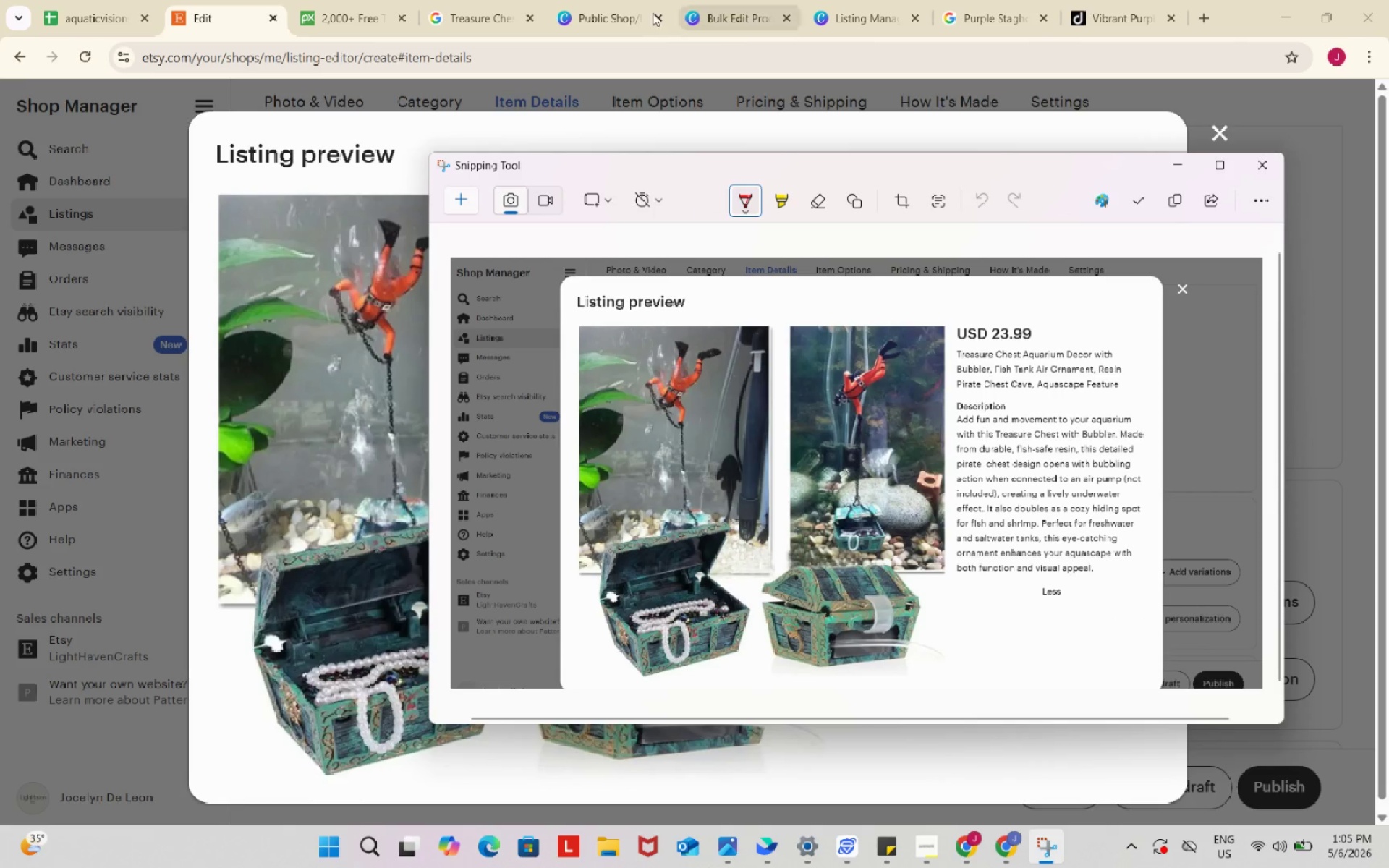 
left_click([602, 2])
 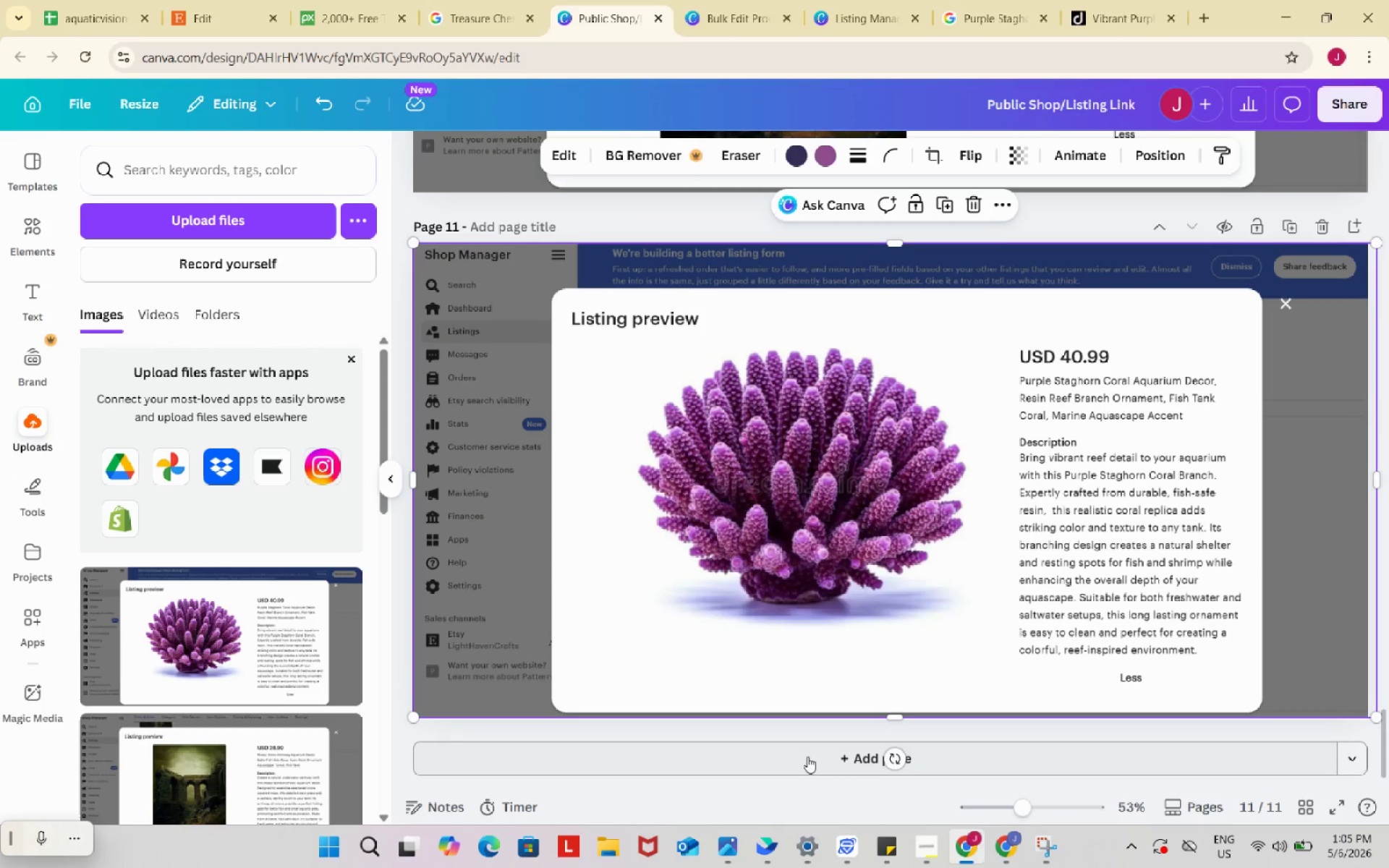 
left_click([804, 749])
 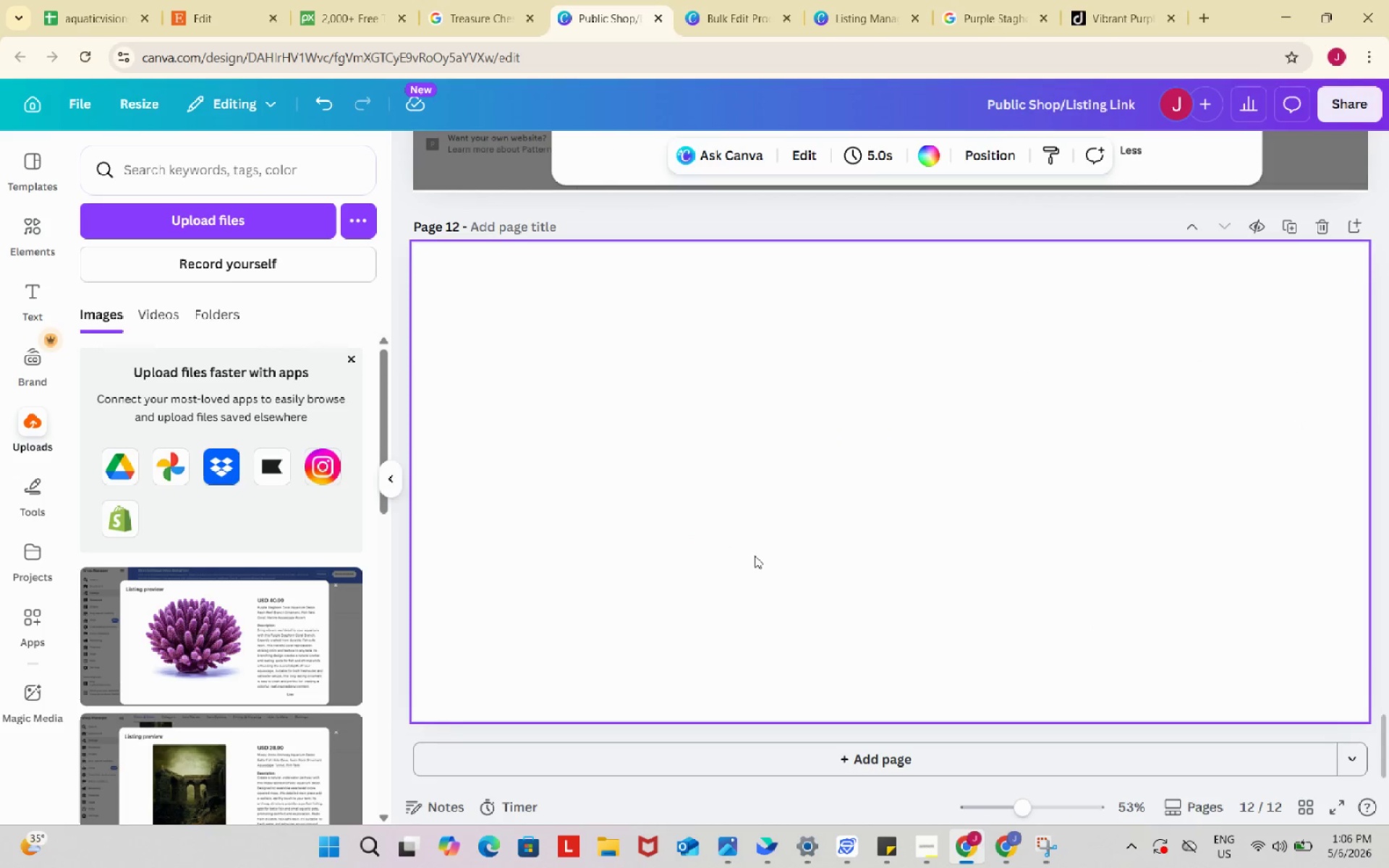 
left_click([746, 484])
 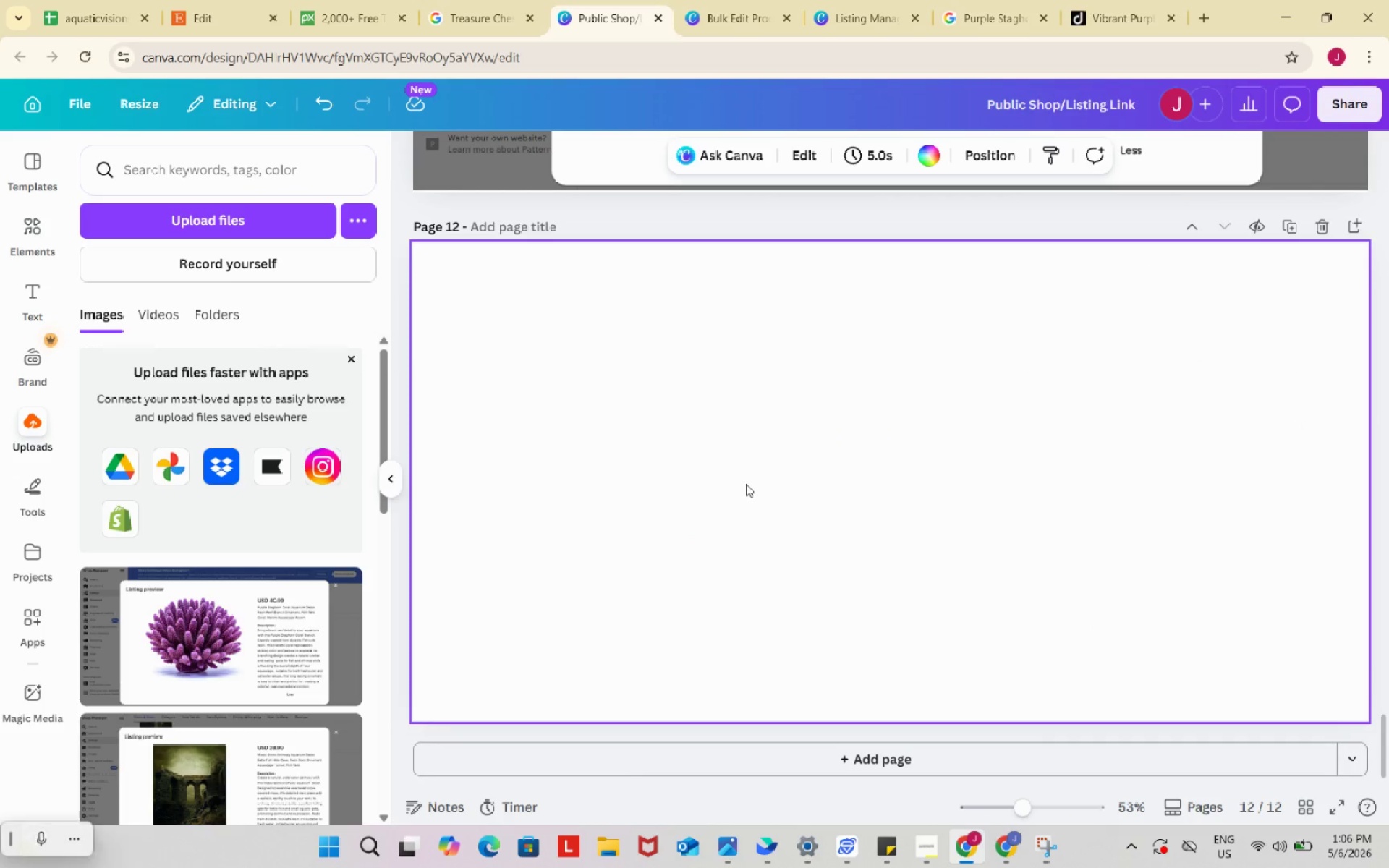 
key(Control+ControlLeft)
 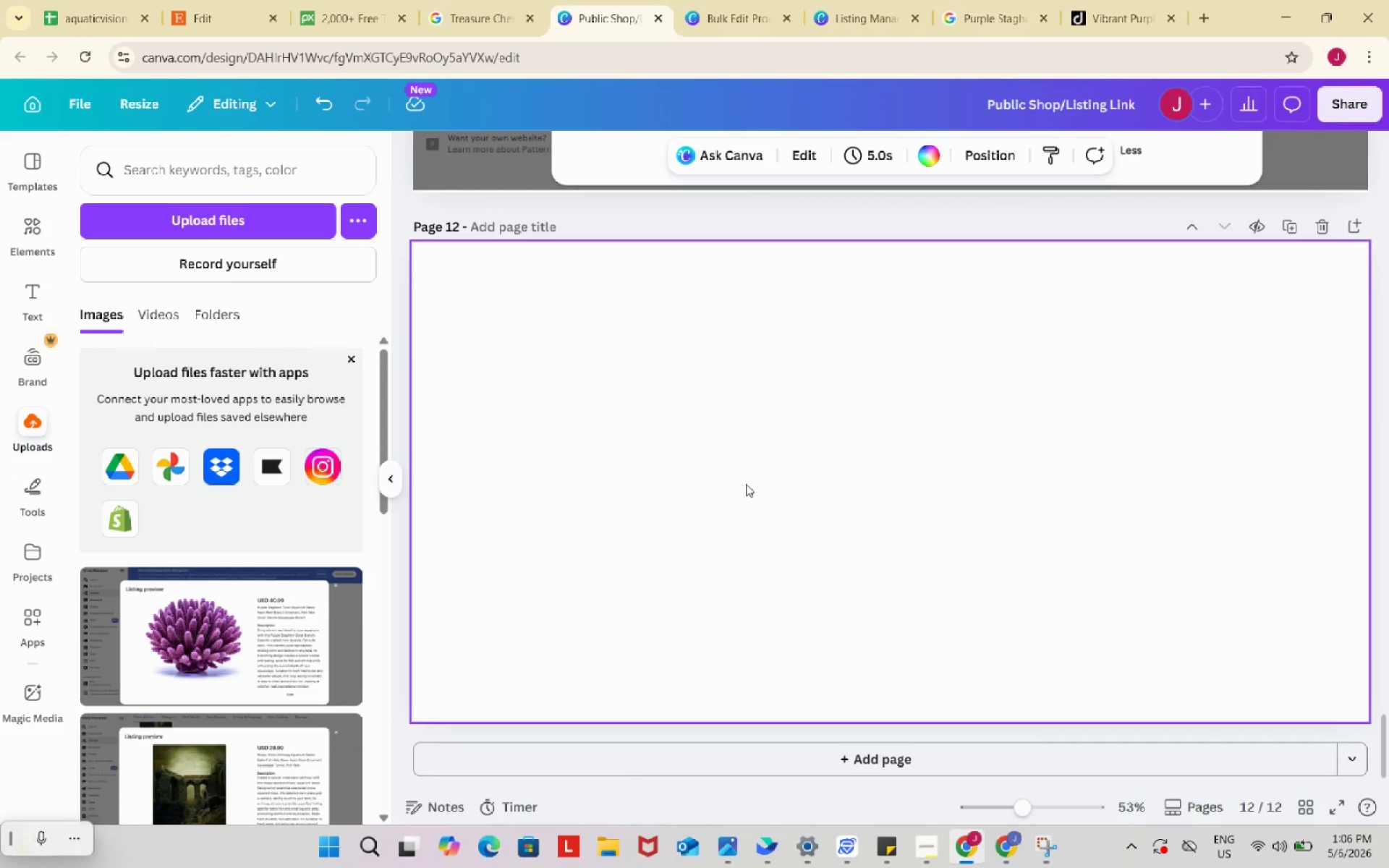 
key(Control+V)
 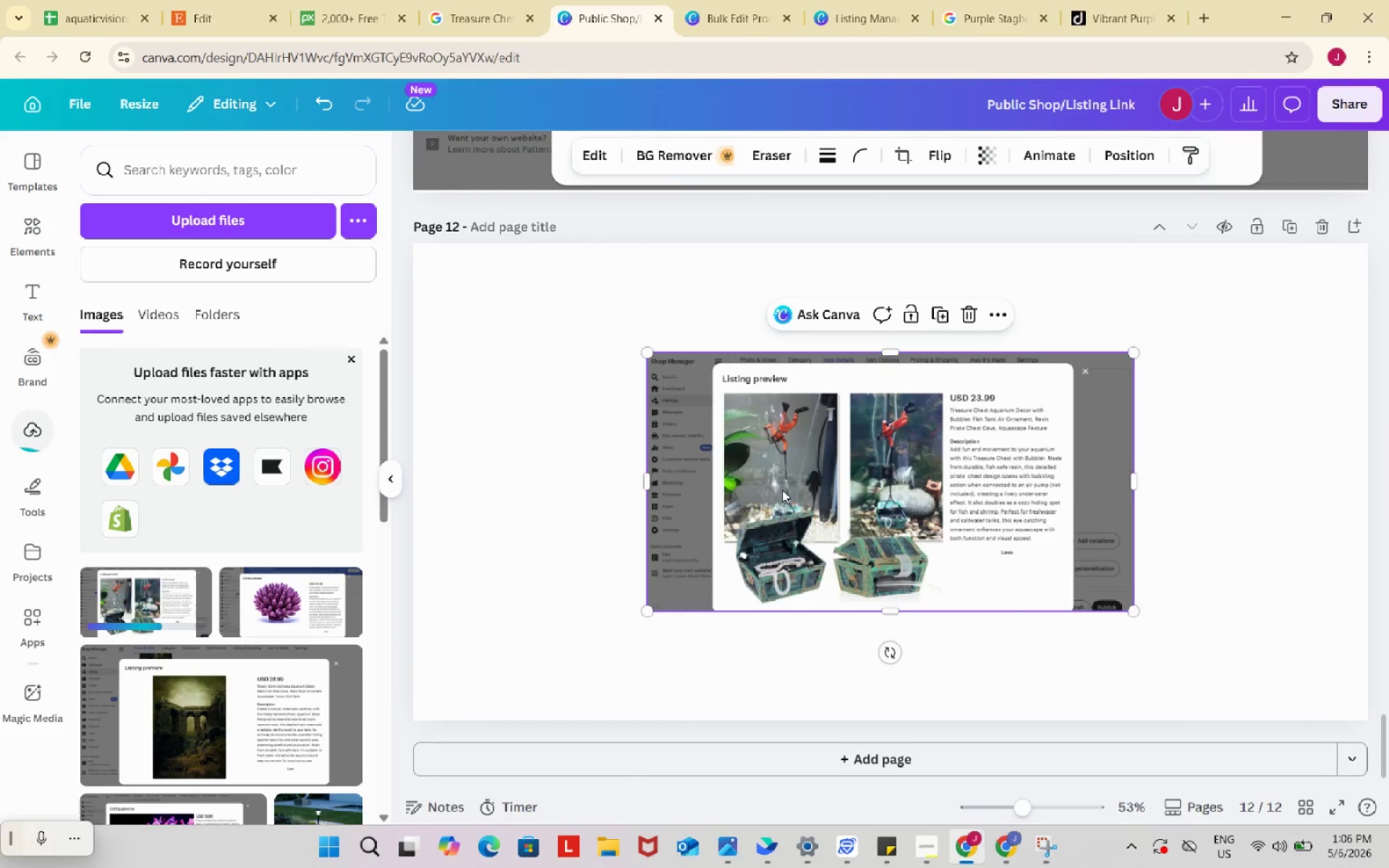 
left_click_drag(start_coordinate=[904, 514], to_coordinate=[669, 410])
 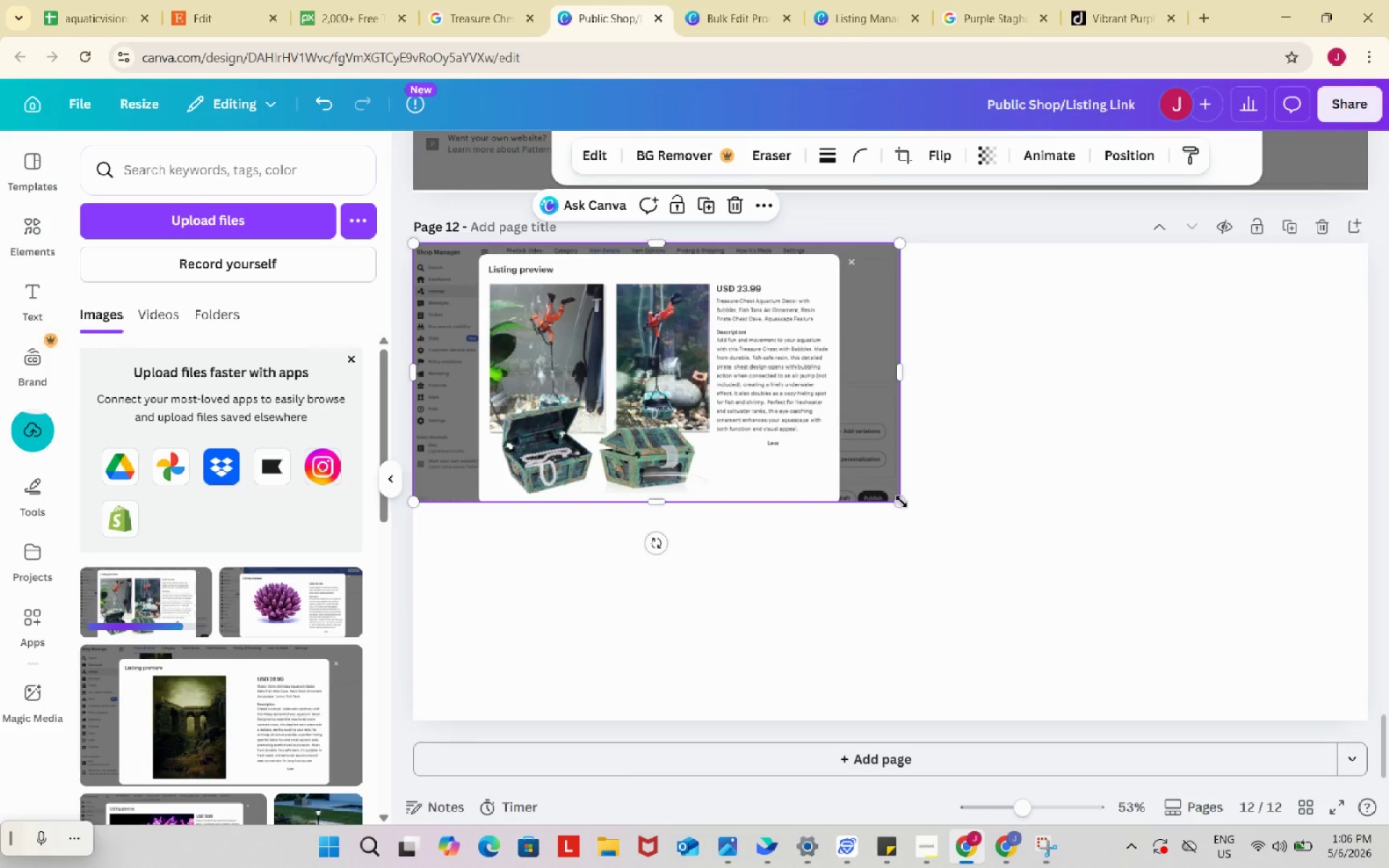 
left_click_drag(start_coordinate=[893, 499], to_coordinate=[1323, 678])
 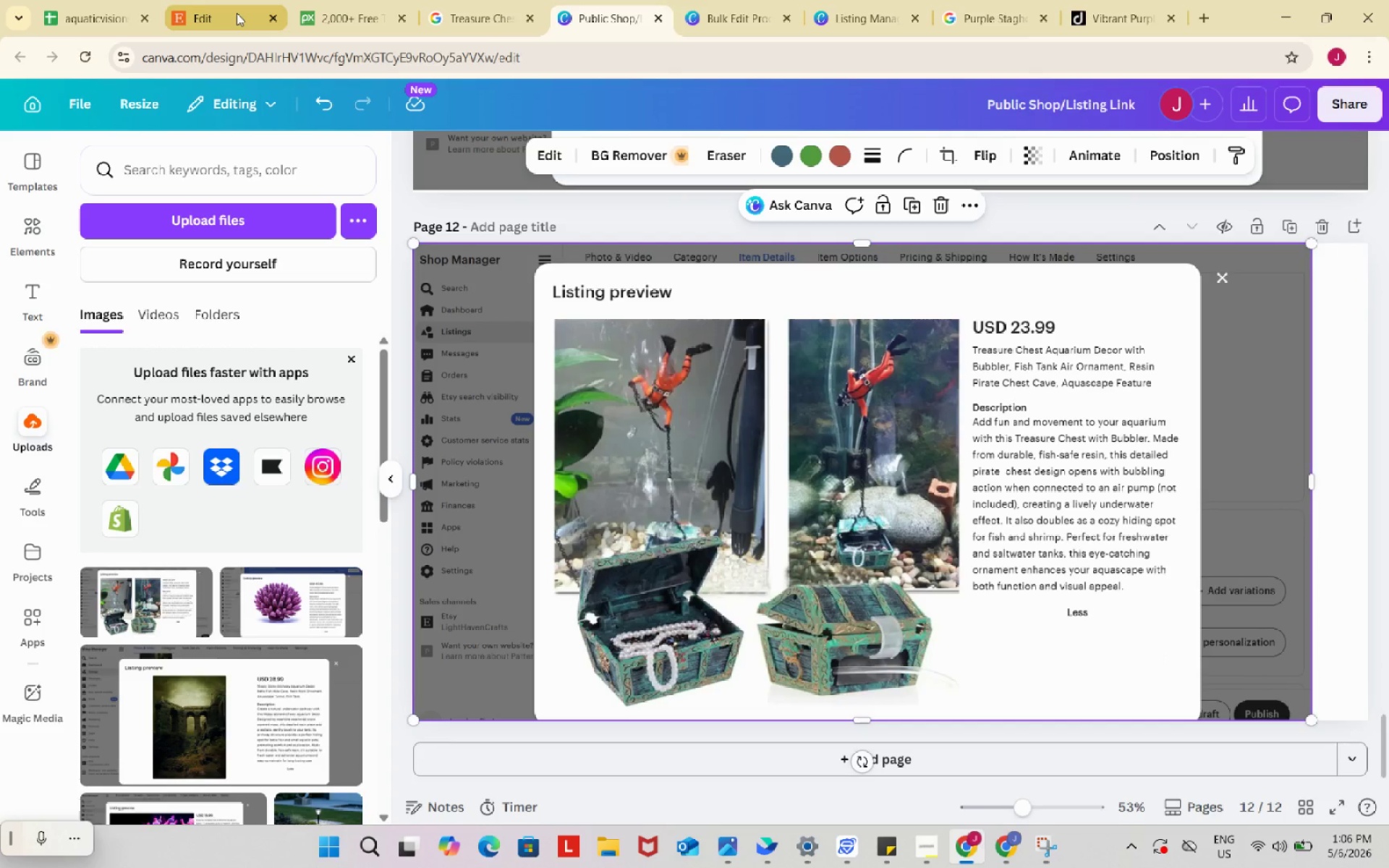 
left_click([232, 10])
 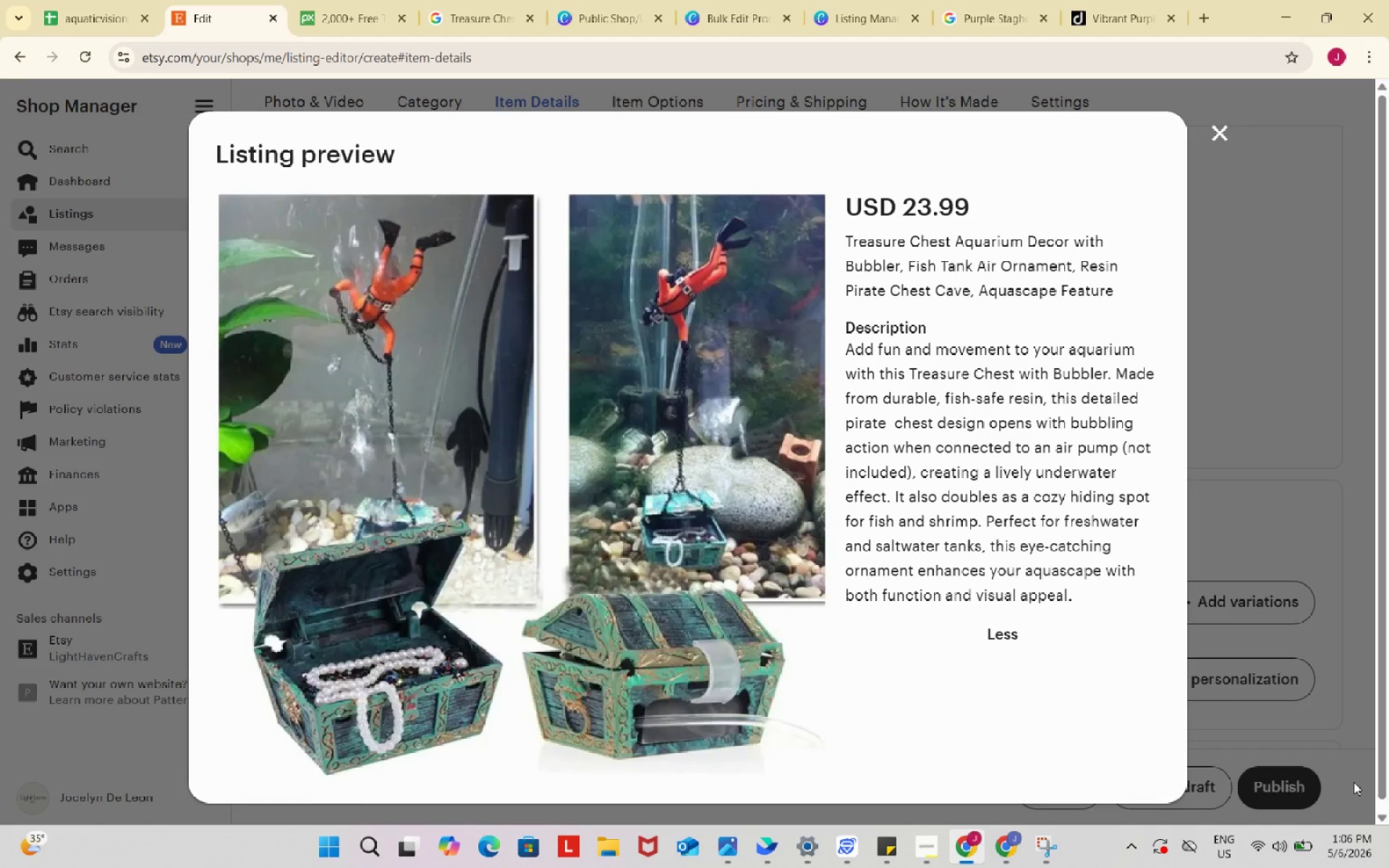 
wait(7.45)
 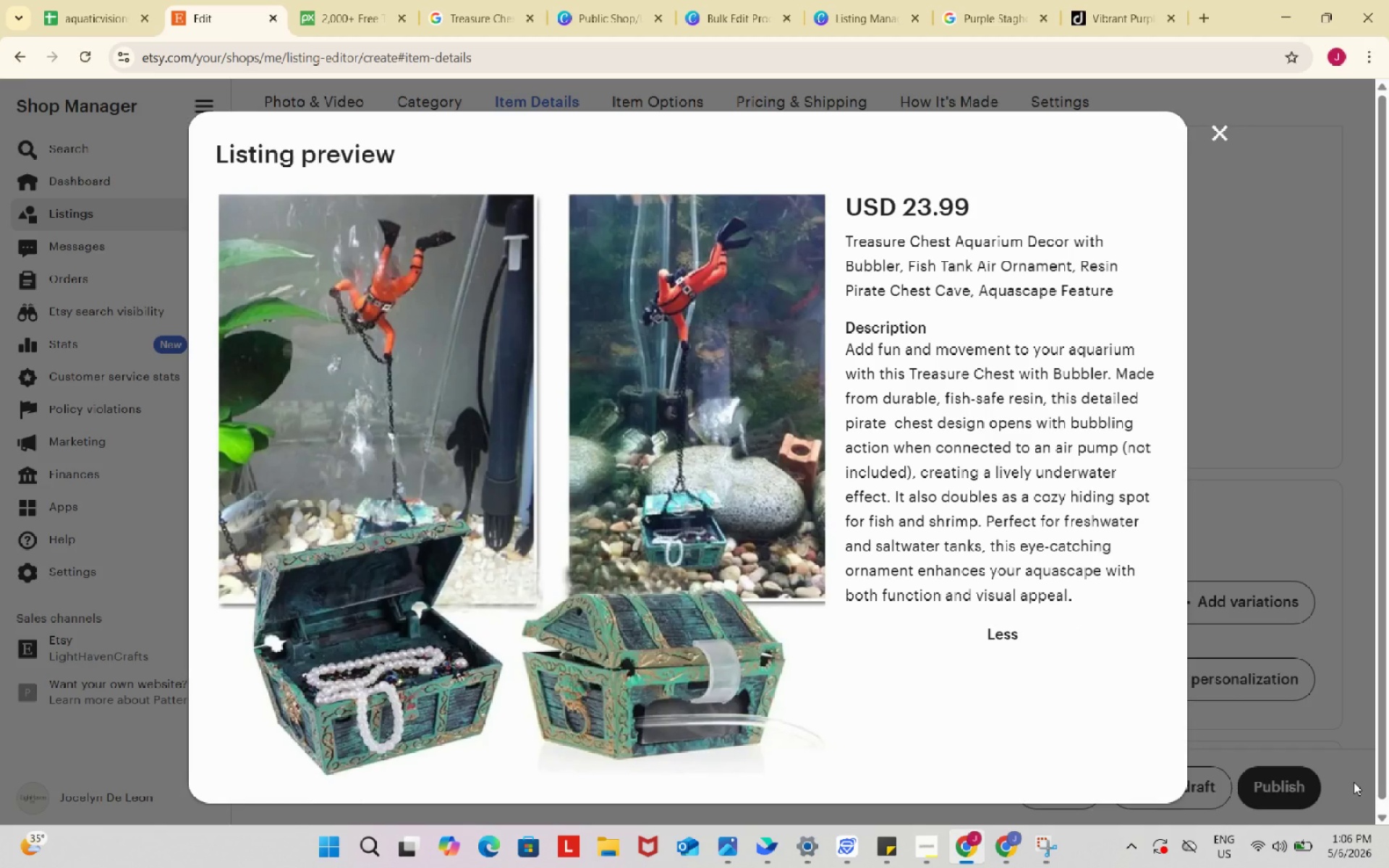 
key(Meta+Shift+S)
 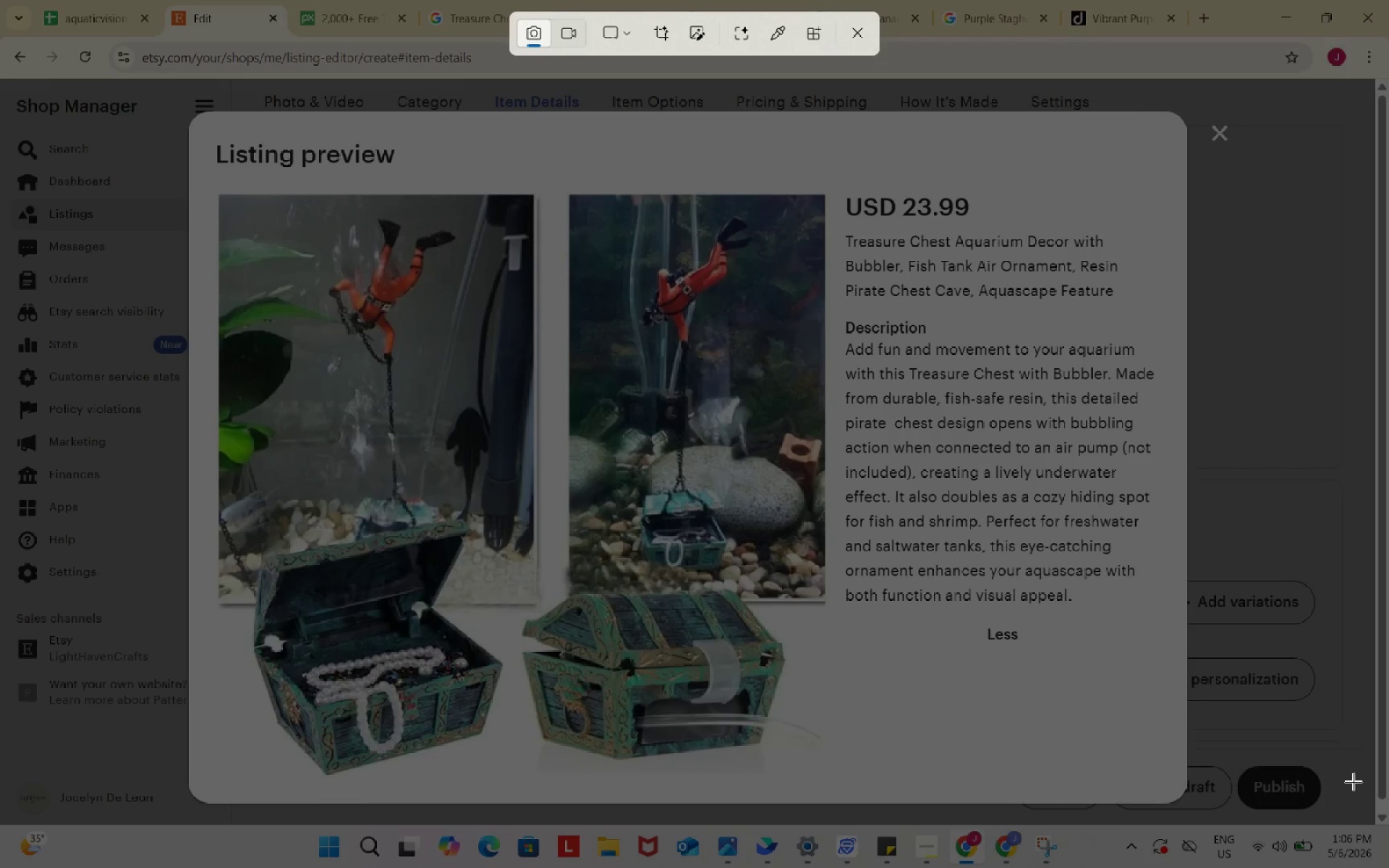 
wait(18.3)
 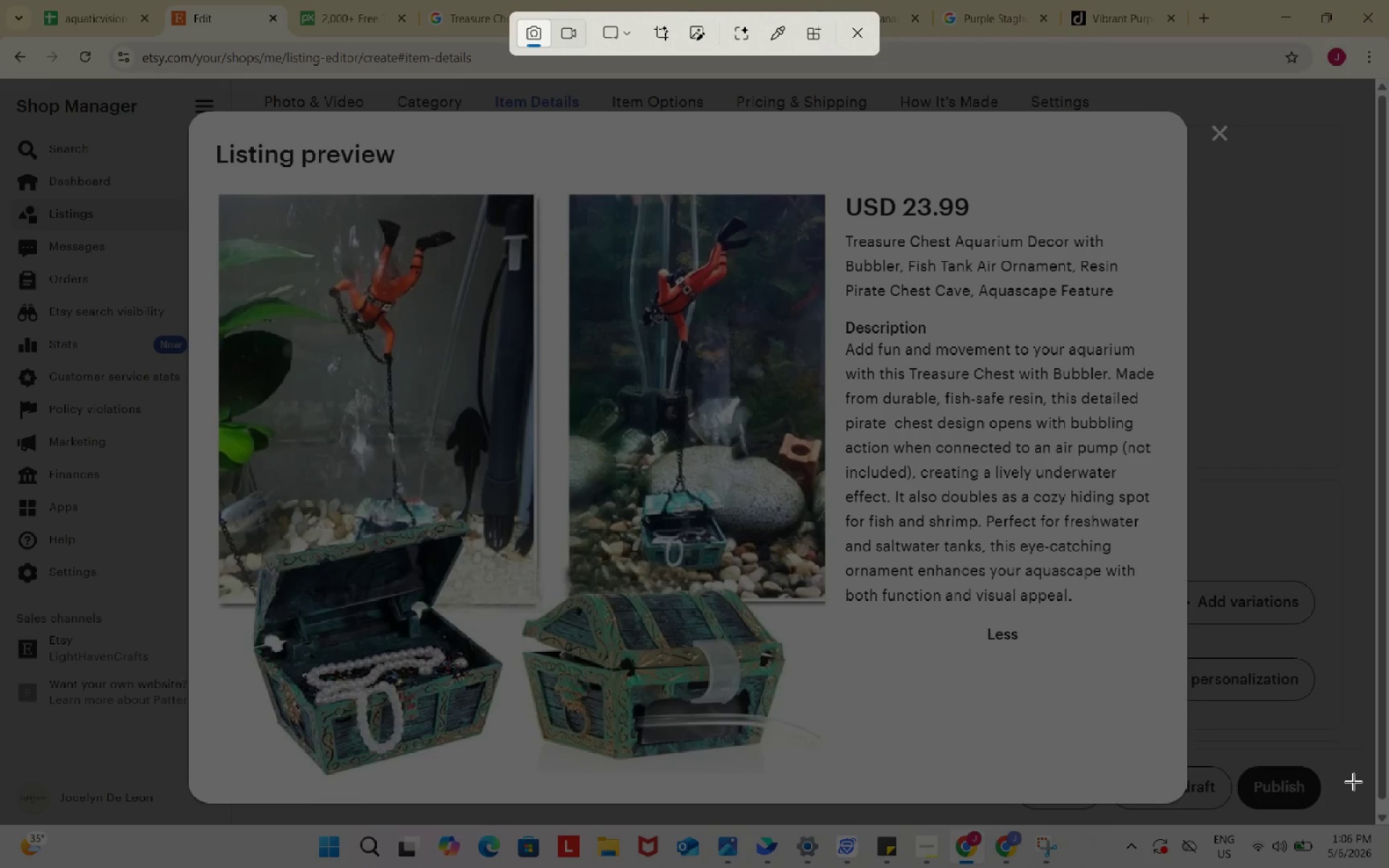 
left_click_drag(start_coordinate=[8, 87], to_coordinate=[1388, 797])
 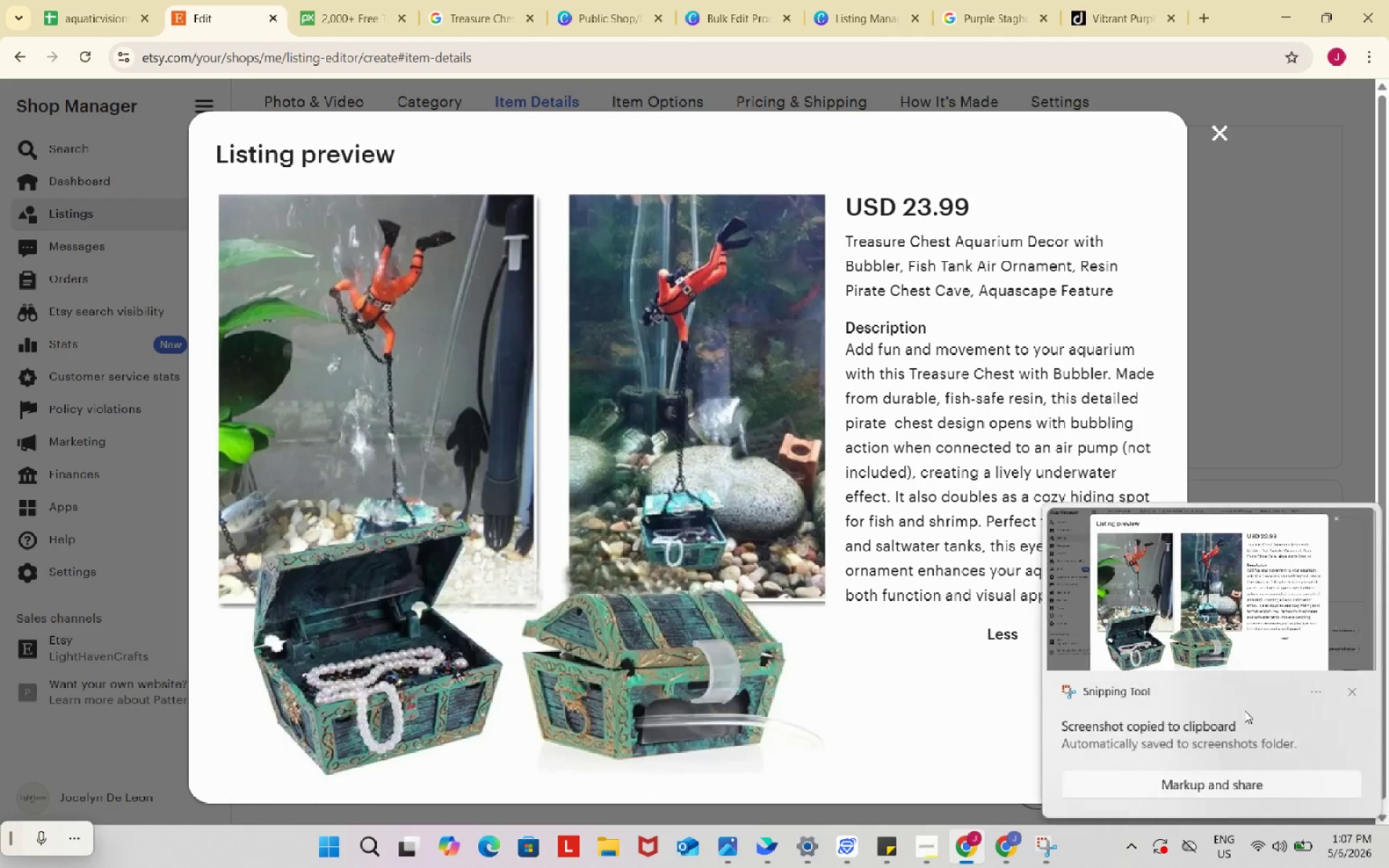 
left_click([1228, 614])
 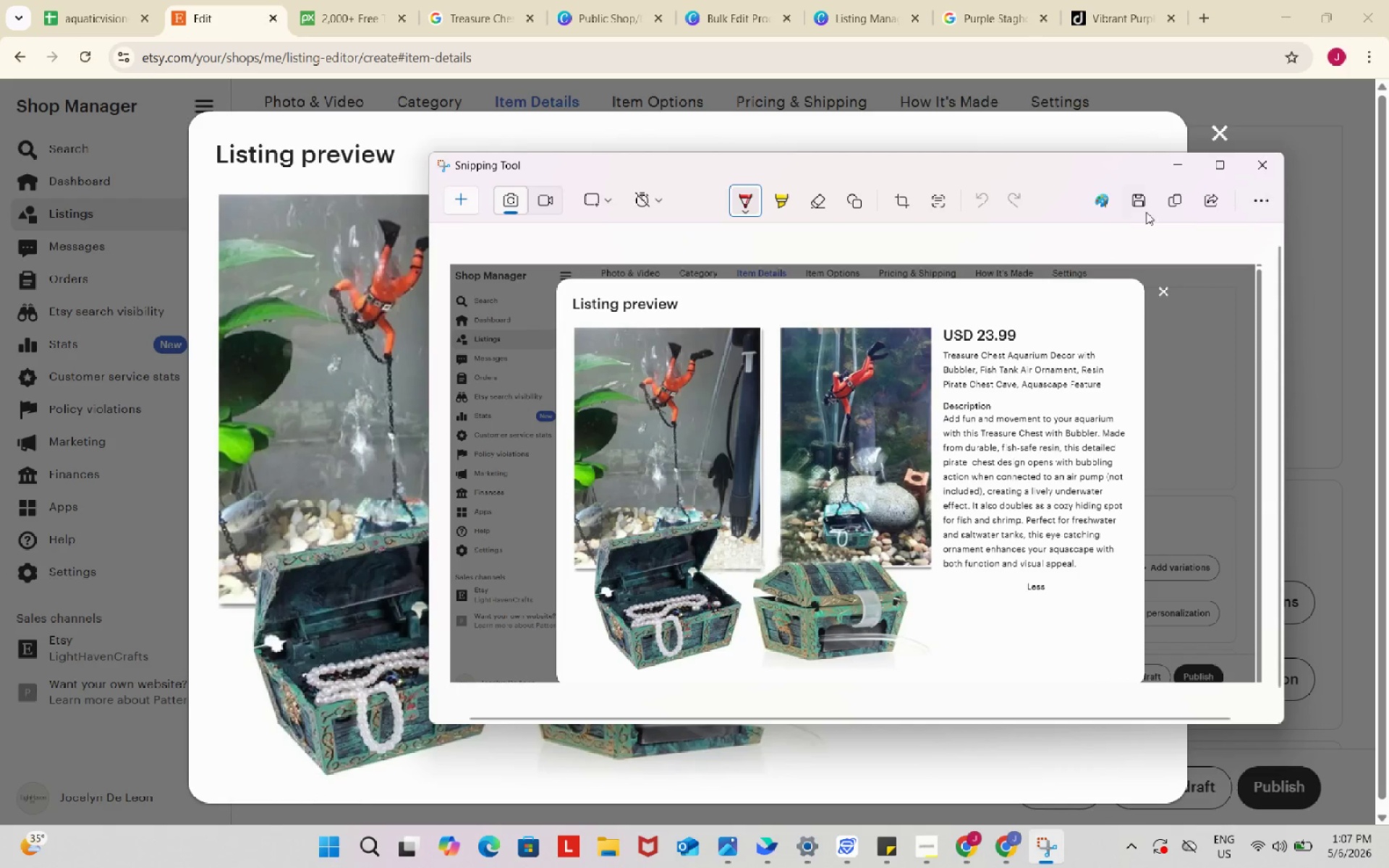 
left_click([1139, 208])
 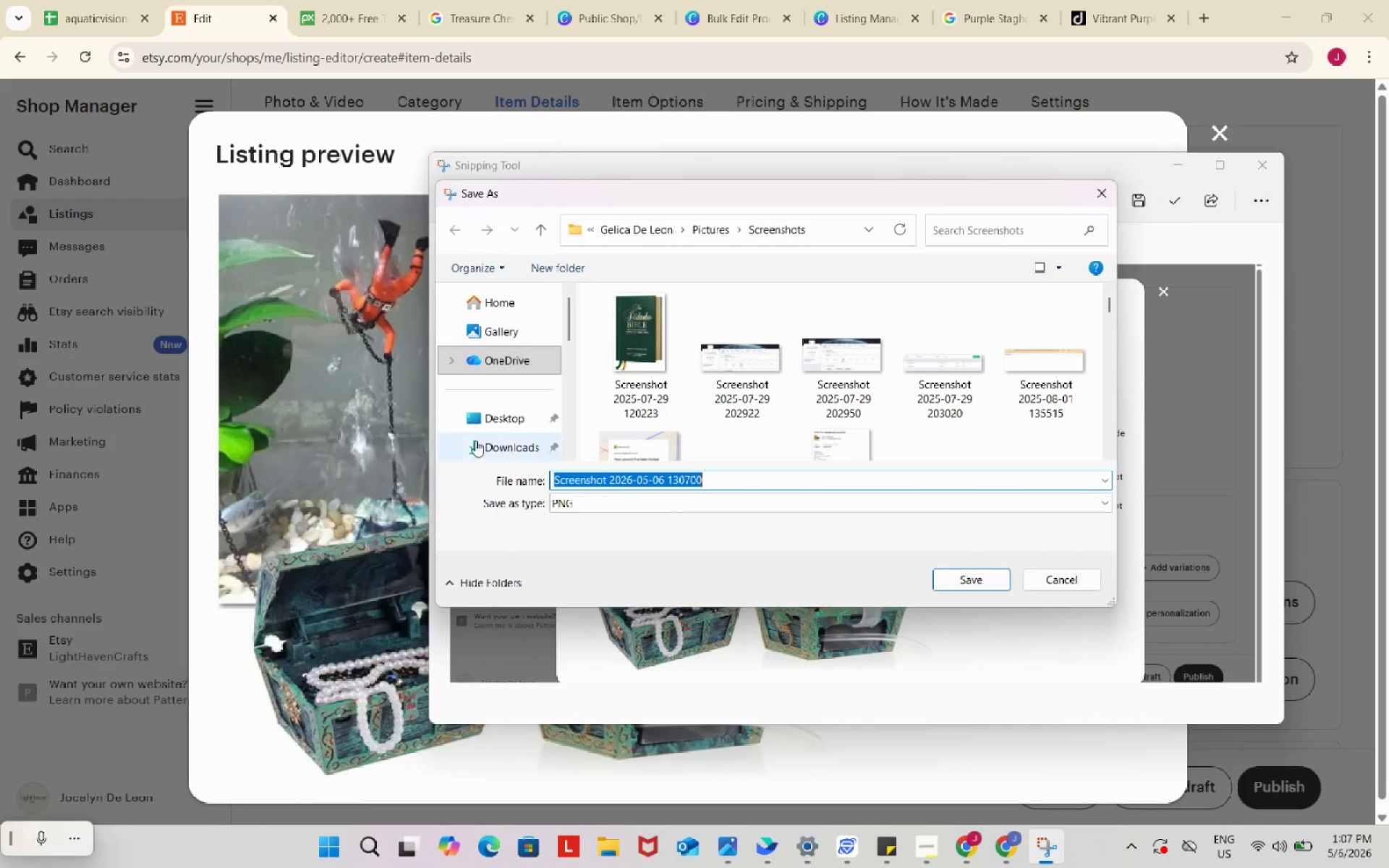 
left_click_drag(start_coordinate=[481, 441], to_coordinate=[484, 446])
 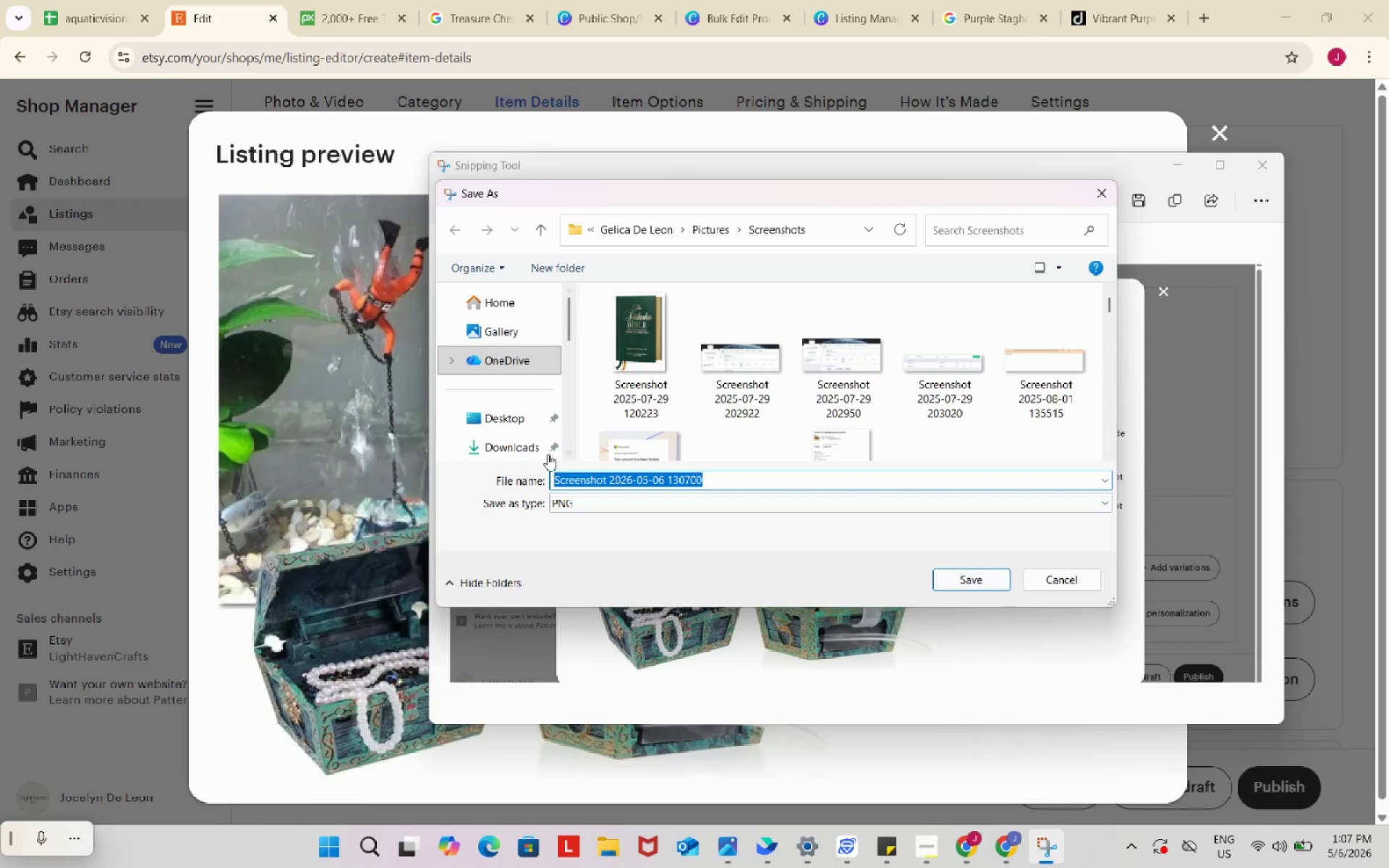 
left_click([503, 451])
 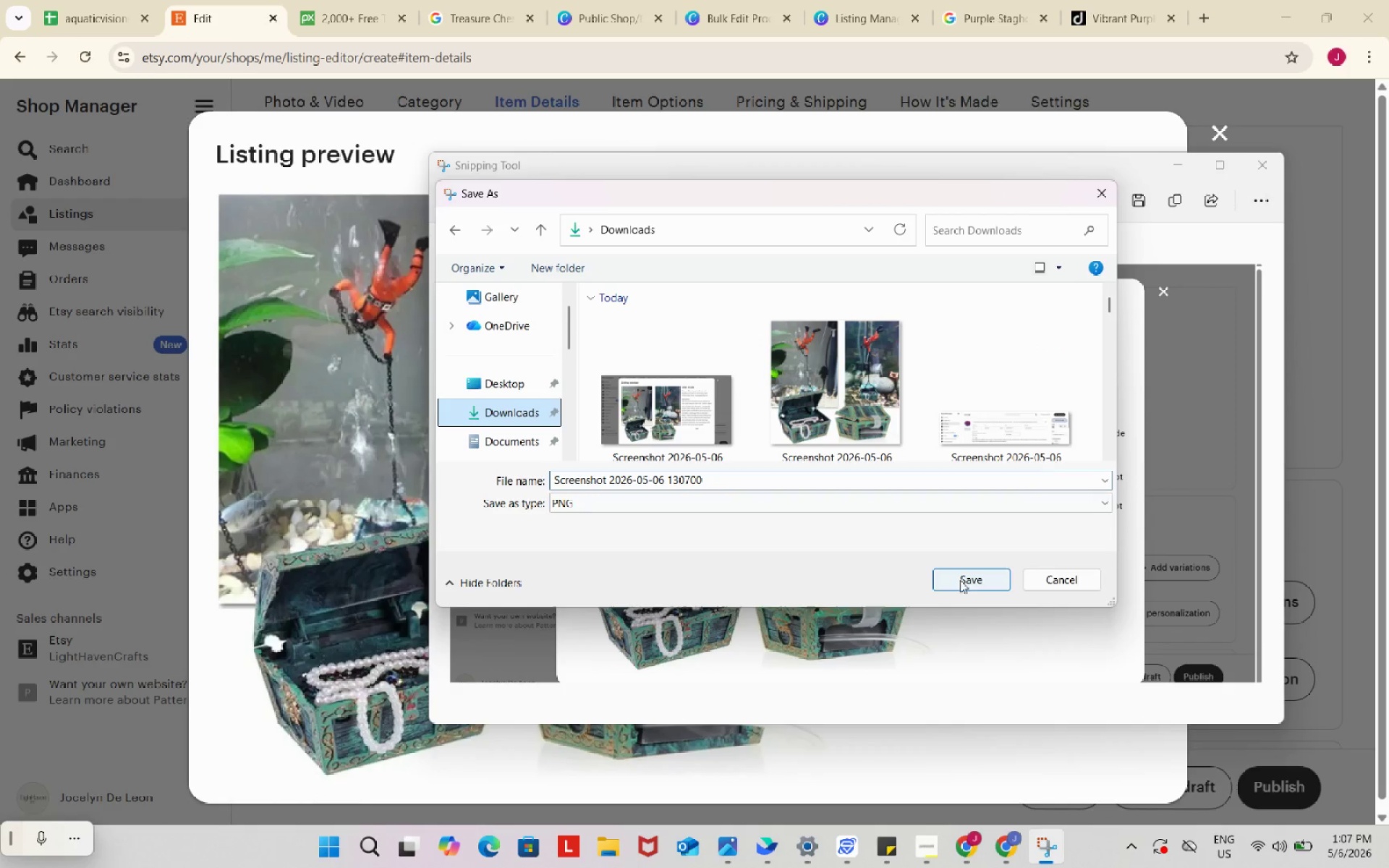 
left_click([970, 582])
 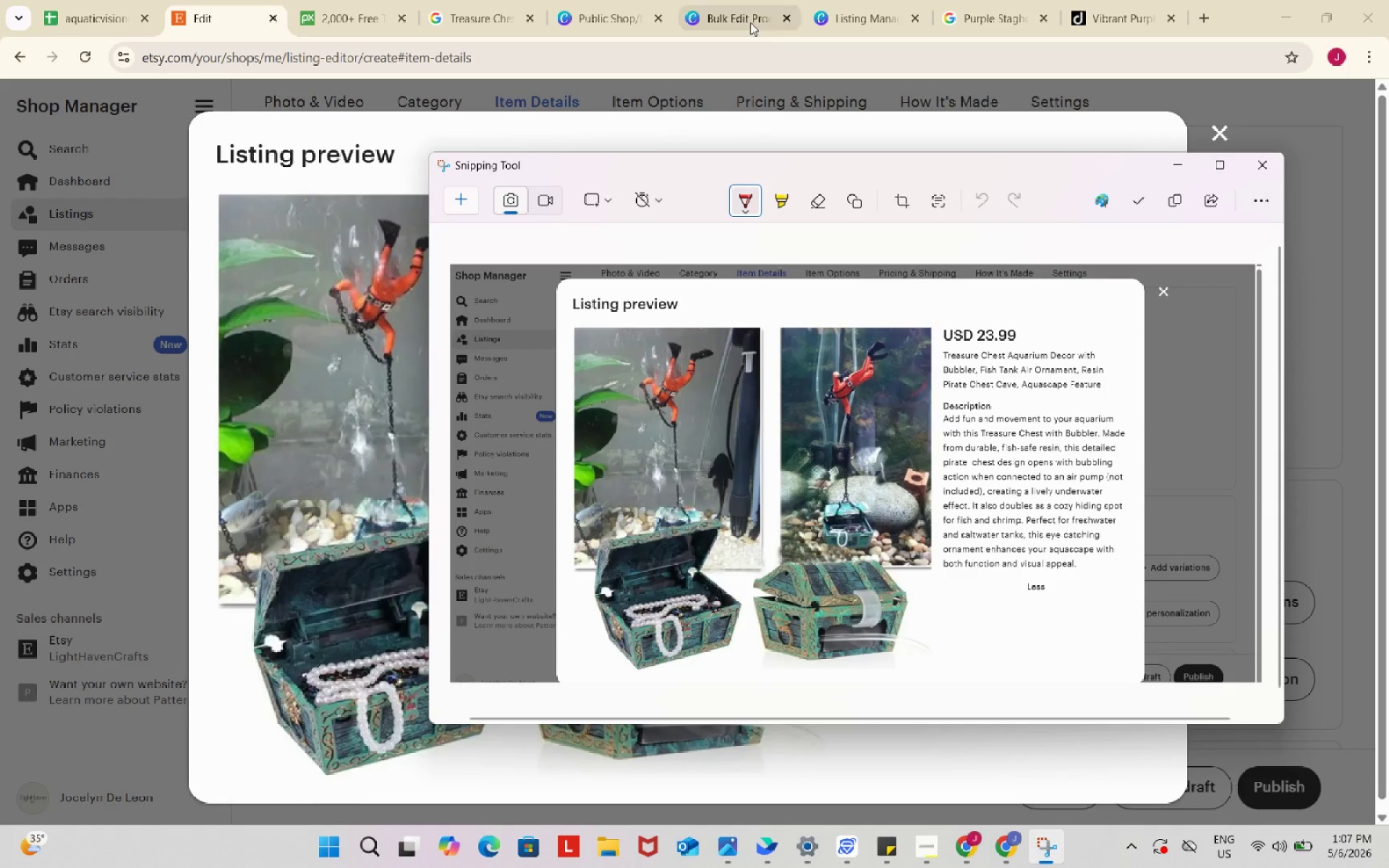 
left_click([747, 15])
 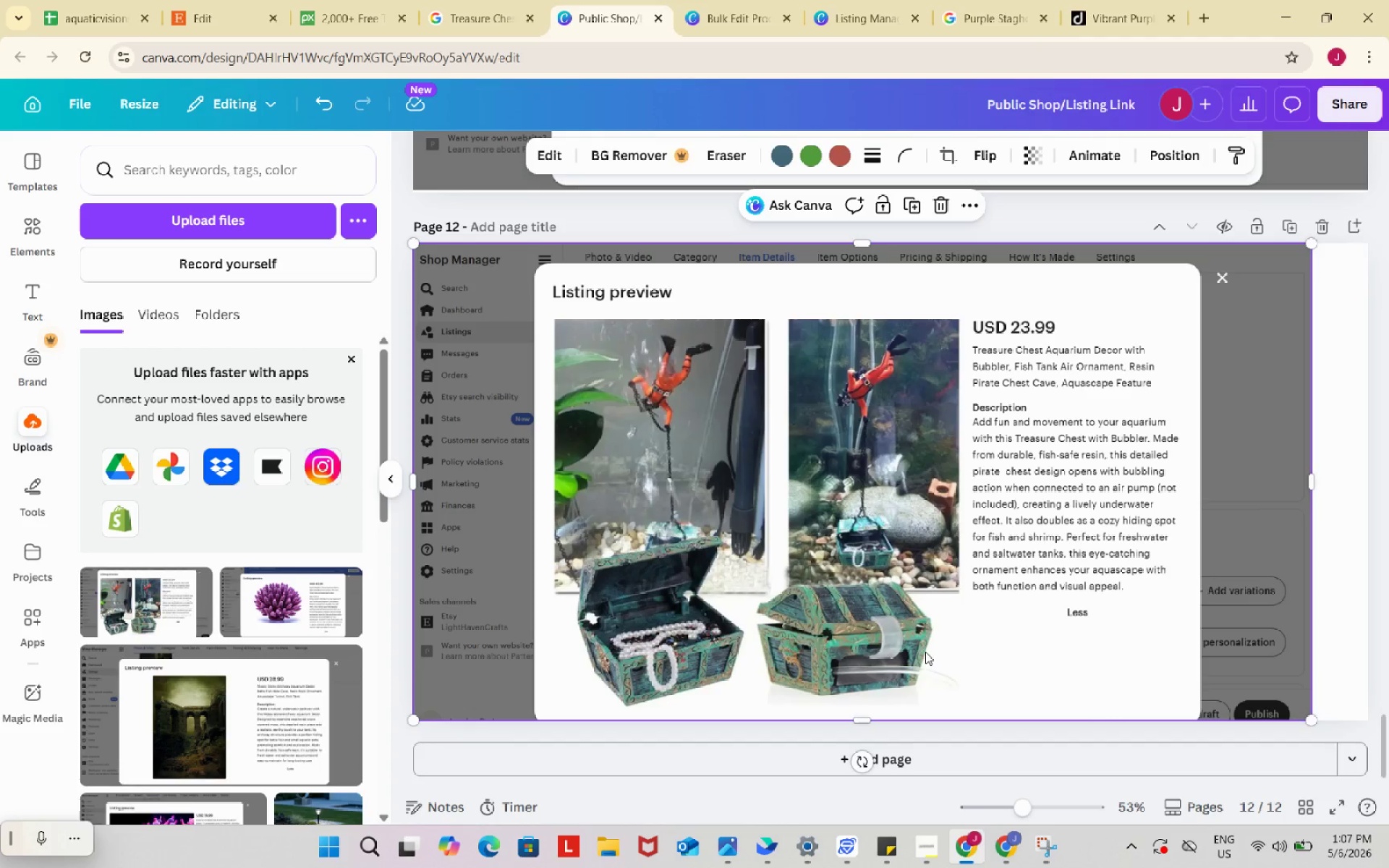 
key(Backspace)
 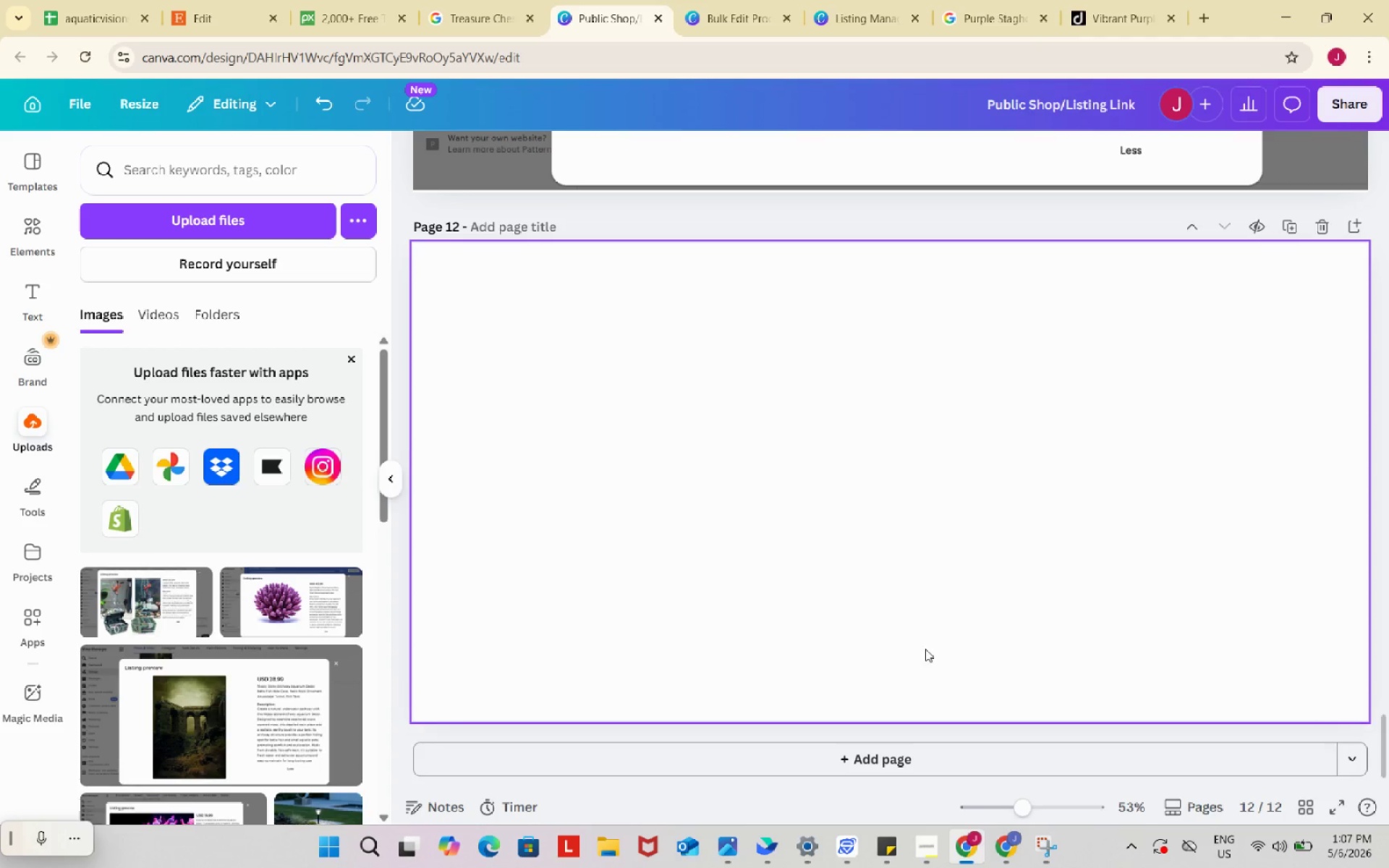 
left_click([863, 510])
 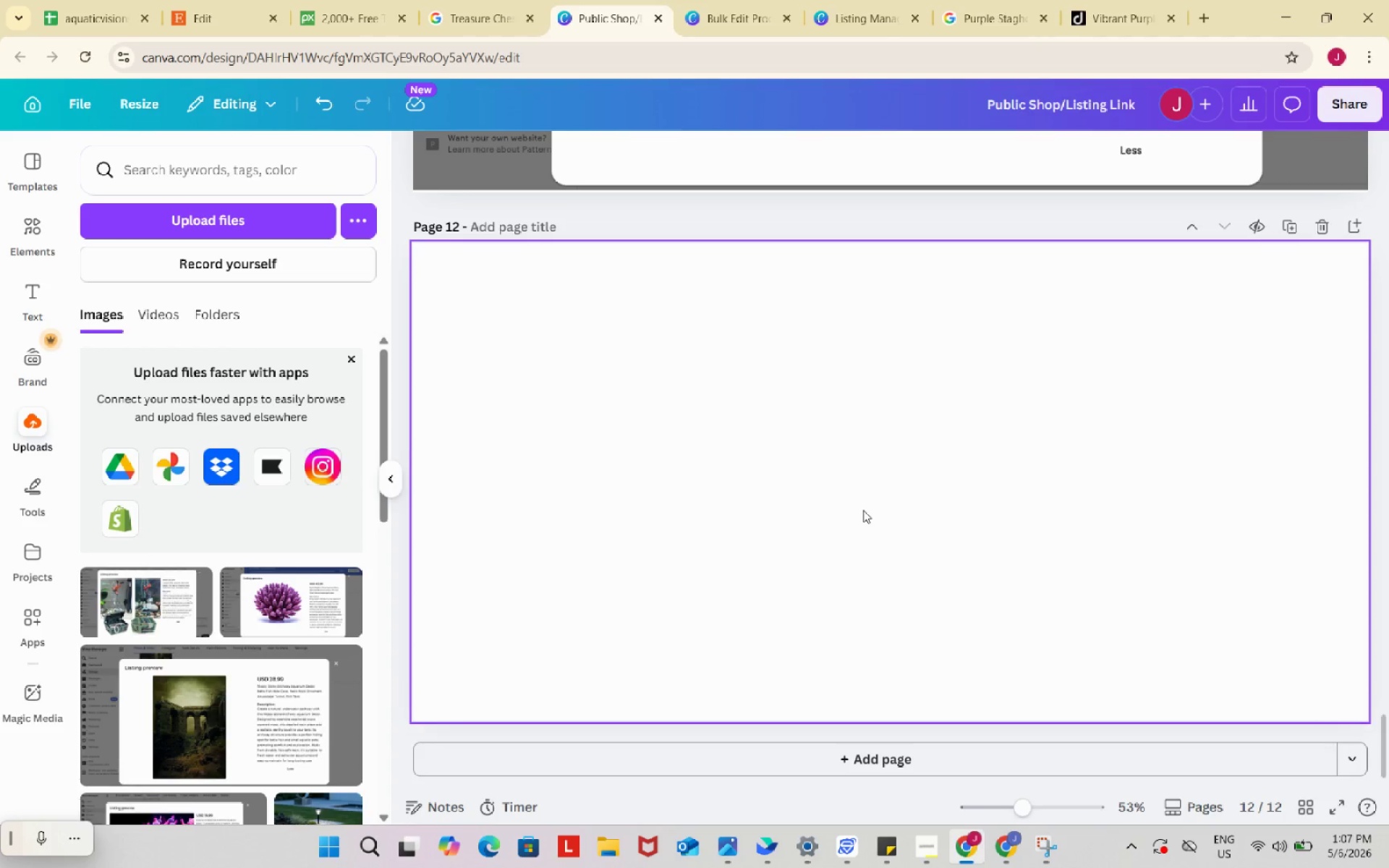 
key(Control+ControlLeft)
 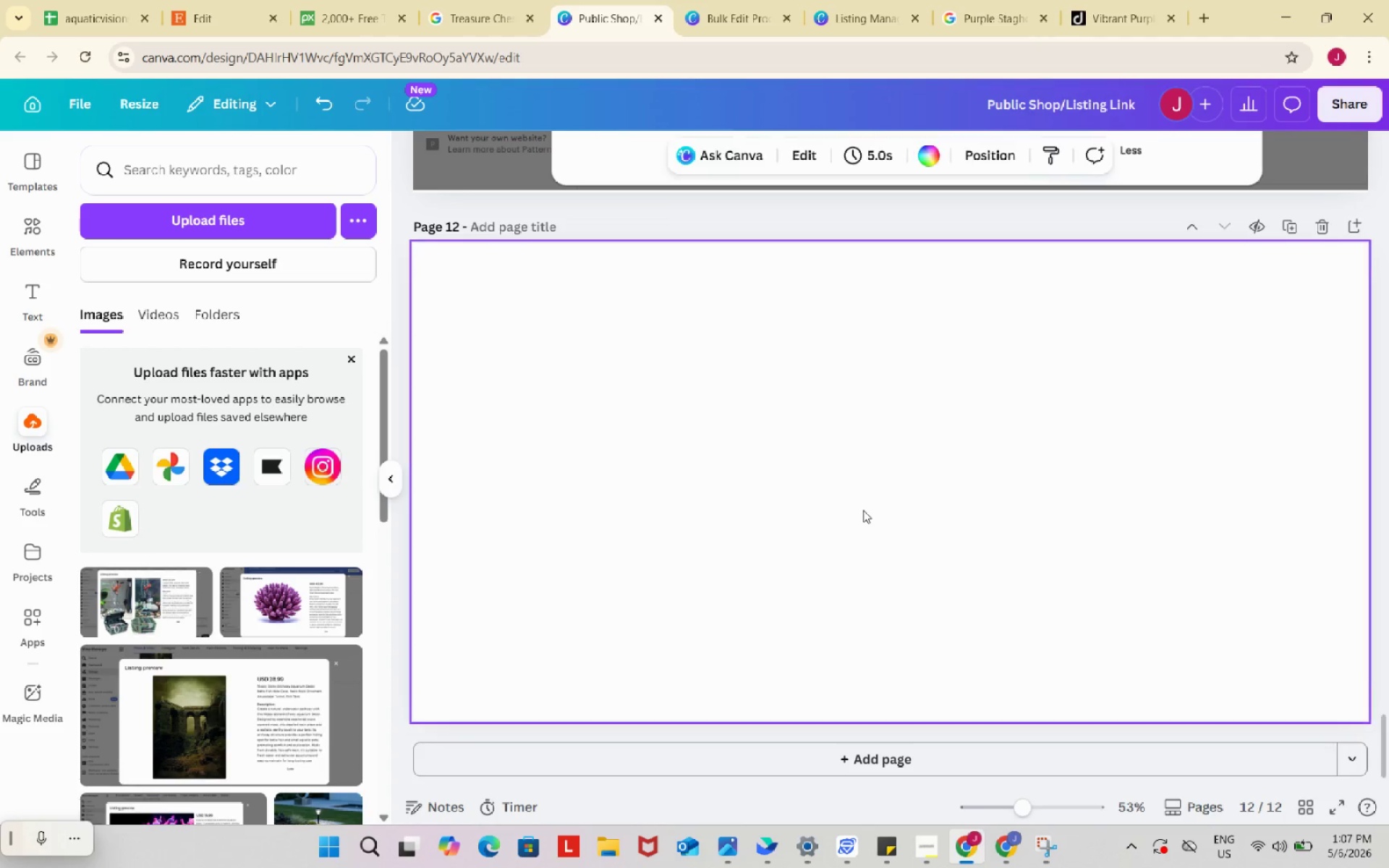 
key(Control+V)
 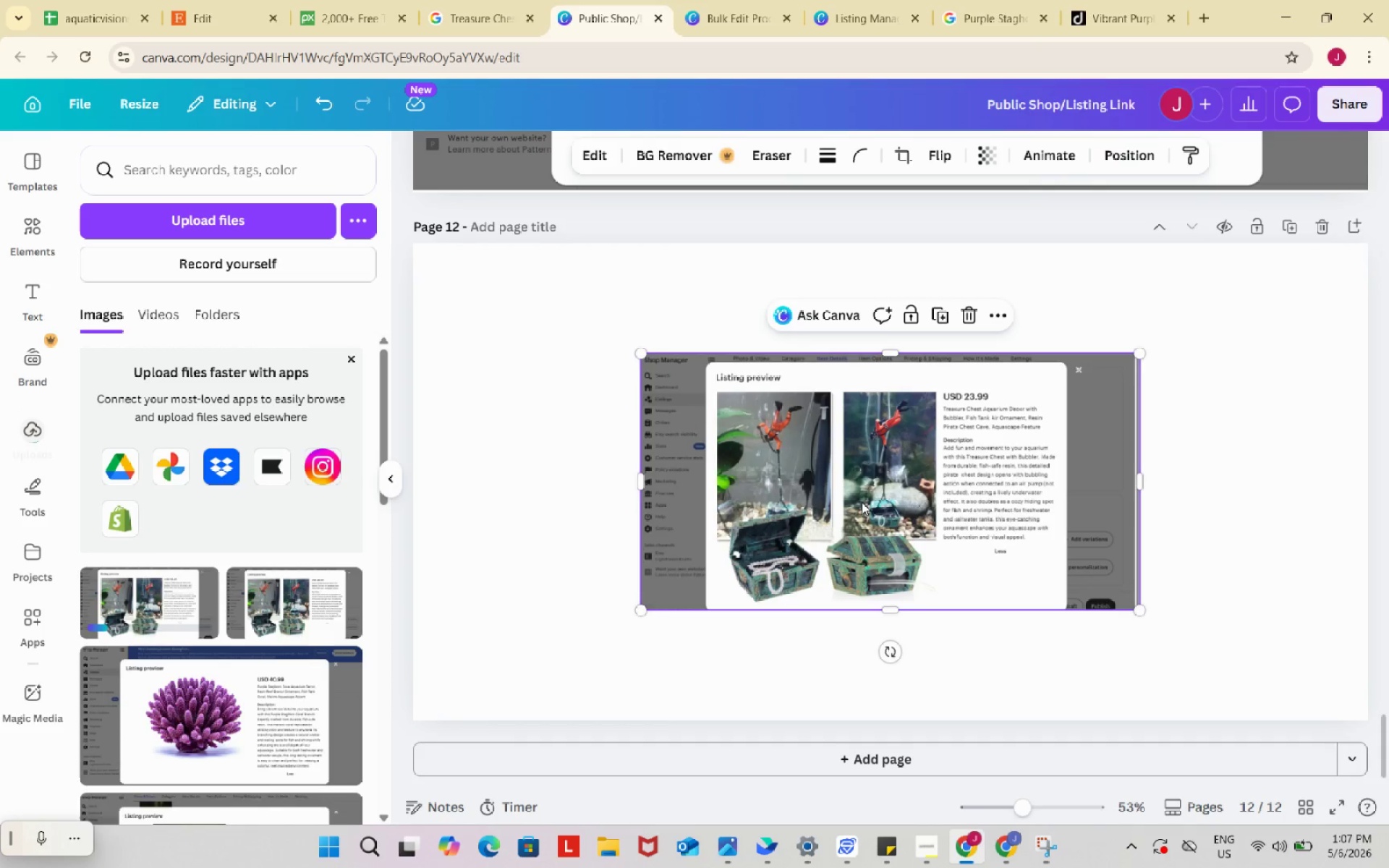 
left_click_drag(start_coordinate=[862, 500], to_coordinate=[632, 395])
 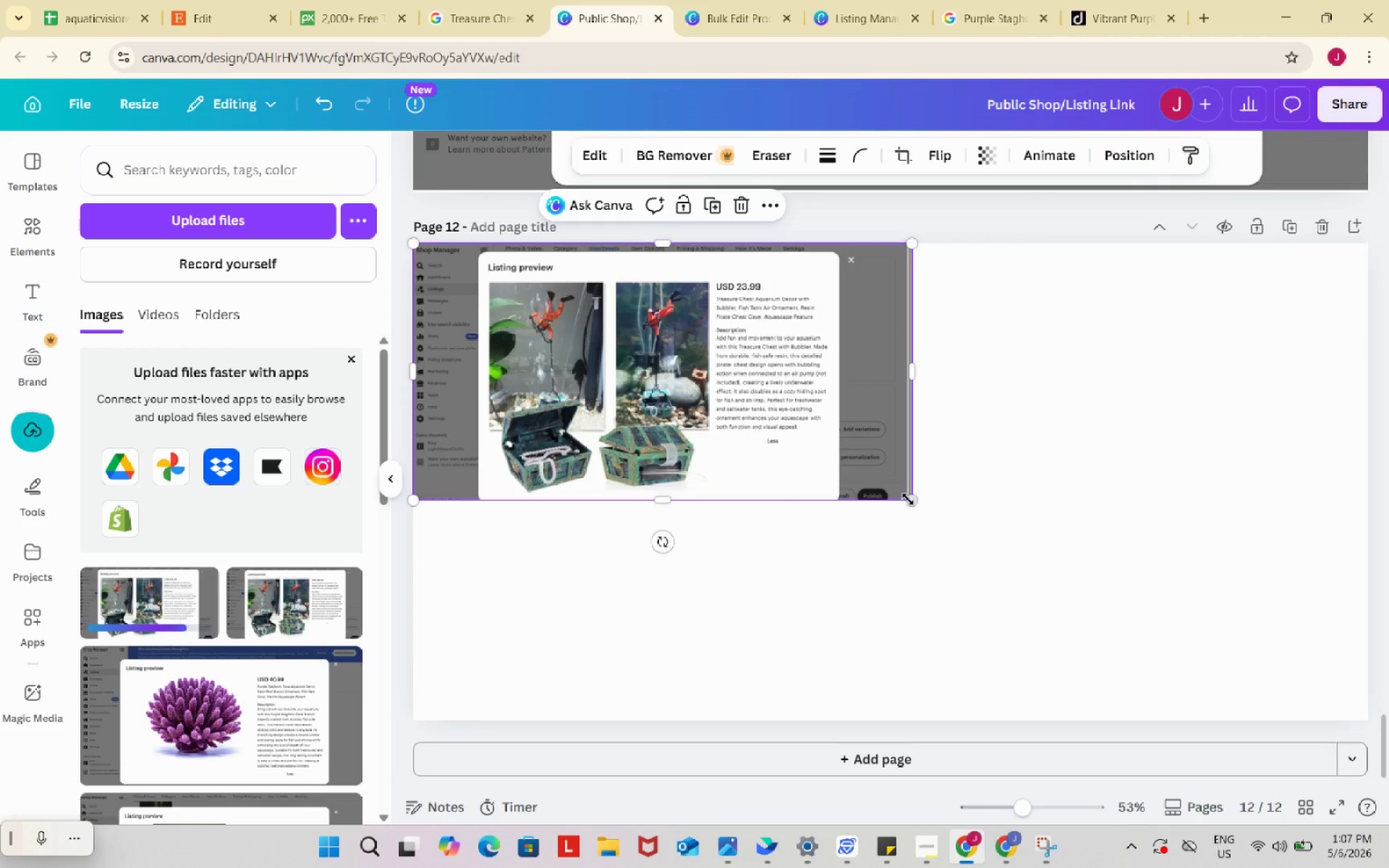 
left_click_drag(start_coordinate=[908, 499], to_coordinate=[1348, 699])
 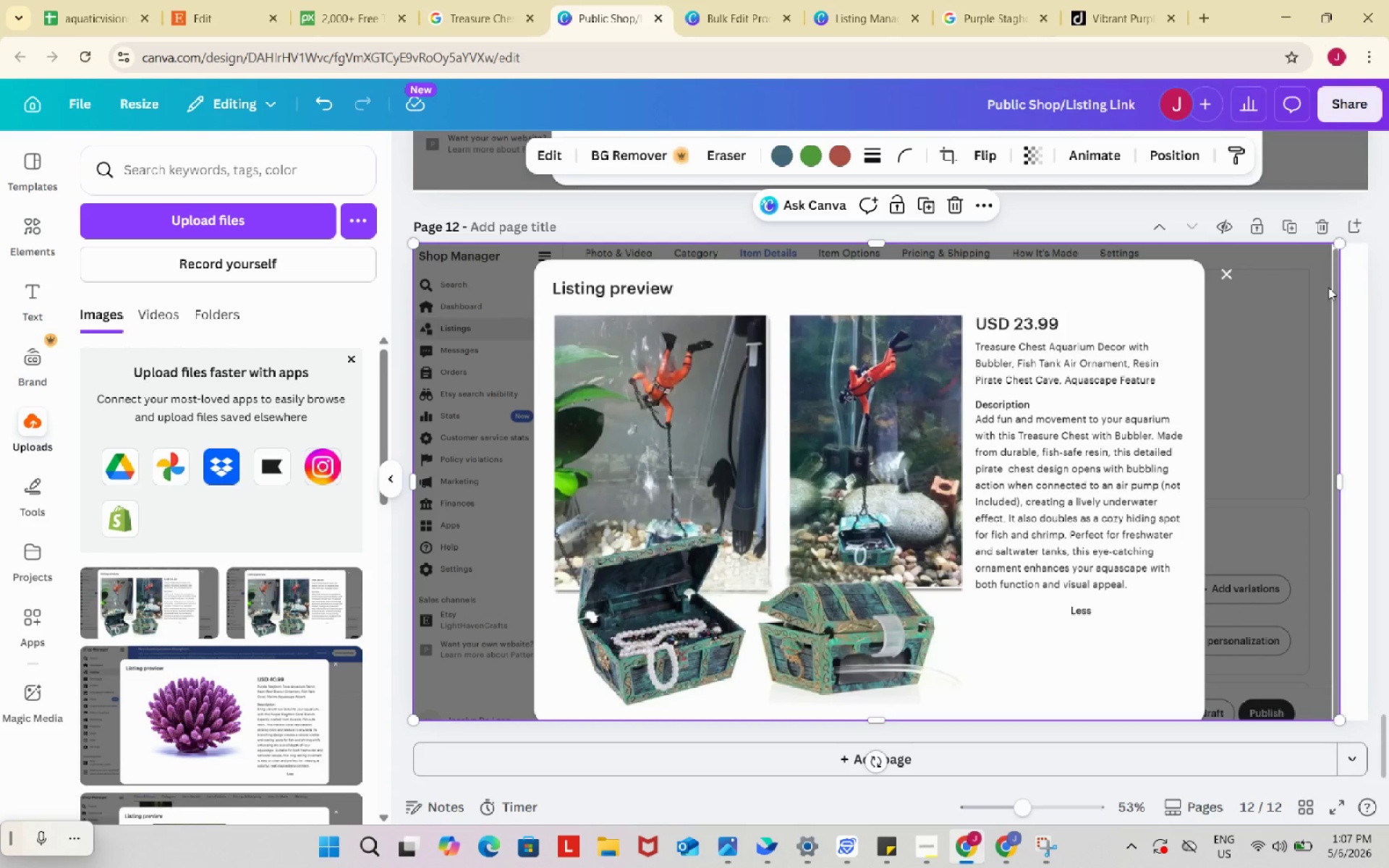 
wait(5.08)
 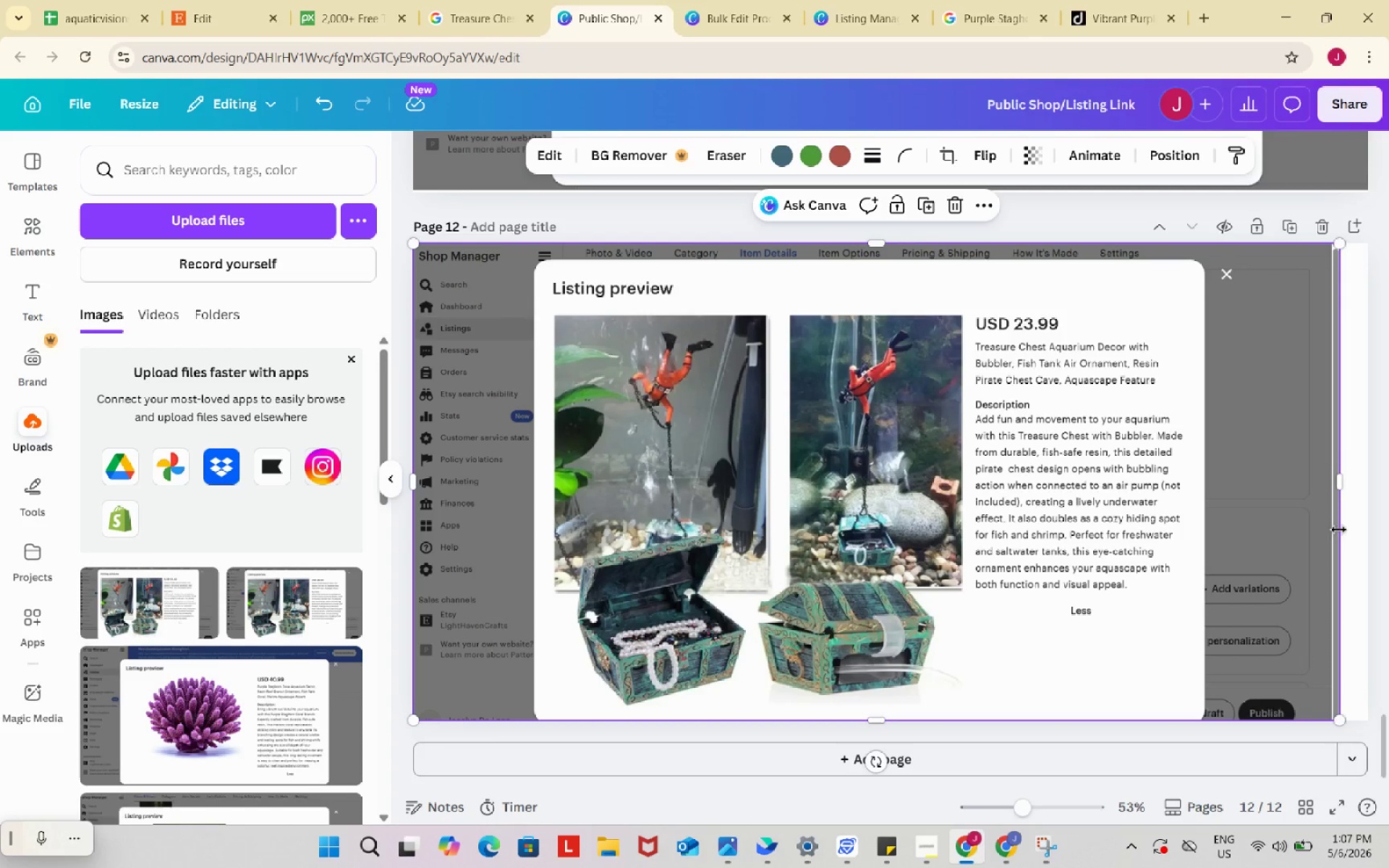 
left_click_drag(start_coordinate=[1337, 244], to_coordinate=[1344, 240])
 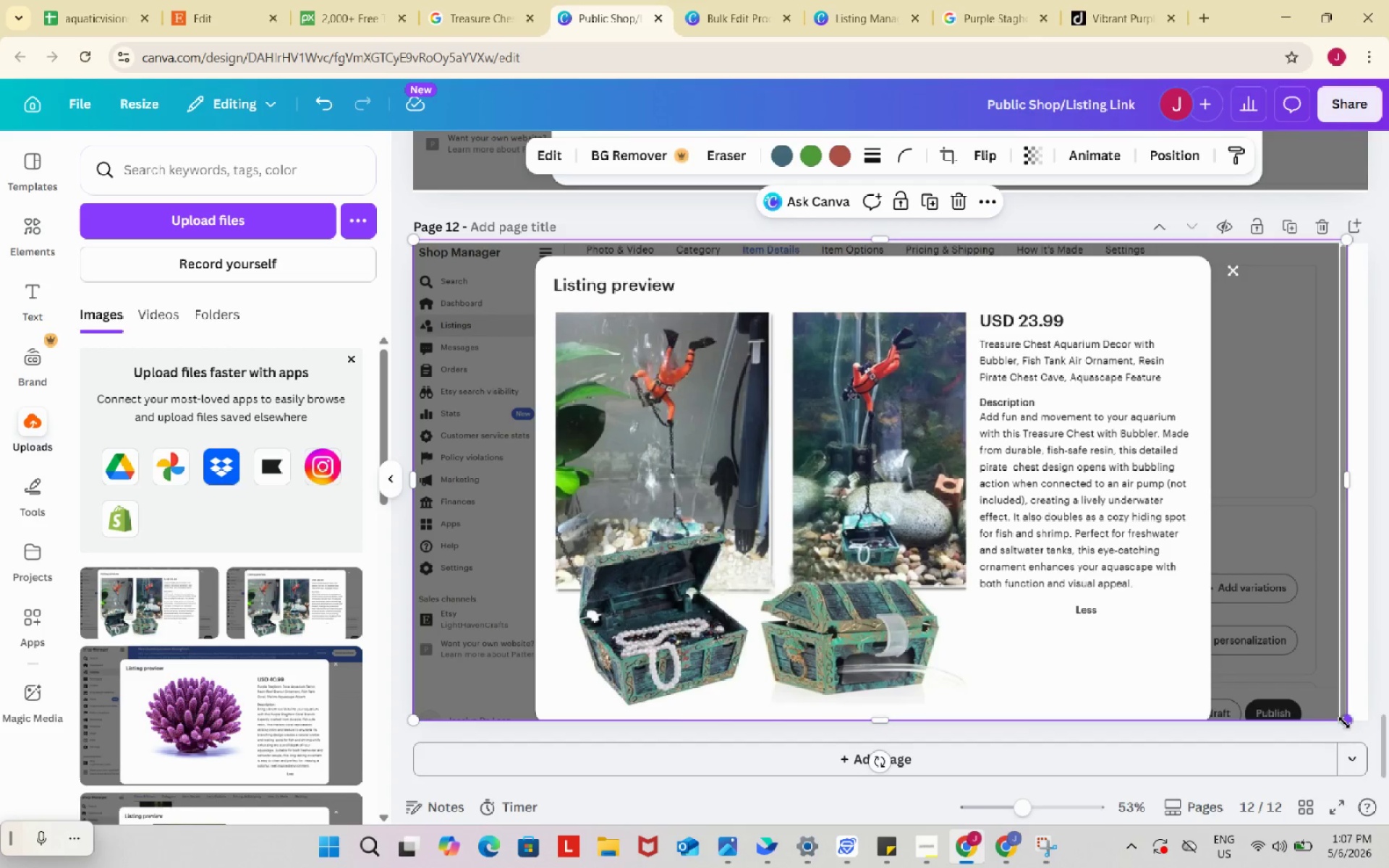 
left_click_drag(start_coordinate=[1347, 723], to_coordinate=[1369, 723])
 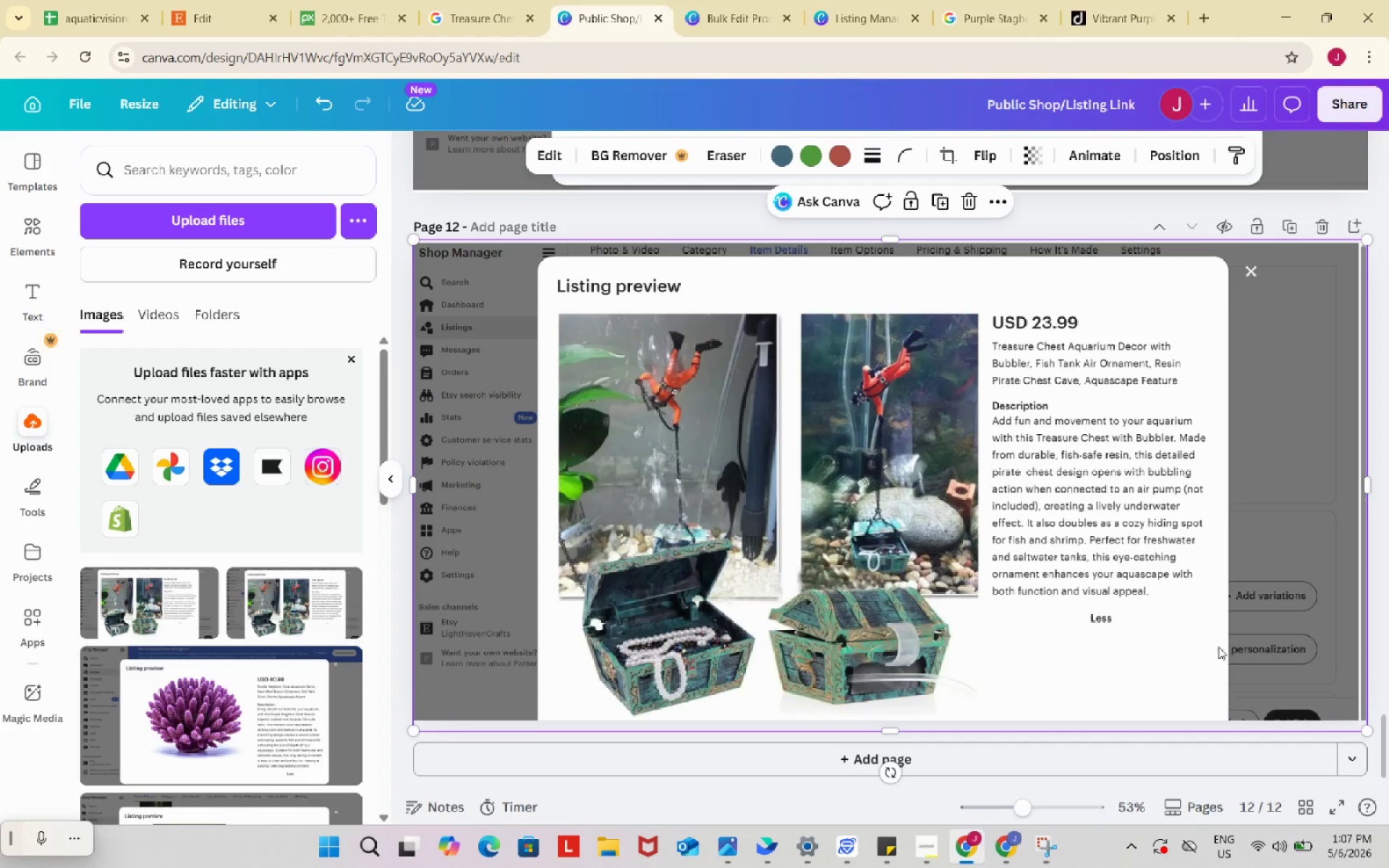 
wait(14.48)
 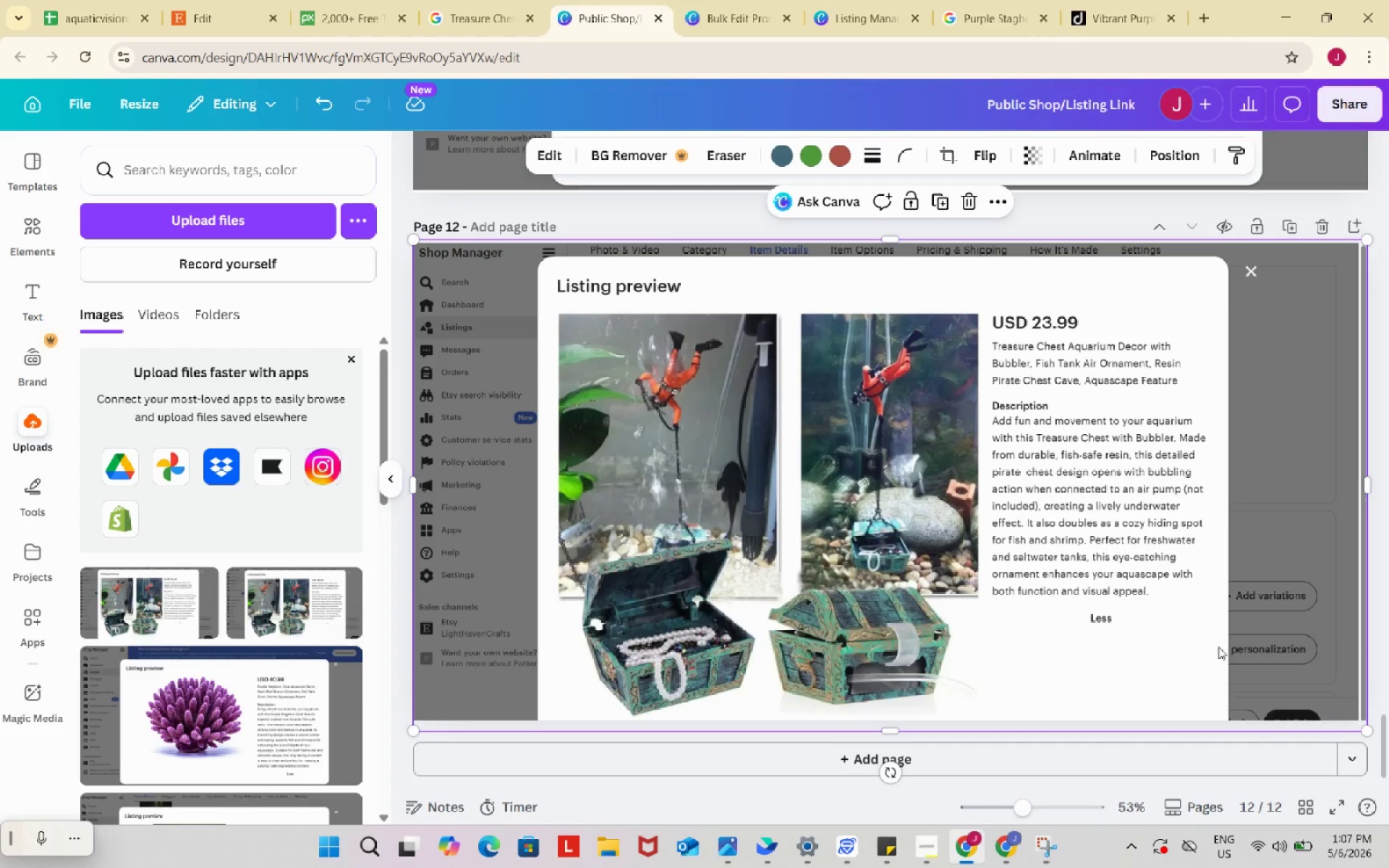 
left_click([544, 148])
 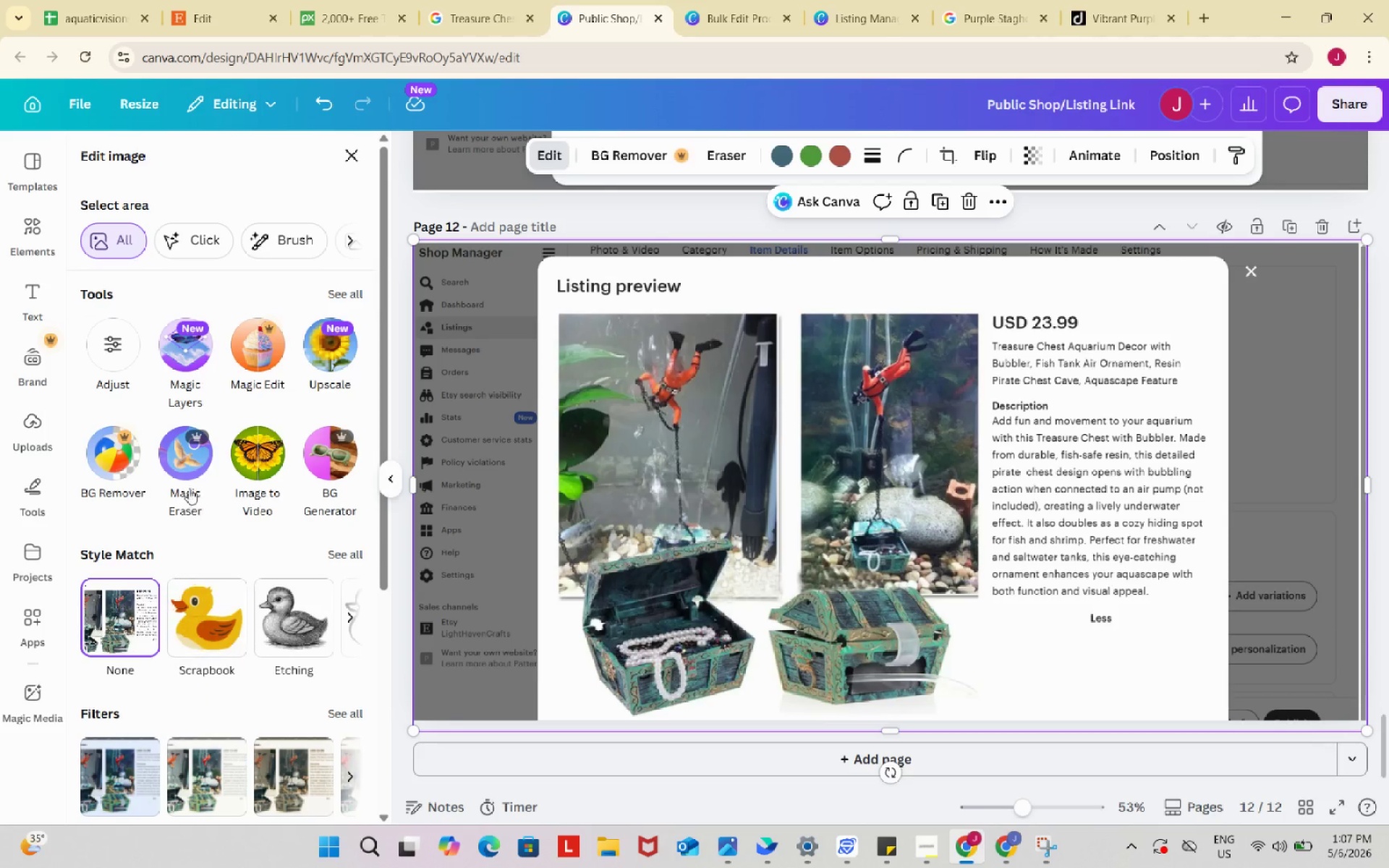 
left_click([186, 459])
 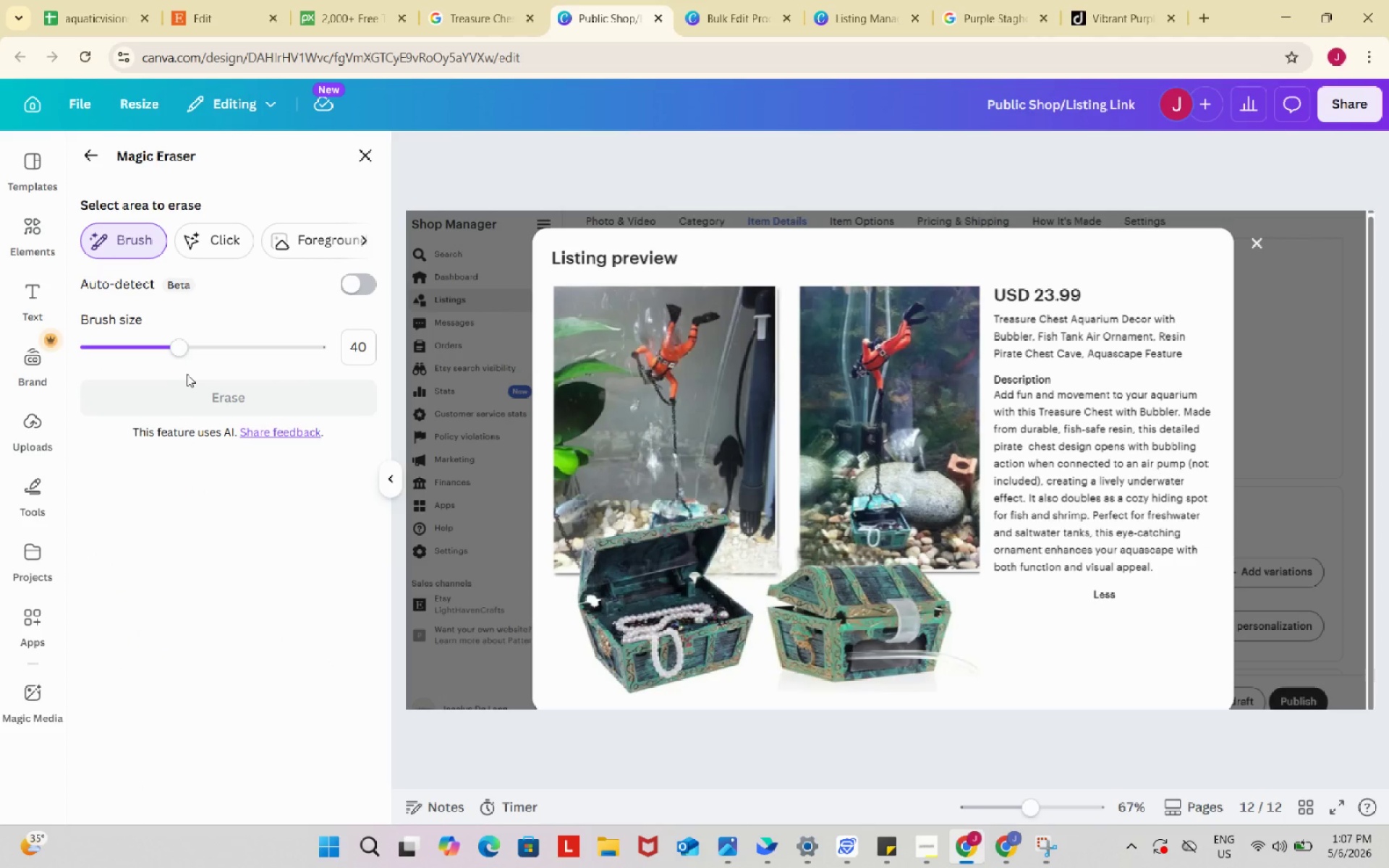 
left_click_drag(start_coordinate=[178, 346], to_coordinate=[129, 346])
 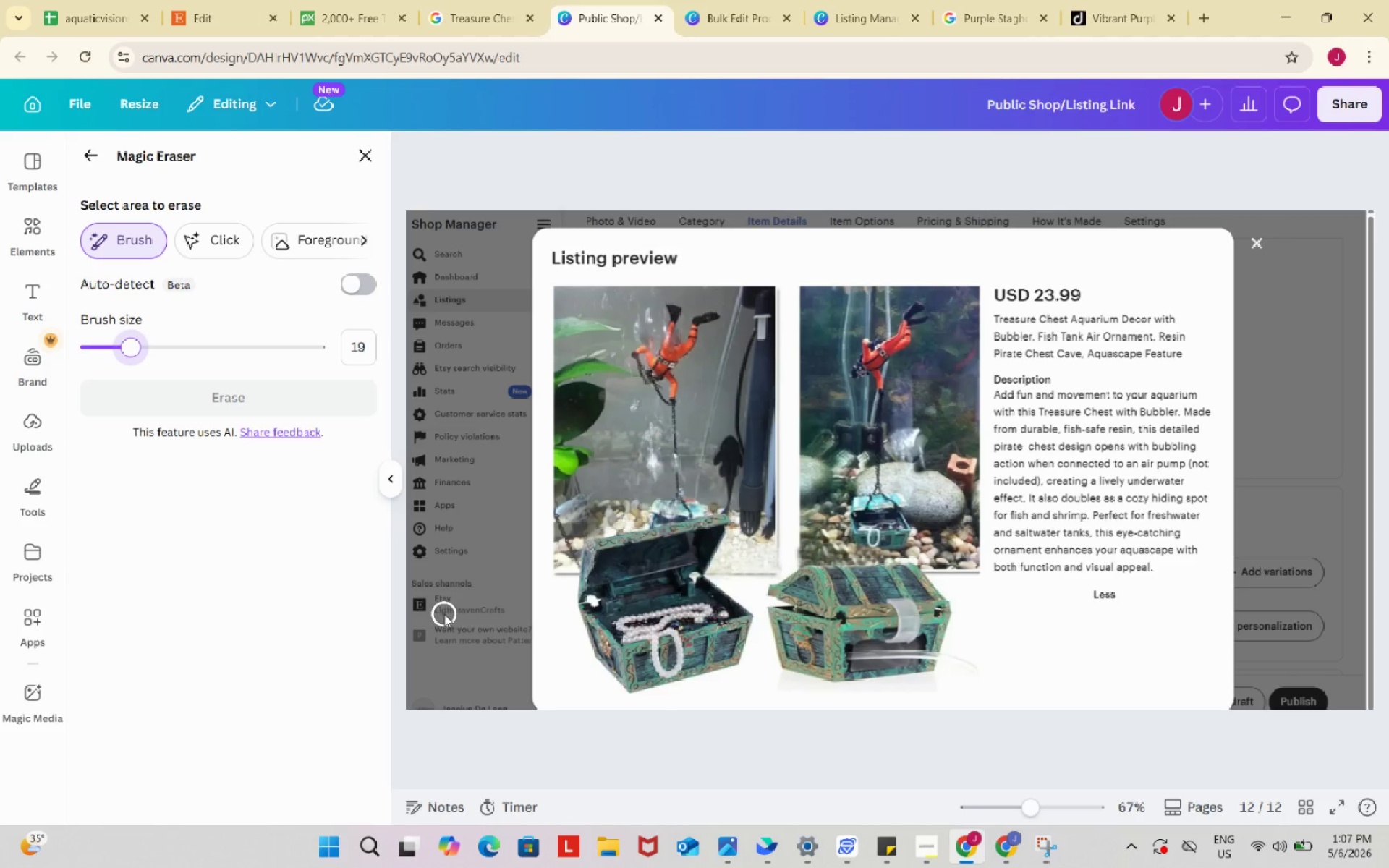 
left_click_drag(start_coordinate=[443, 613], to_coordinate=[505, 613])
 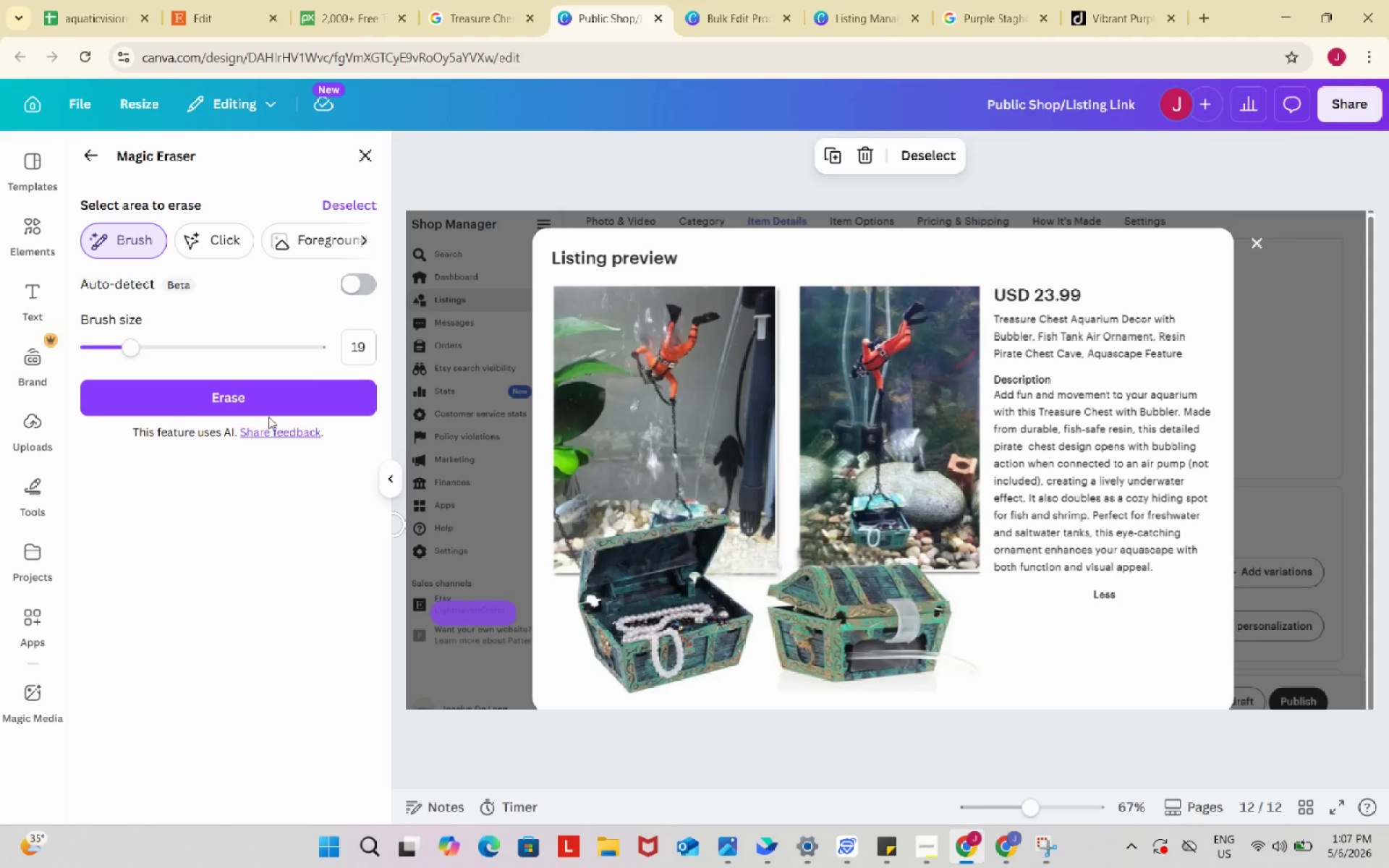 
left_click([268, 398])
 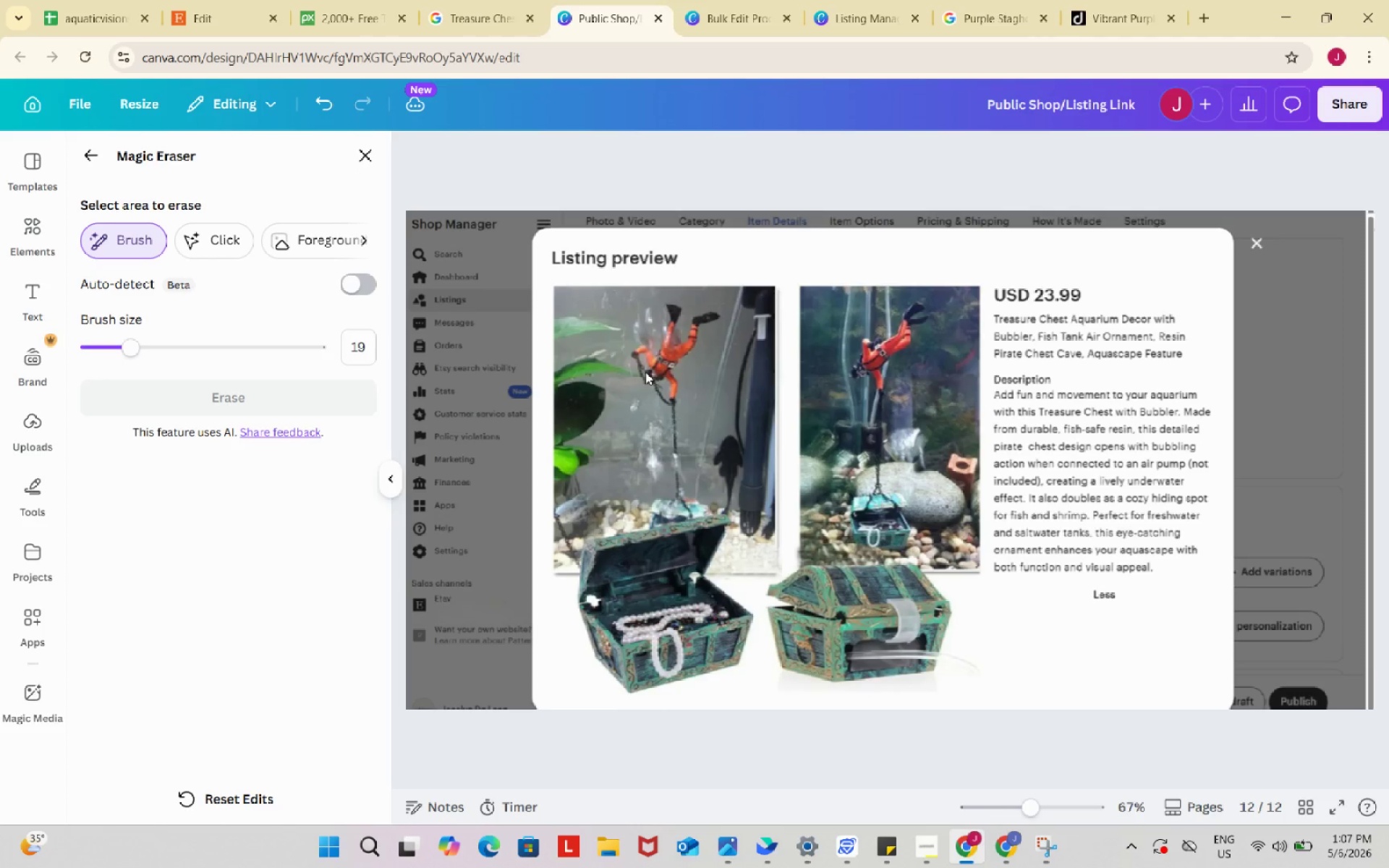 
wait(5.44)
 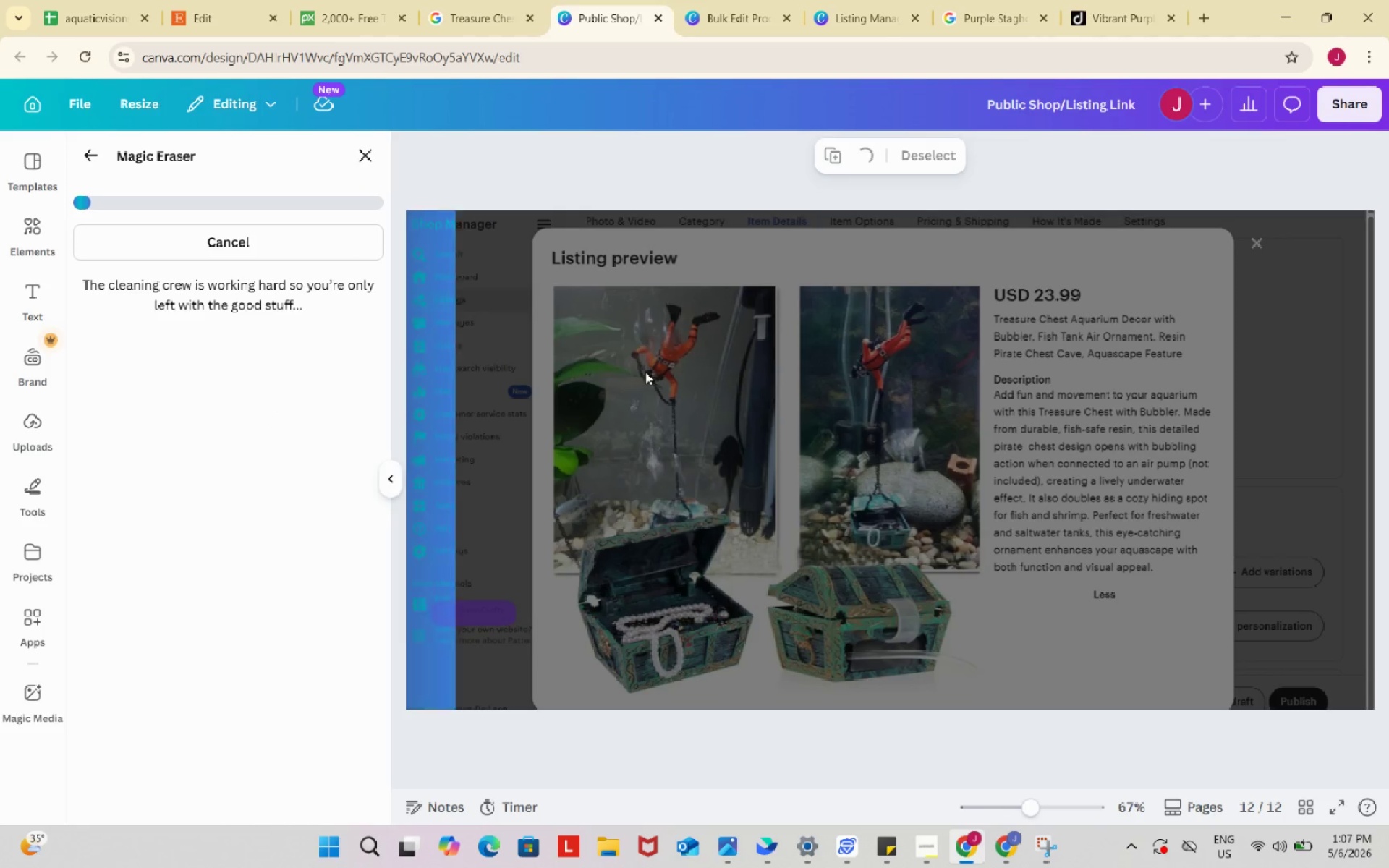 
left_click([360, 159])
 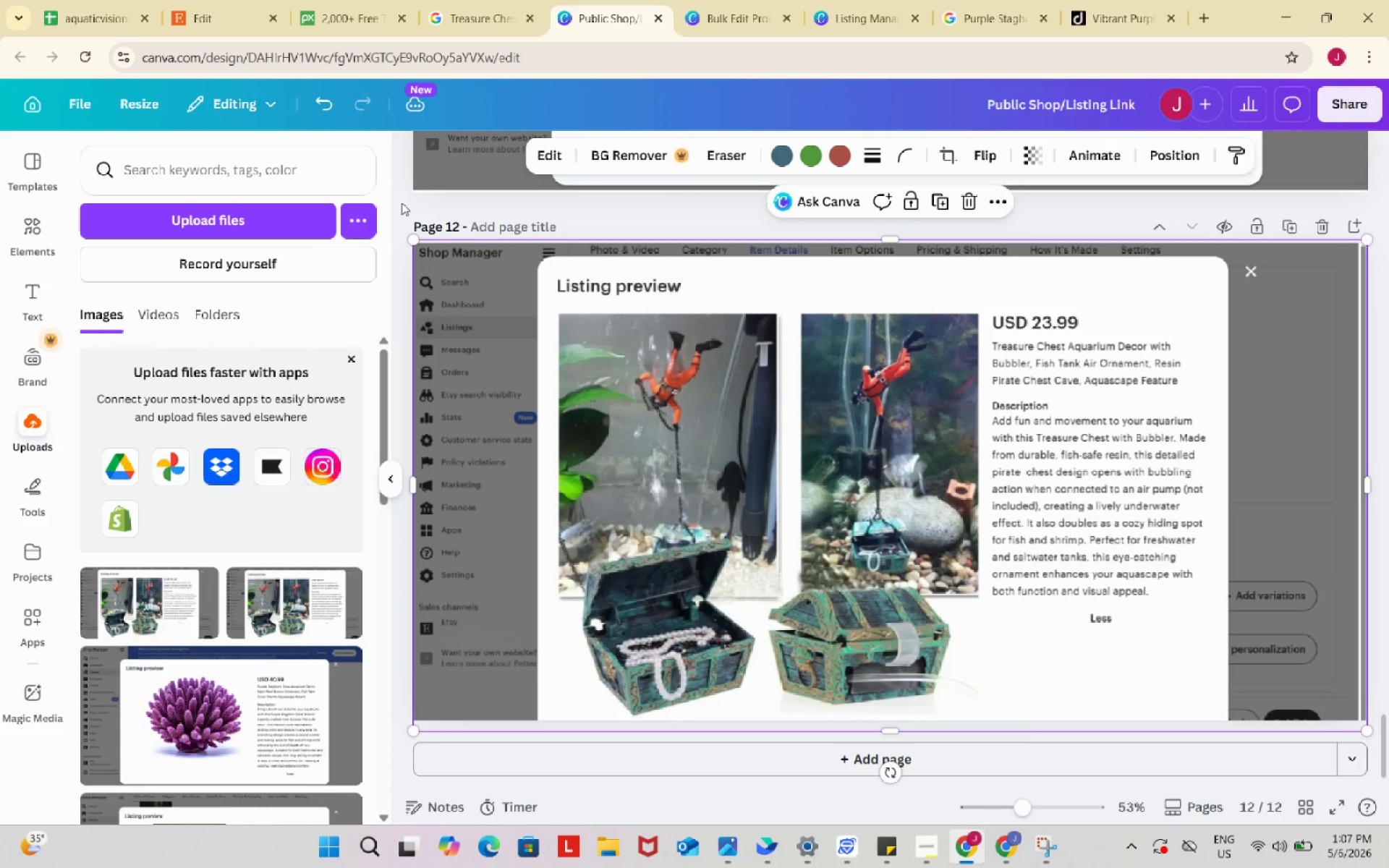 
left_click([402, 203])
 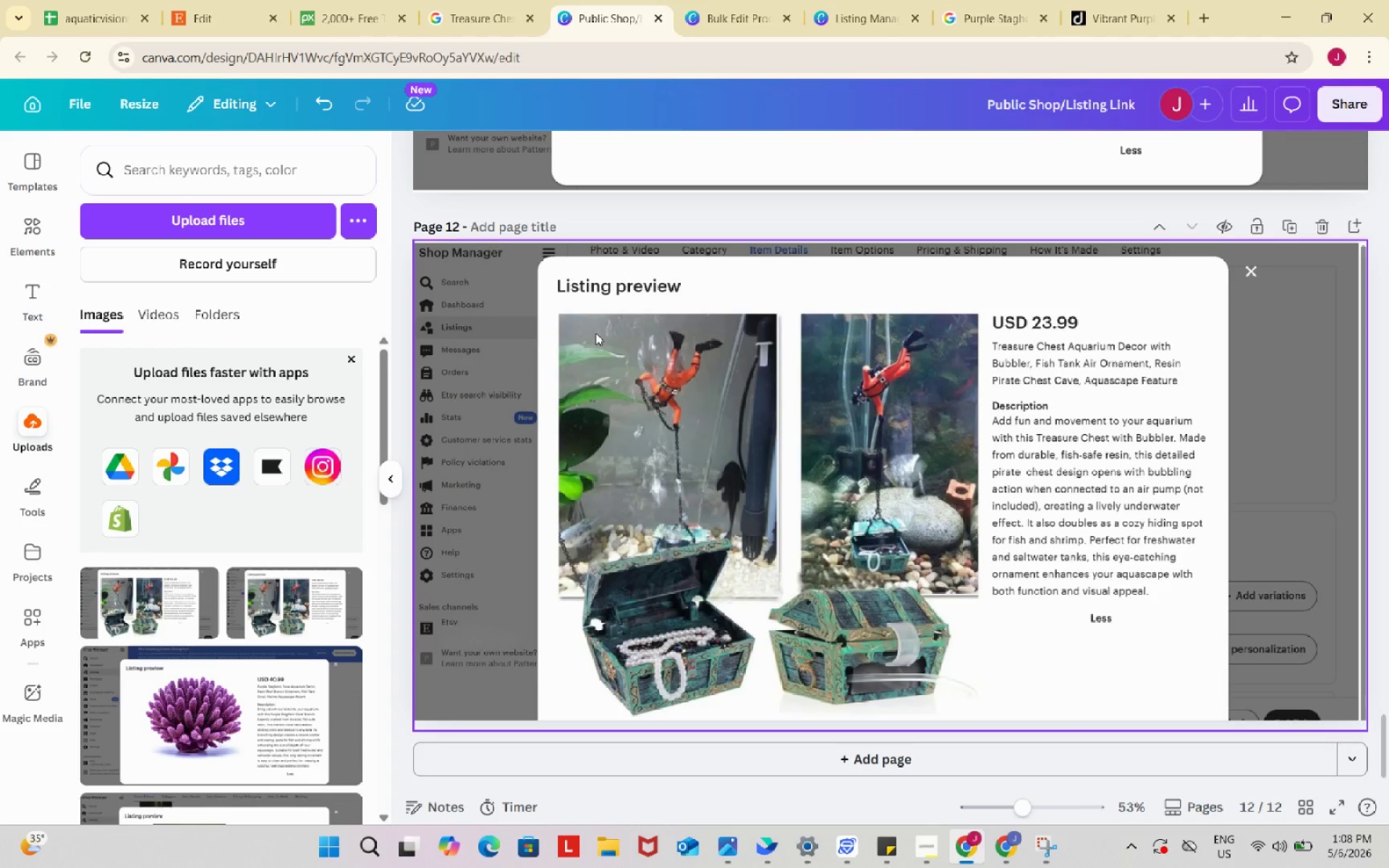 
wait(11.88)
 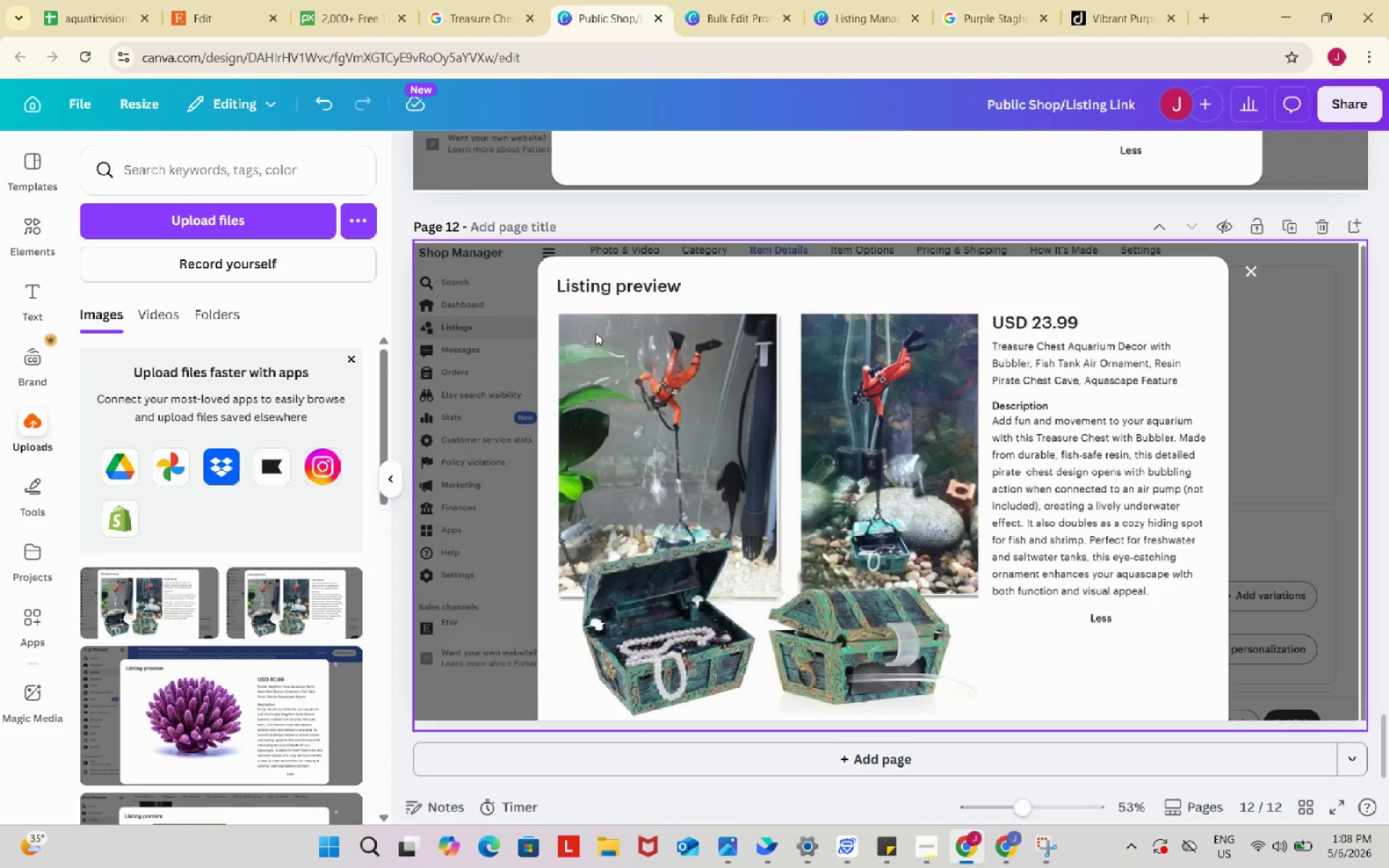 
left_click_drag(start_coordinate=[212, 14], to_coordinate=[205, 14])
 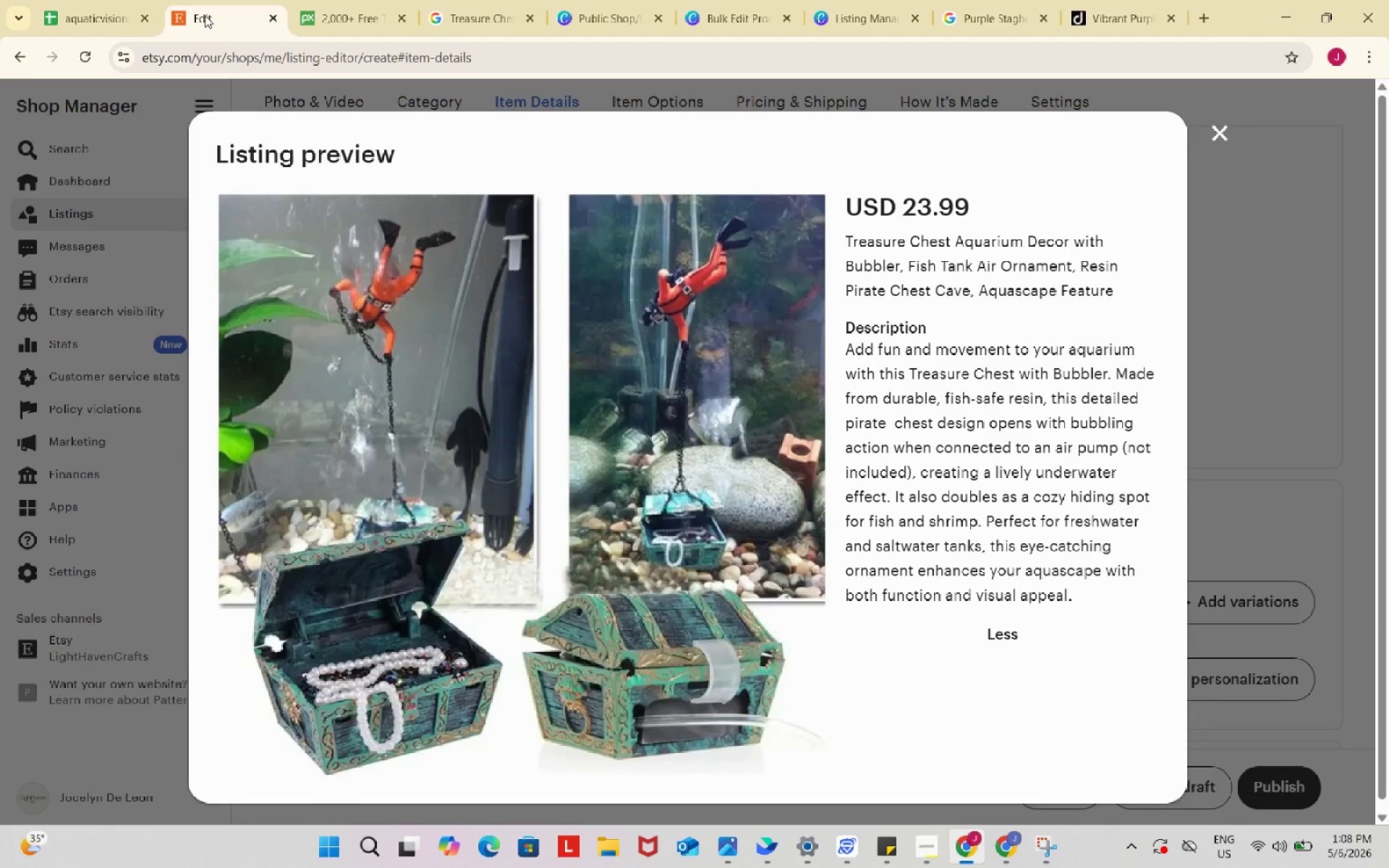 
wait(6.73)
 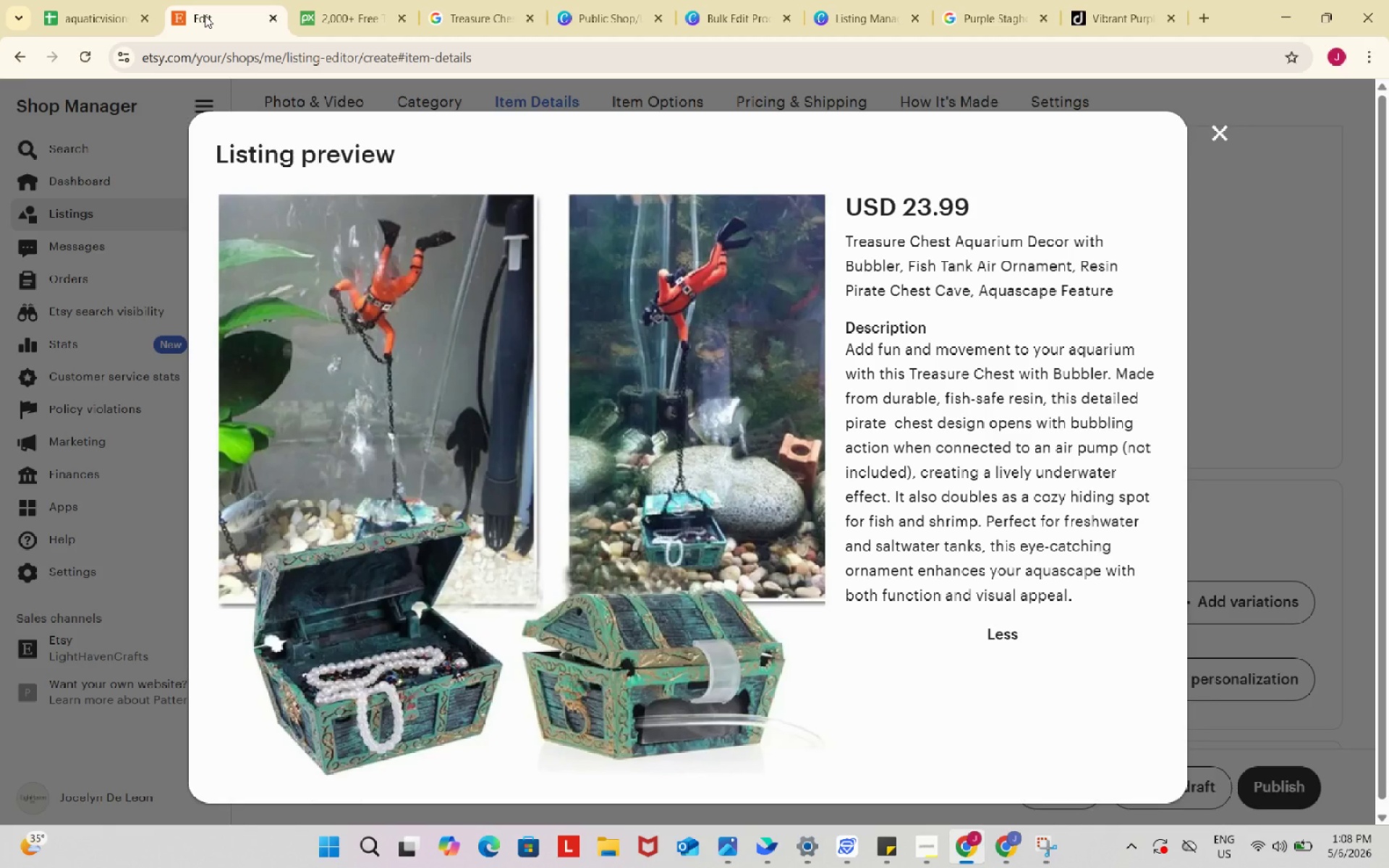 
left_click([1223, 132])
 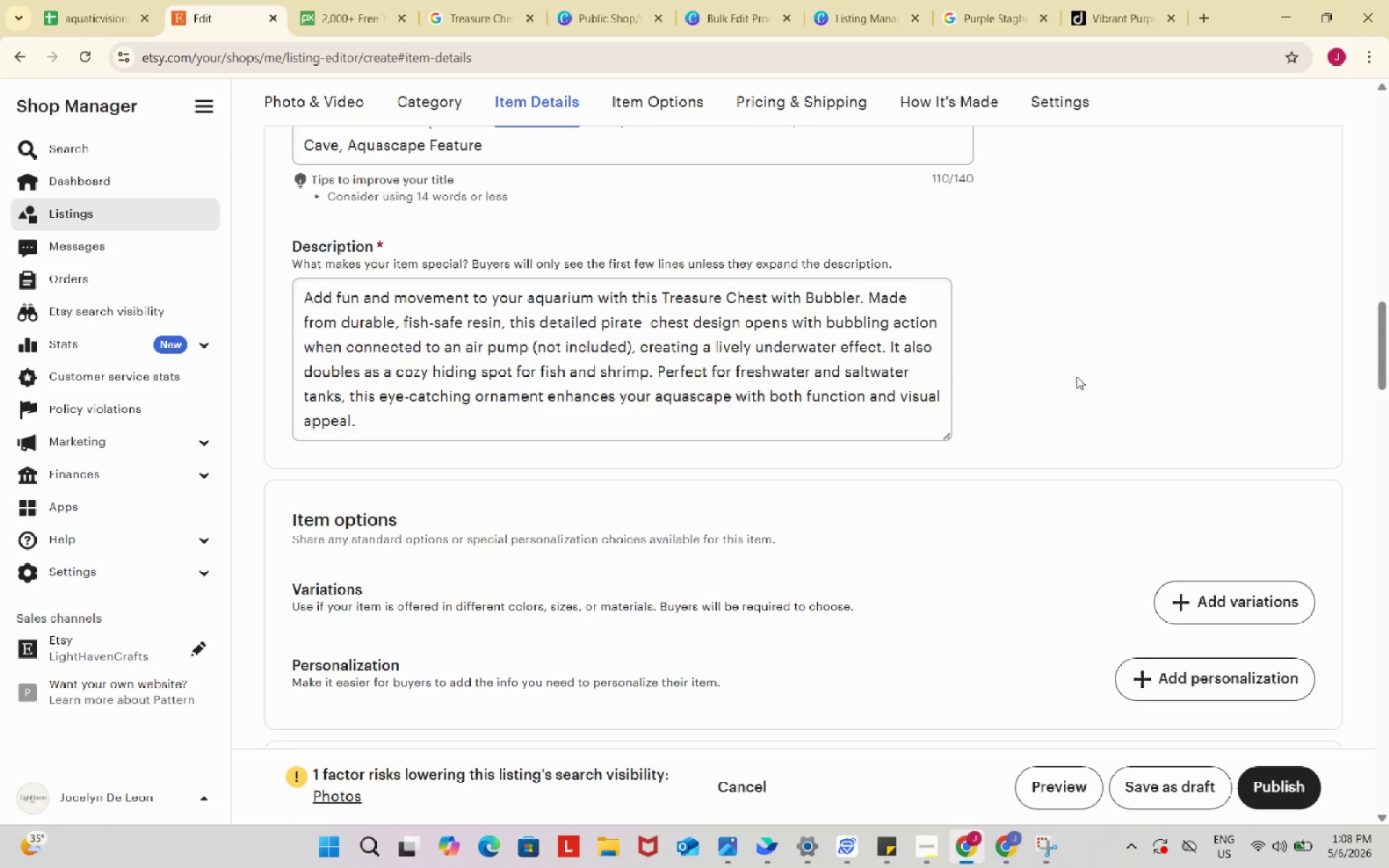 
scroll: coordinate [1055, 404], scroll_direction: up, amount: 21.0
 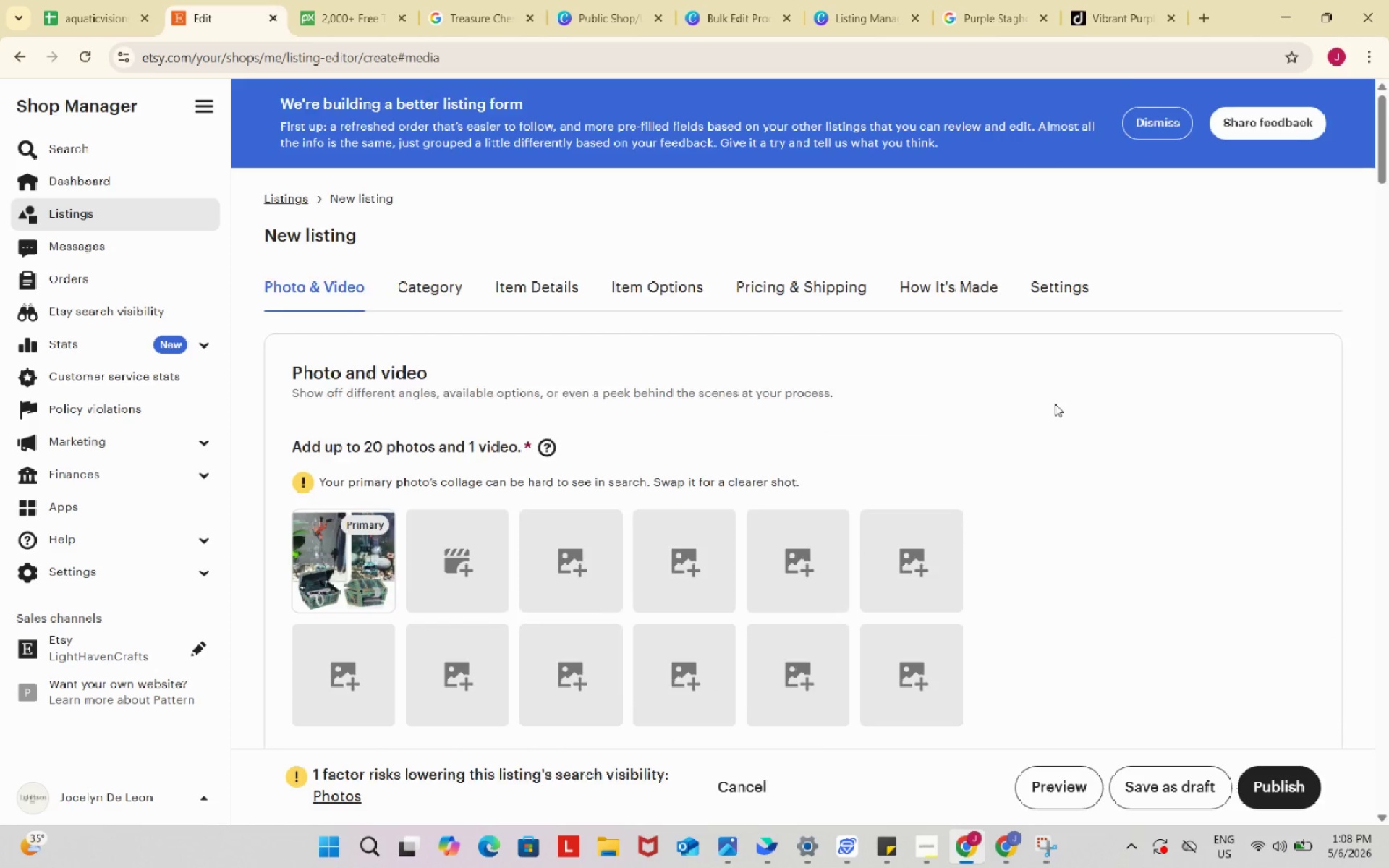 
scroll: coordinate [1055, 404], scroll_direction: down, amount: 2.0
 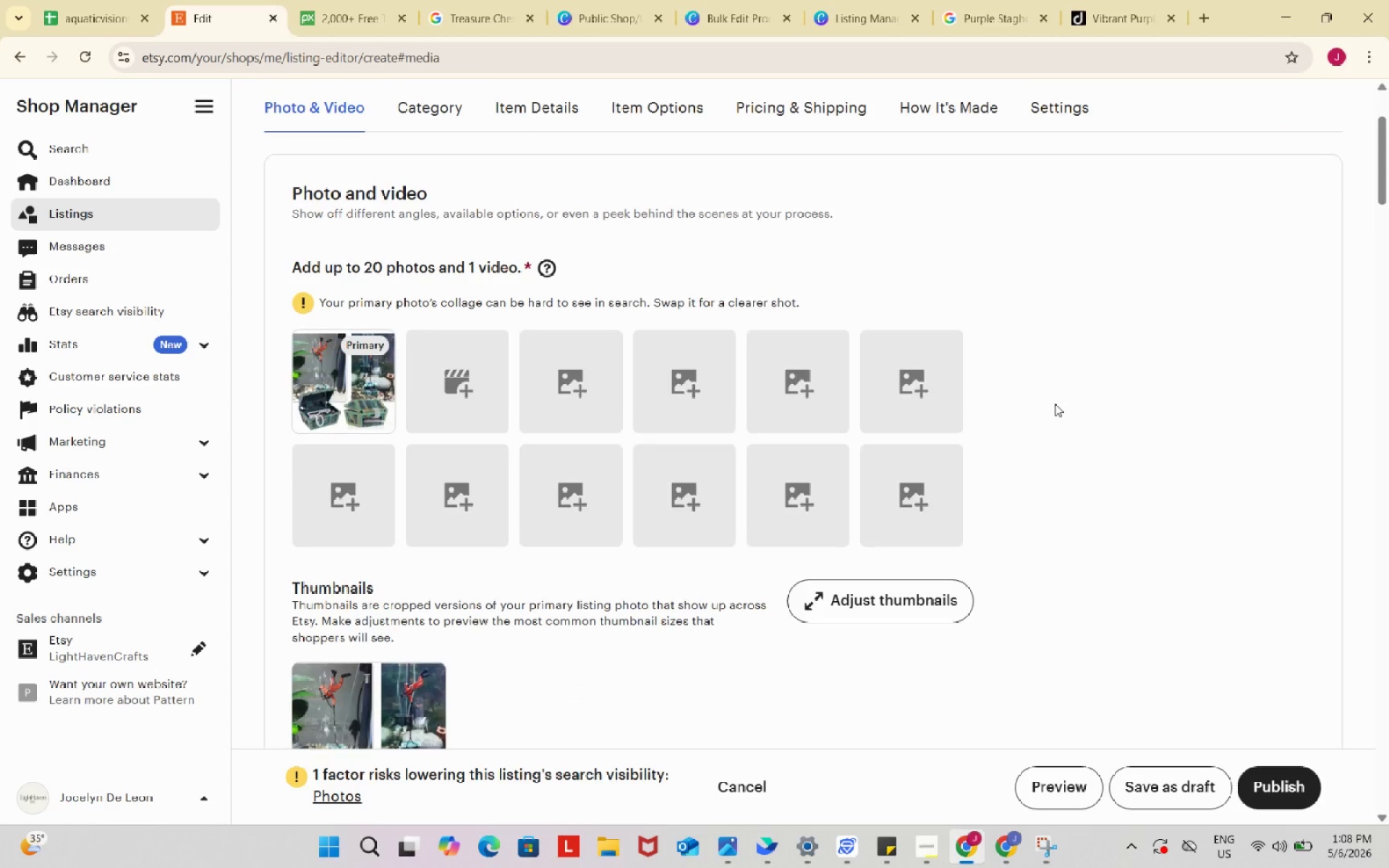 
scroll: coordinate [1055, 404], scroll_direction: up, amount: 1.0
 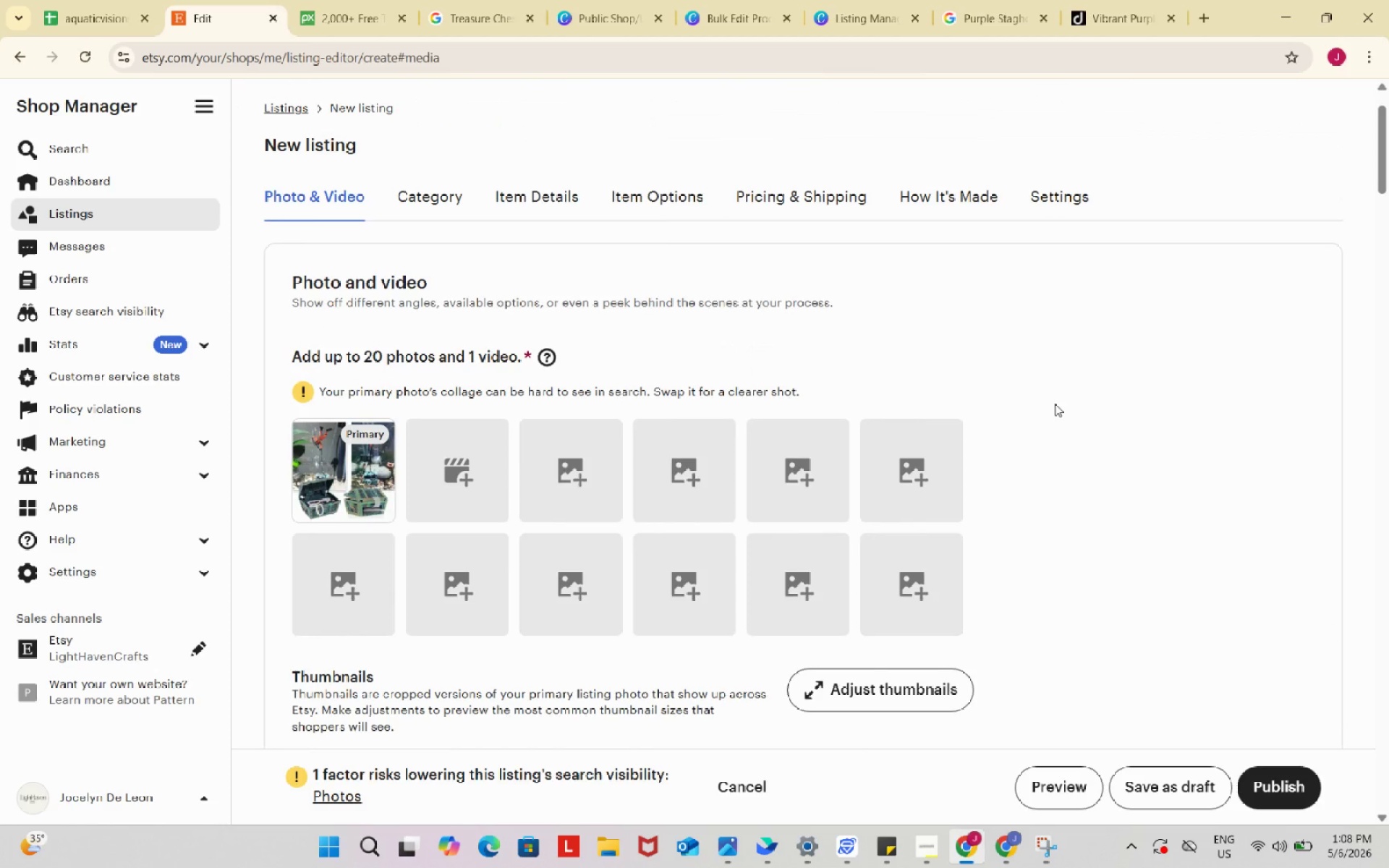 
scroll: coordinate [1055, 404], scroll_direction: down, amount: 1.0
 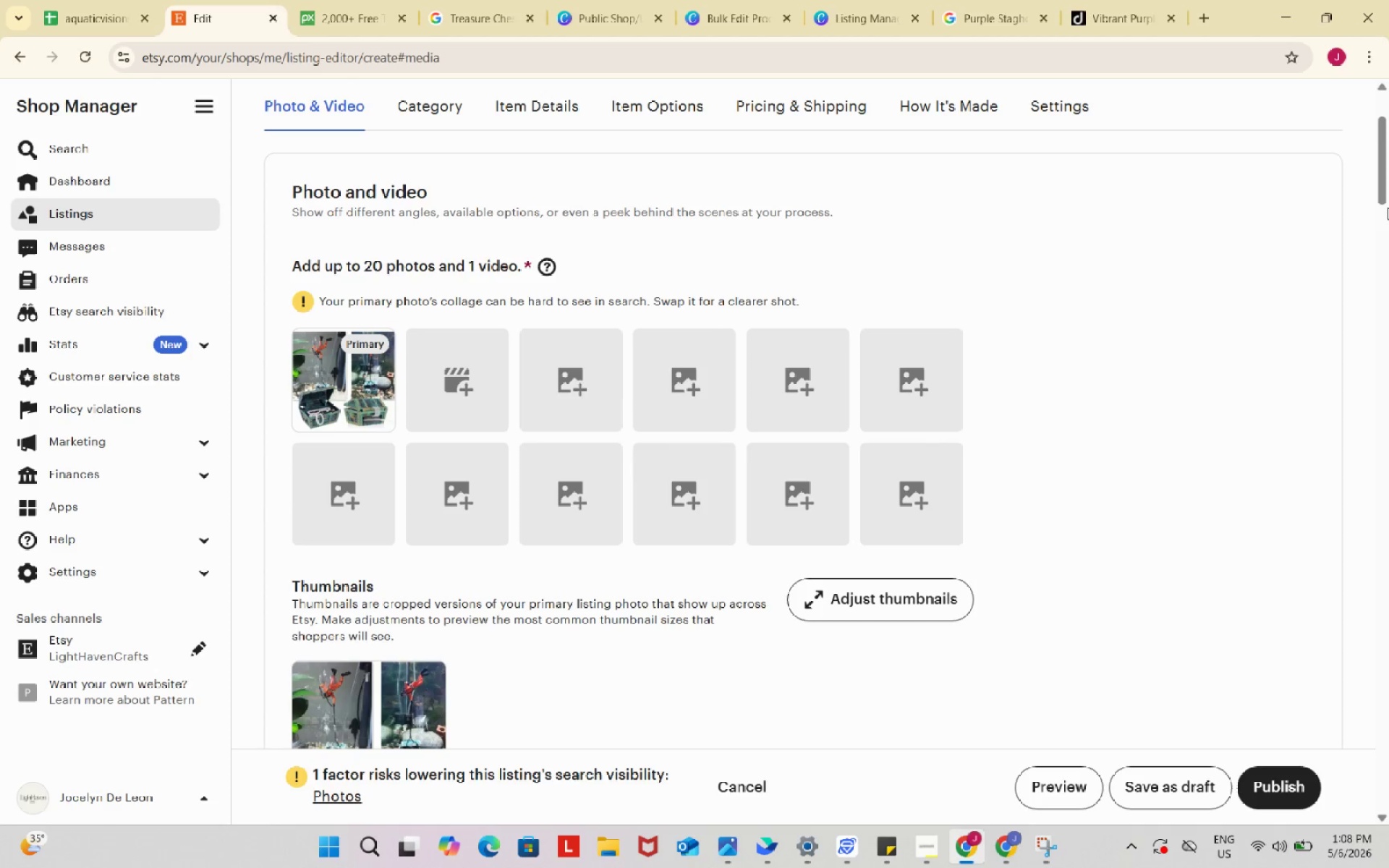 
left_click_drag(start_coordinate=[1383, 194], to_coordinate=[1384, 200])
 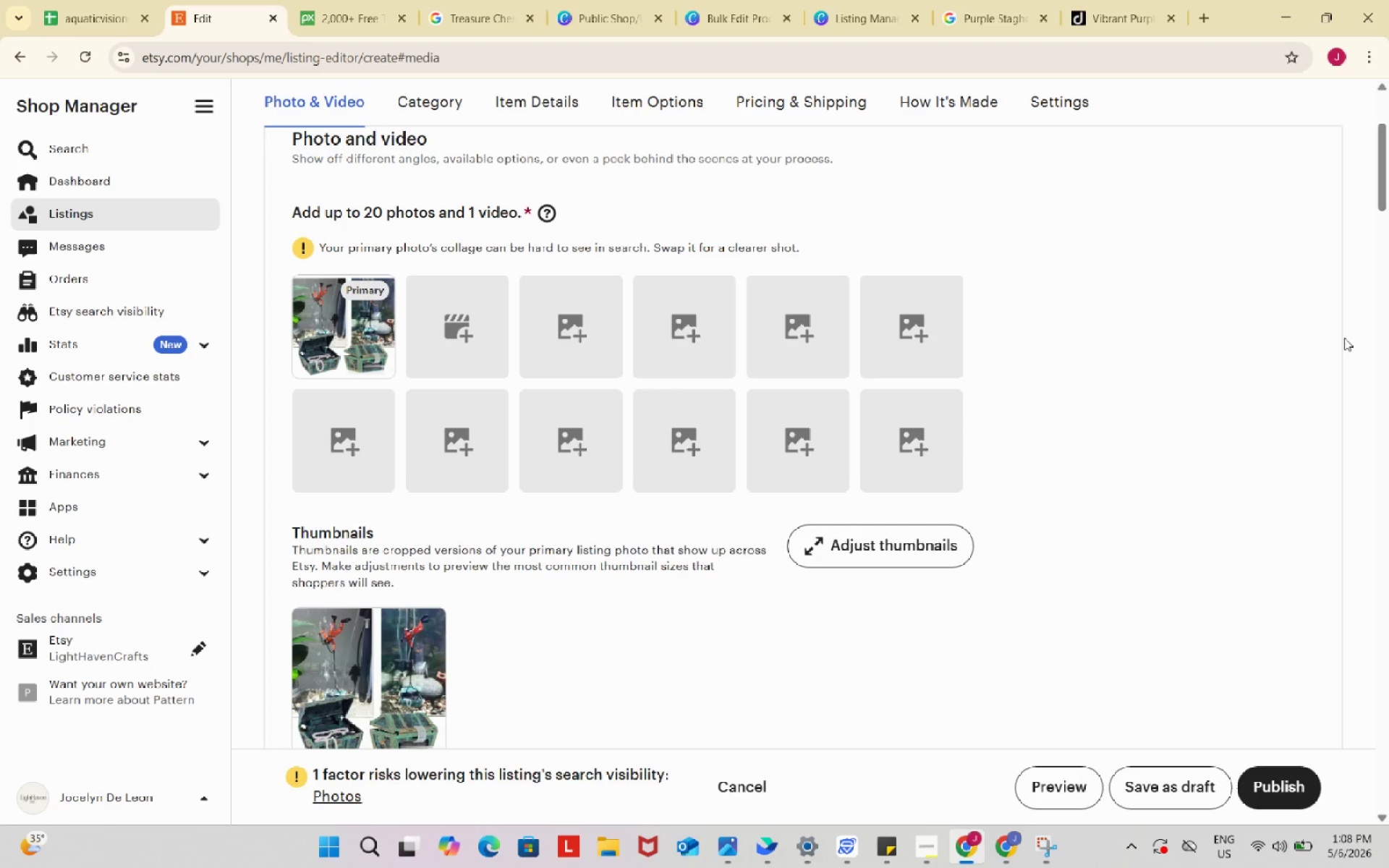 
key(Meta+Shift+S)
 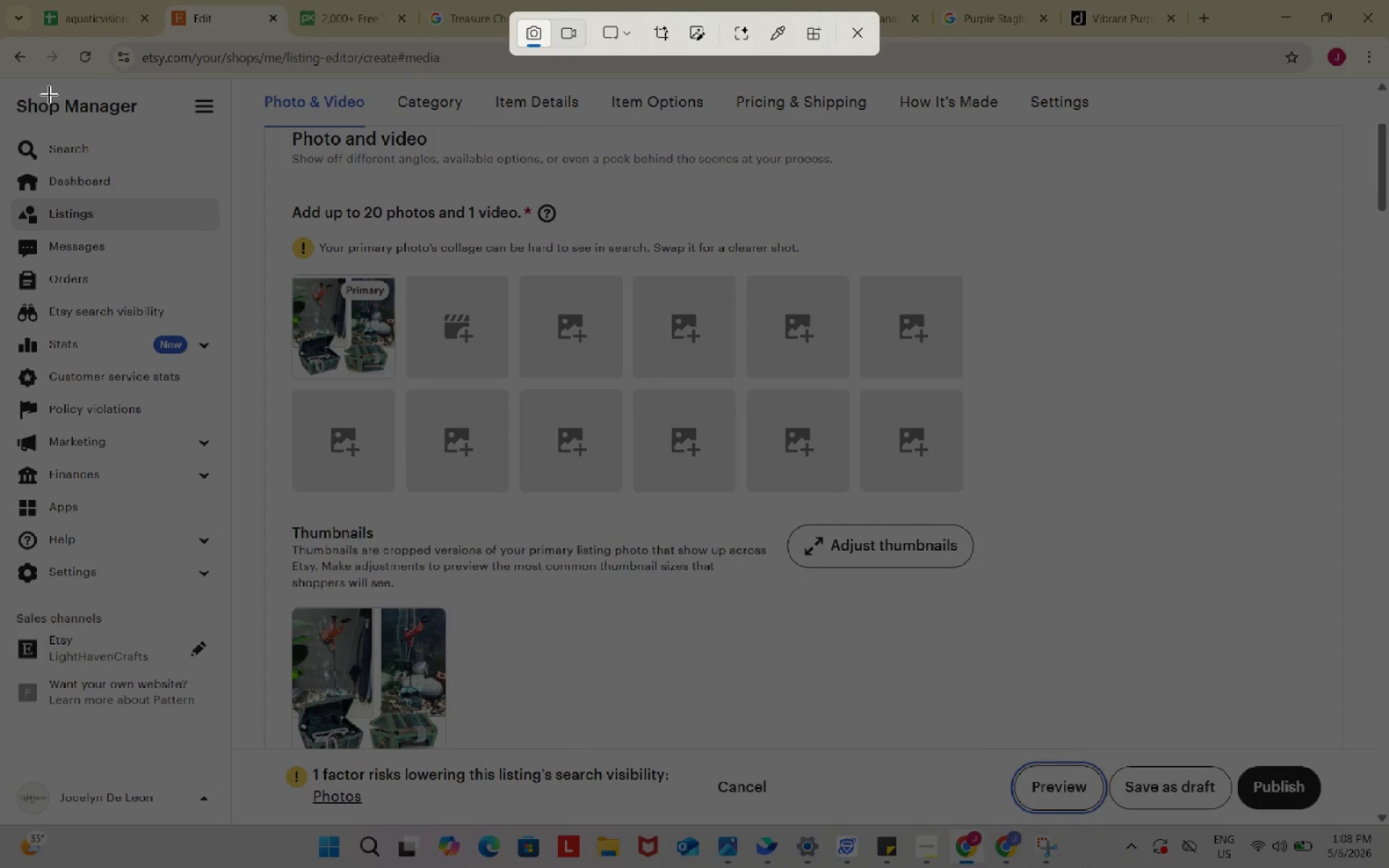 
left_click_drag(start_coordinate=[7, 89], to_coordinate=[1384, 752])
 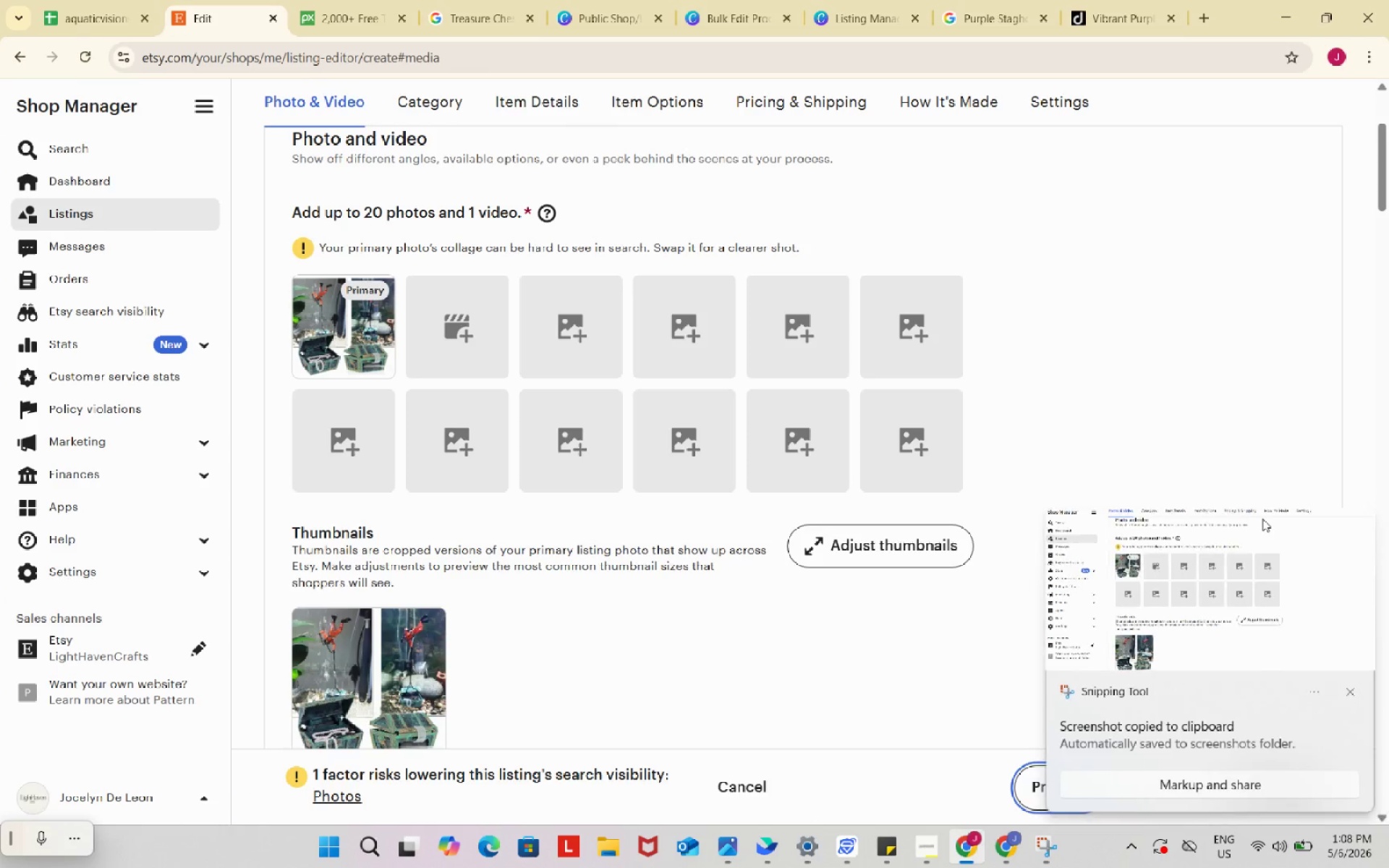 
left_click([1258, 545])
 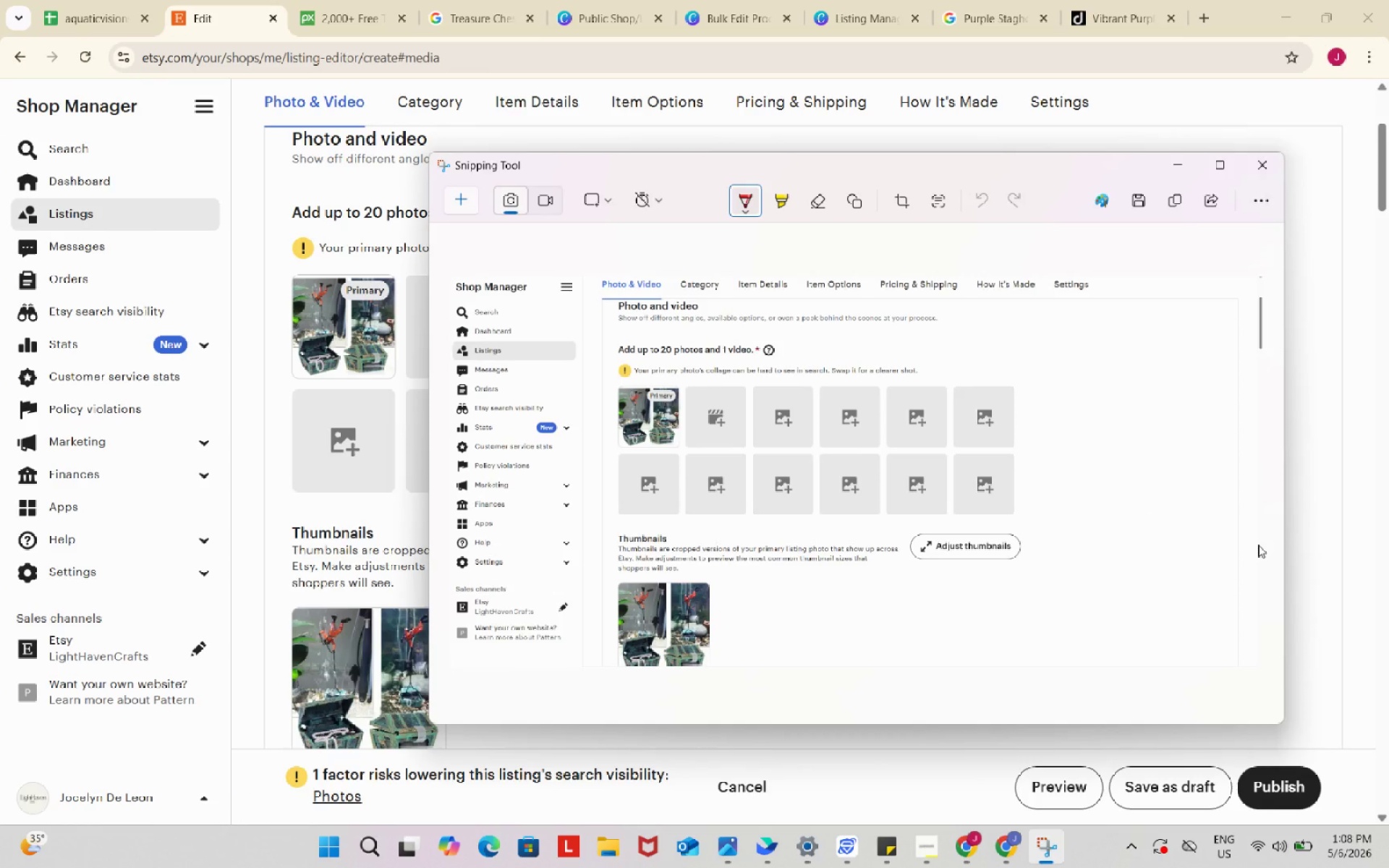 
wait(5.48)
 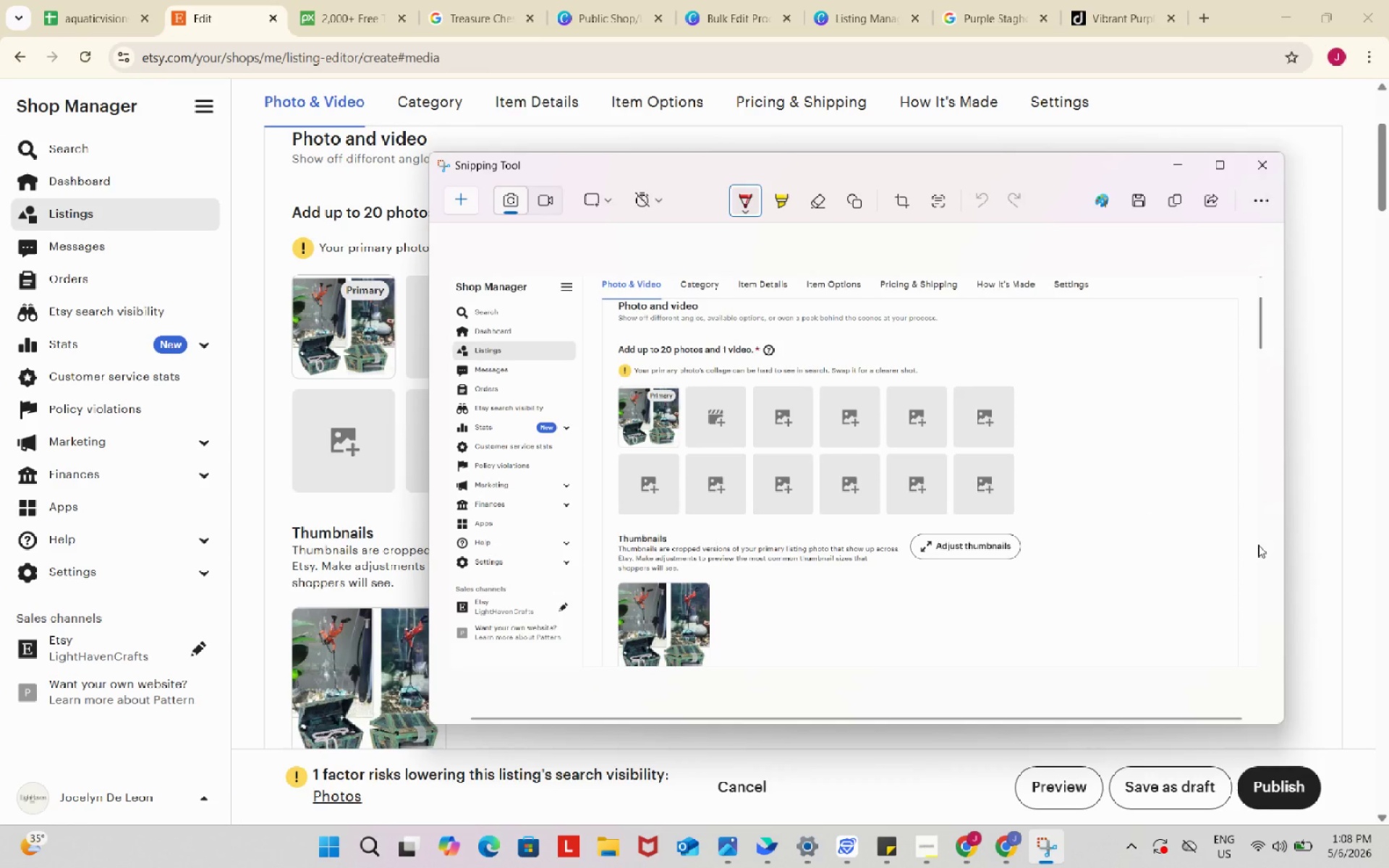 
left_click([1144, 198])
 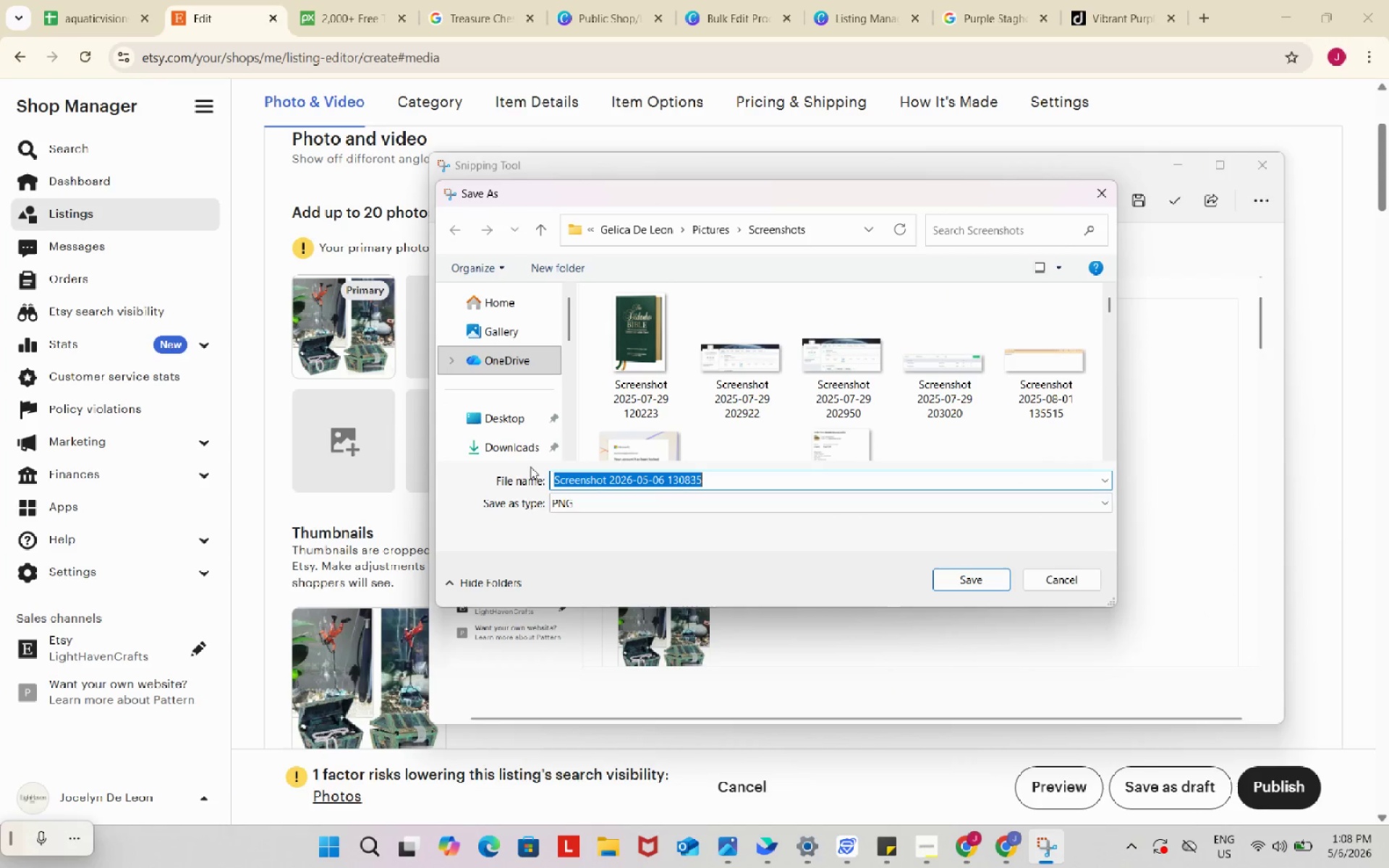 
left_click([516, 446])
 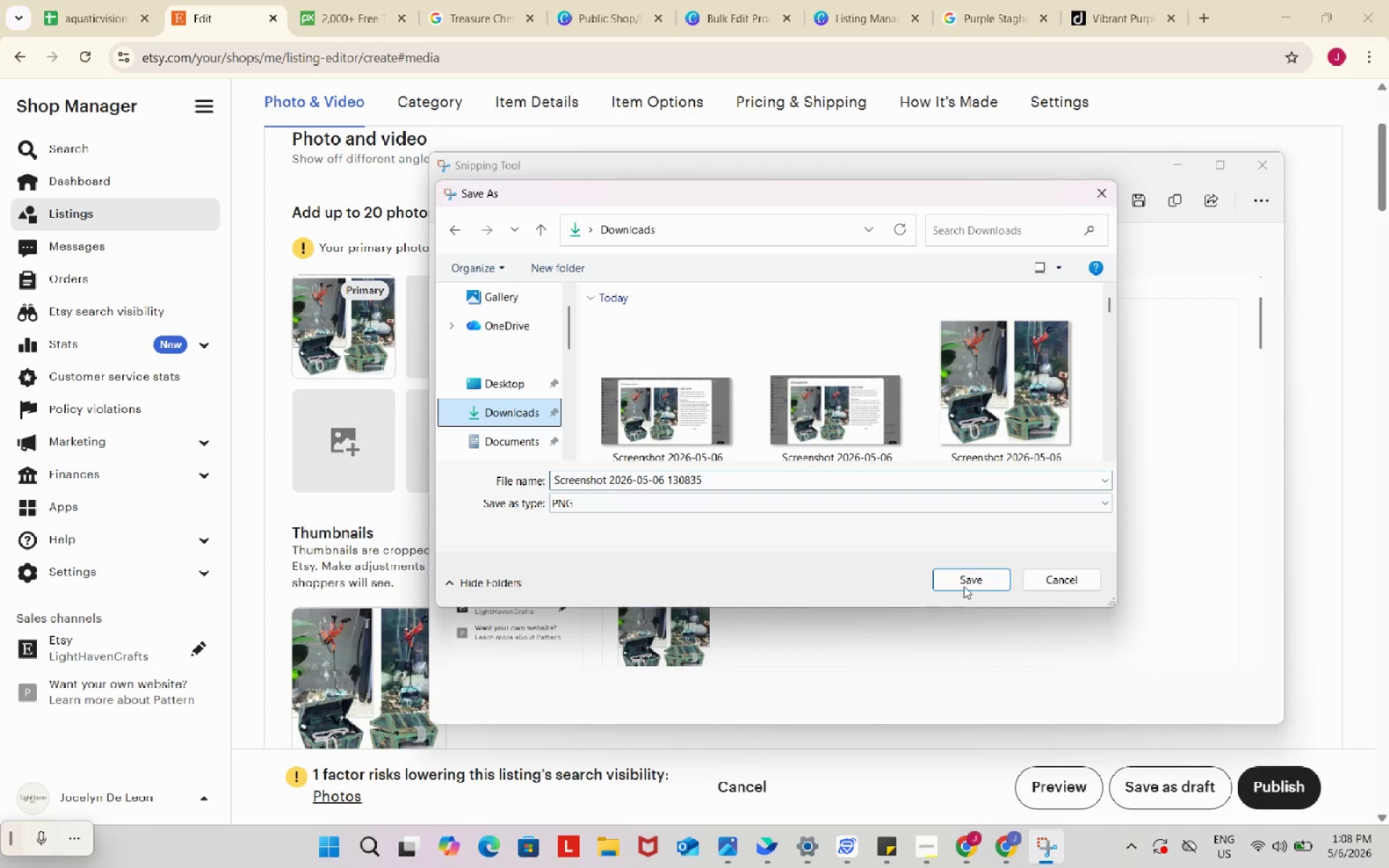 
left_click([965, 575])
 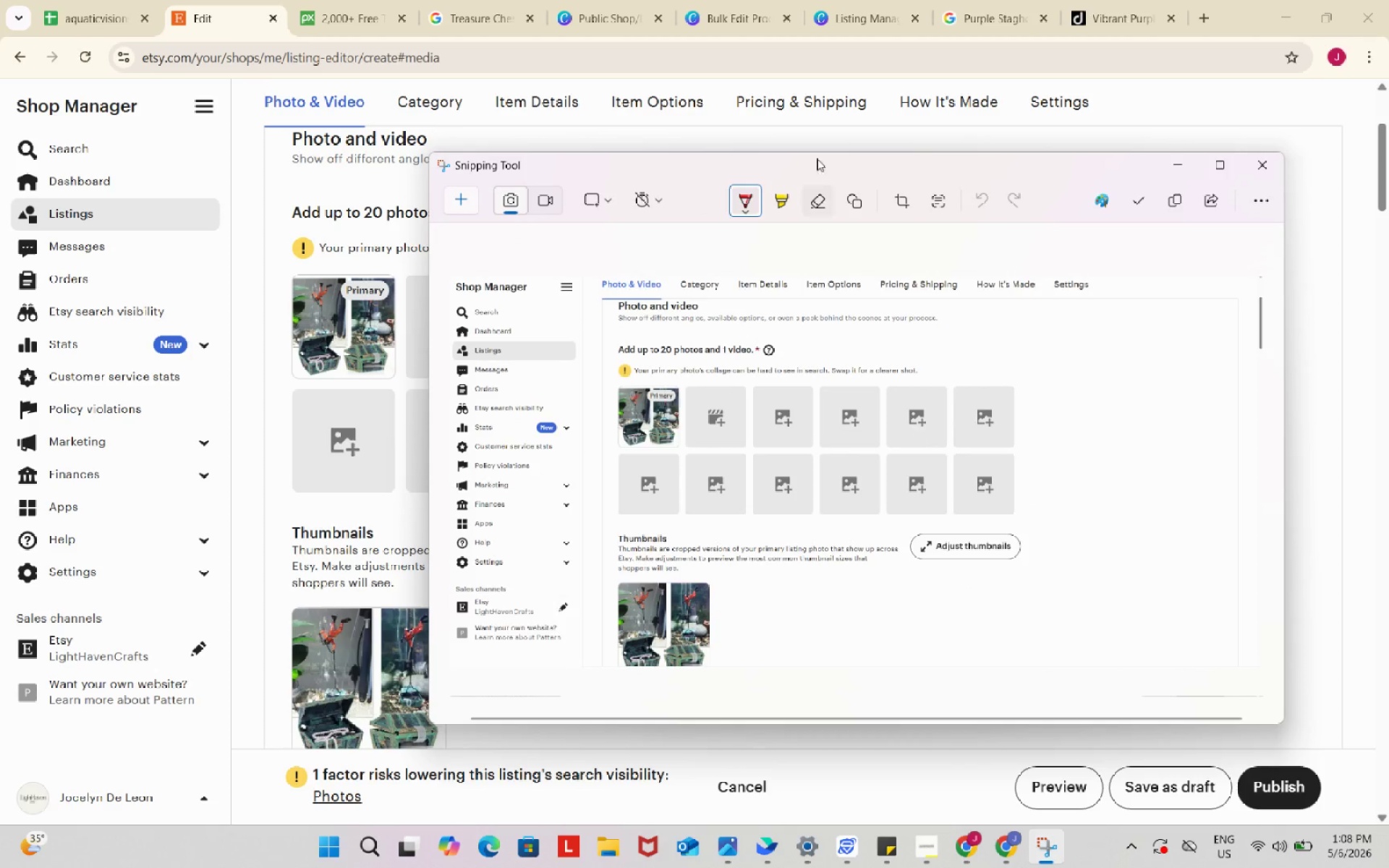 
left_click([866, 0])
 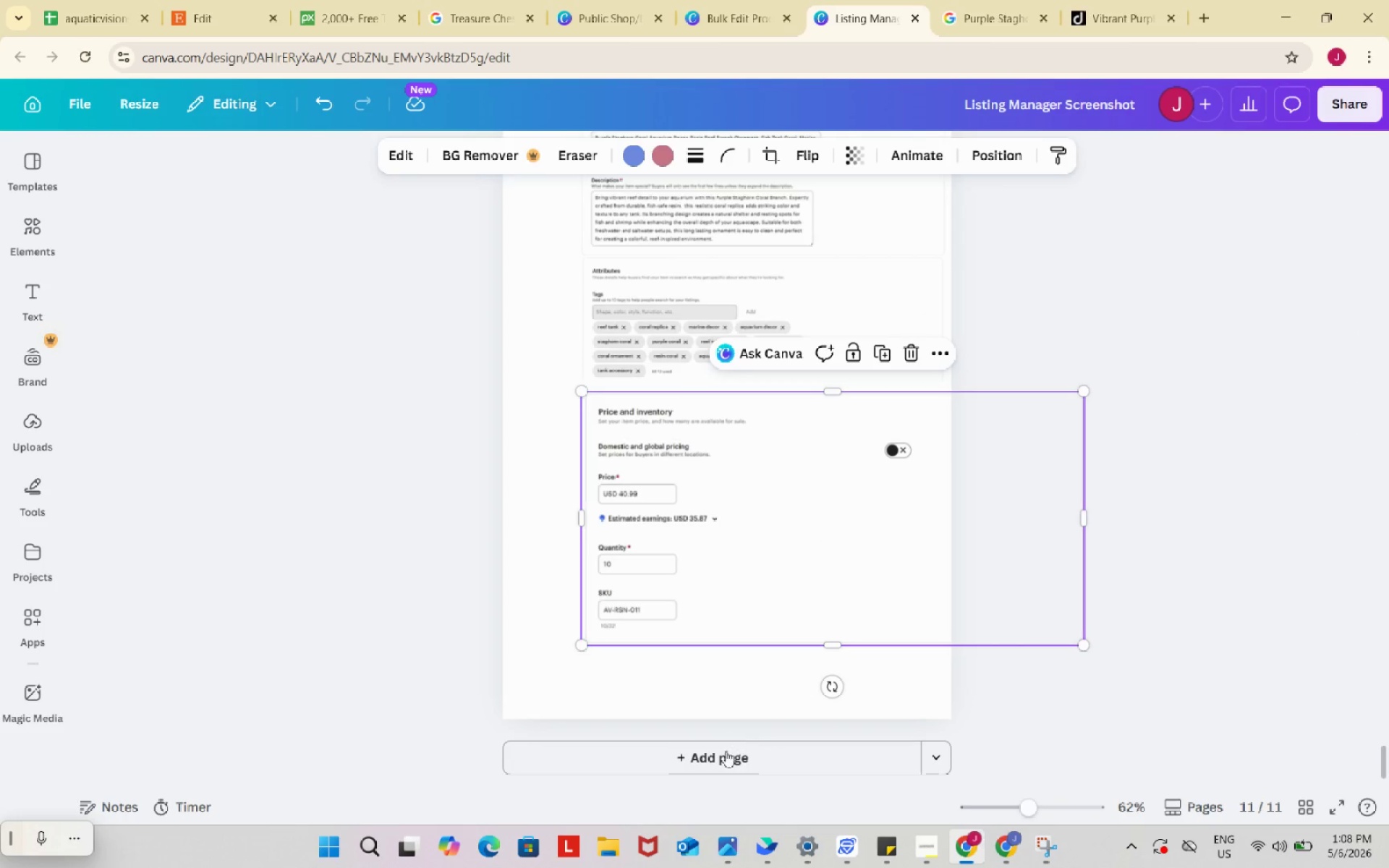 
left_click([726, 759])
 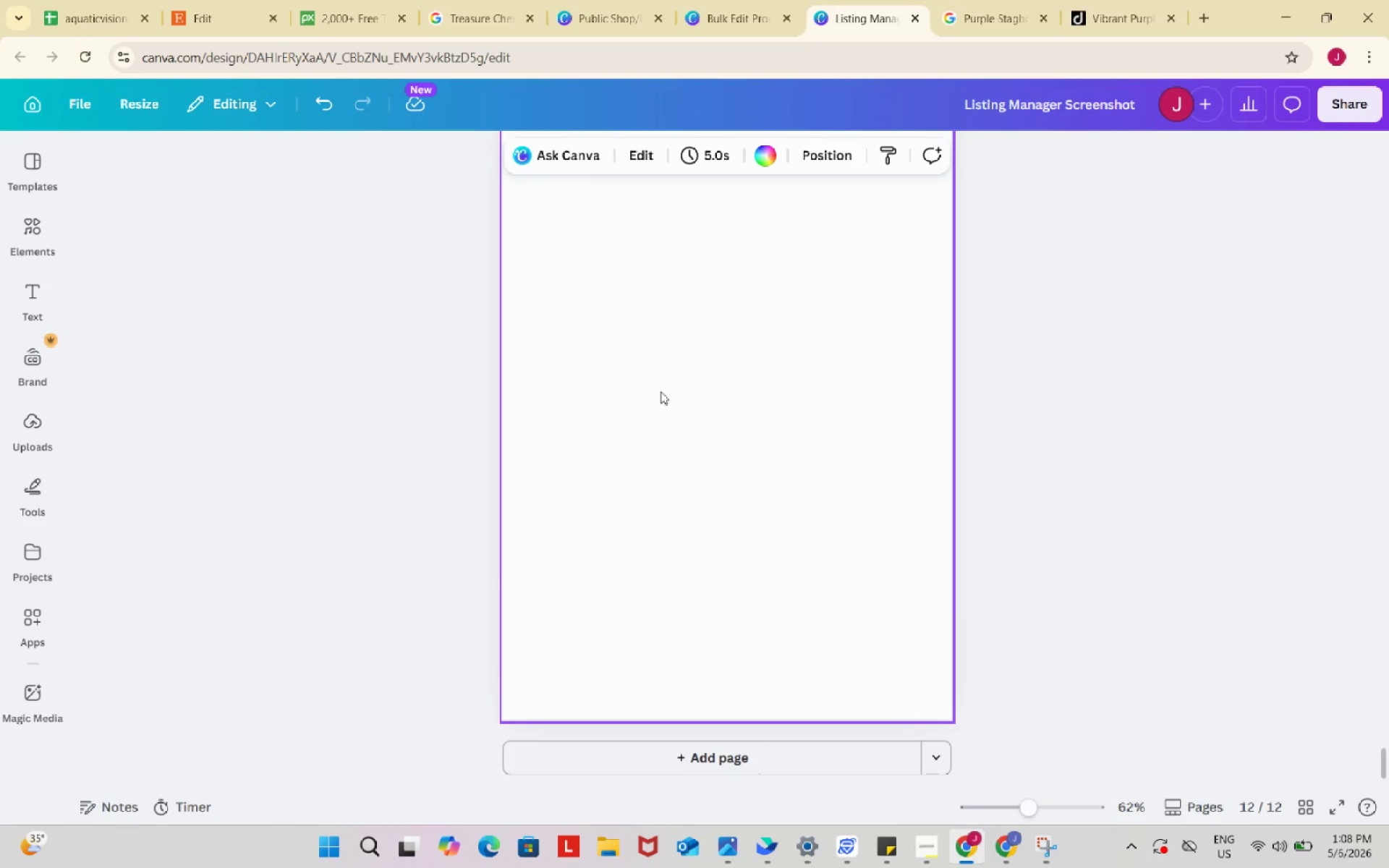 
left_click([663, 323])
 